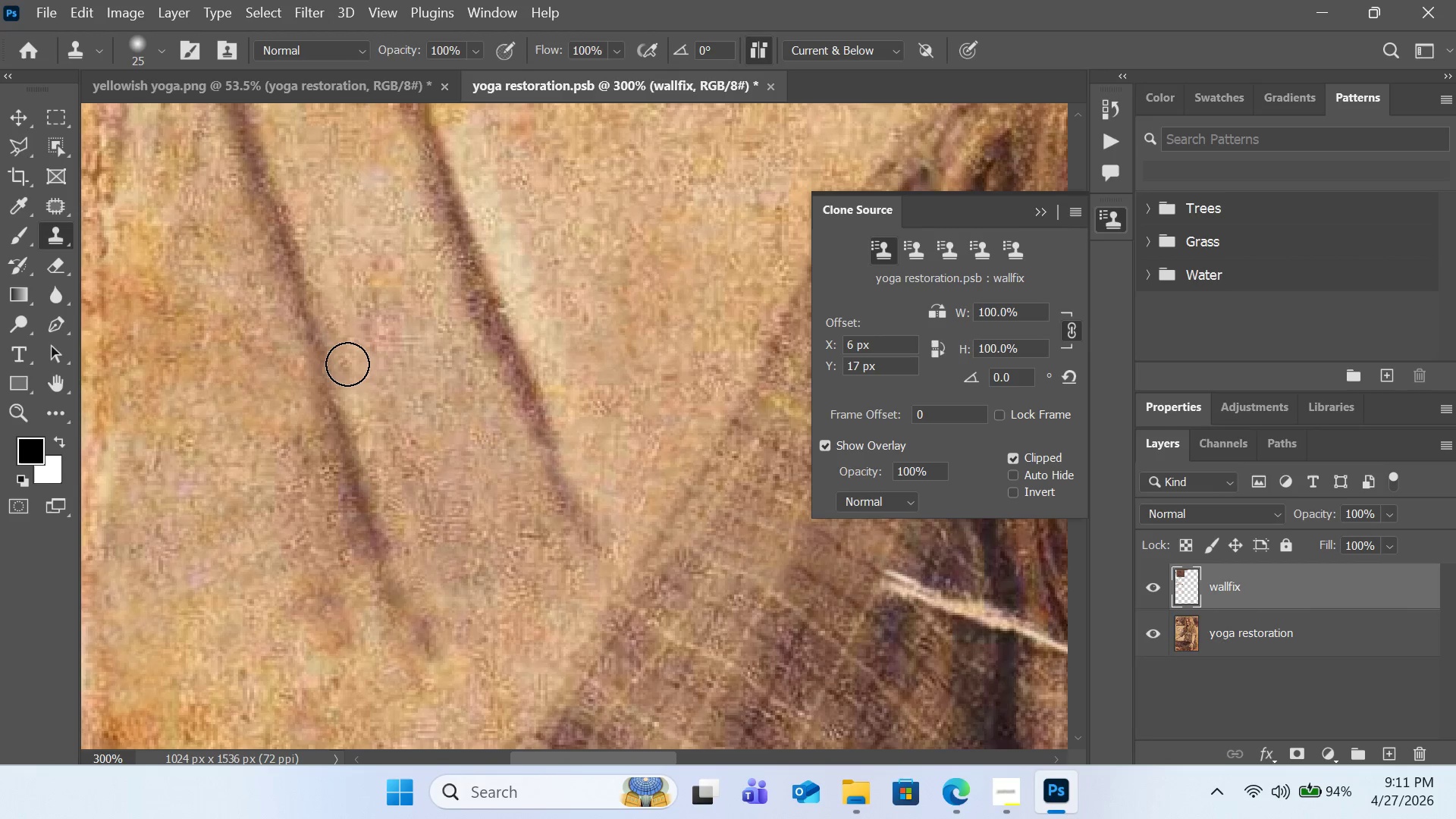 
left_click([347, 364])
 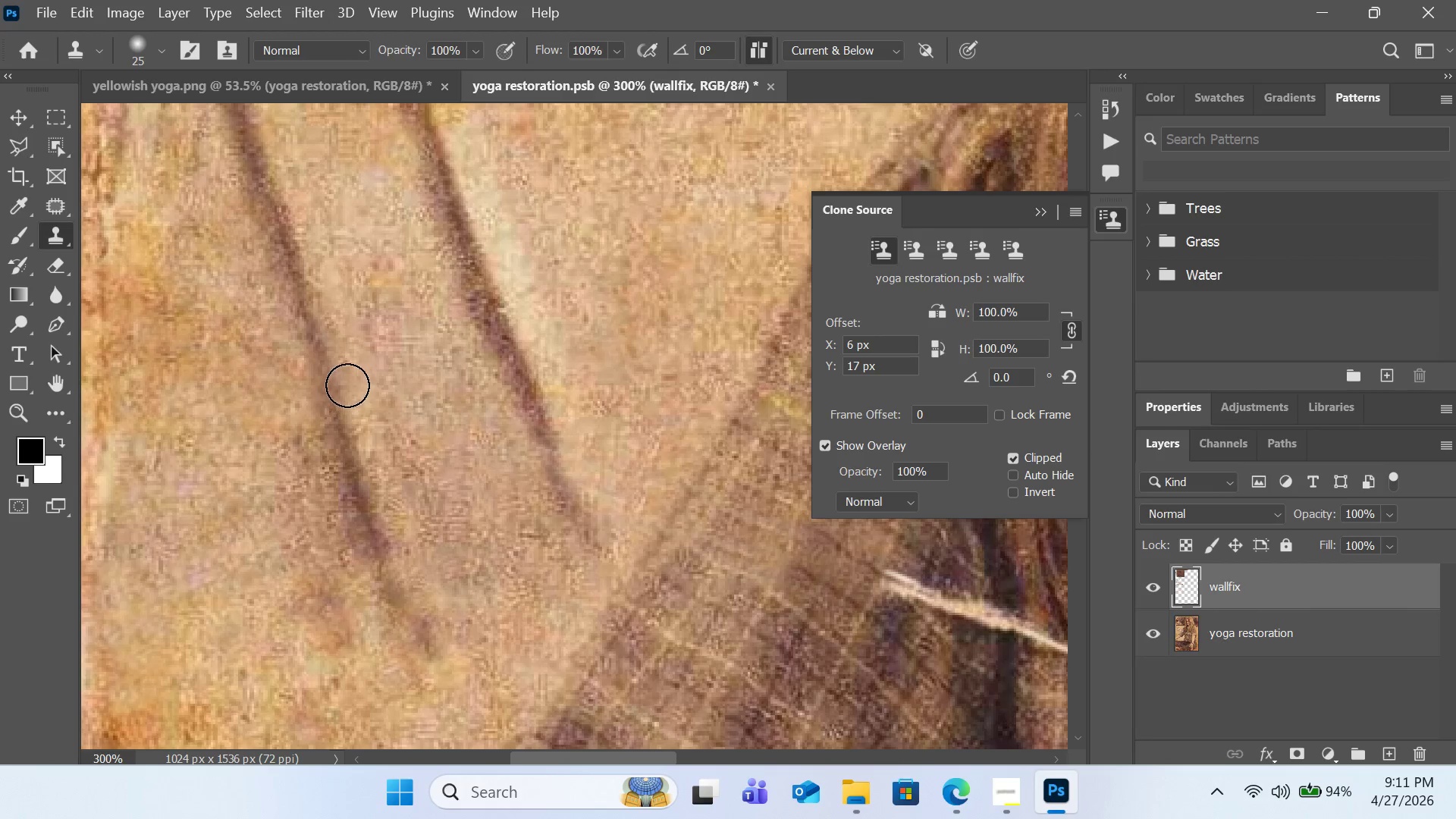 
left_click([348, 385])
 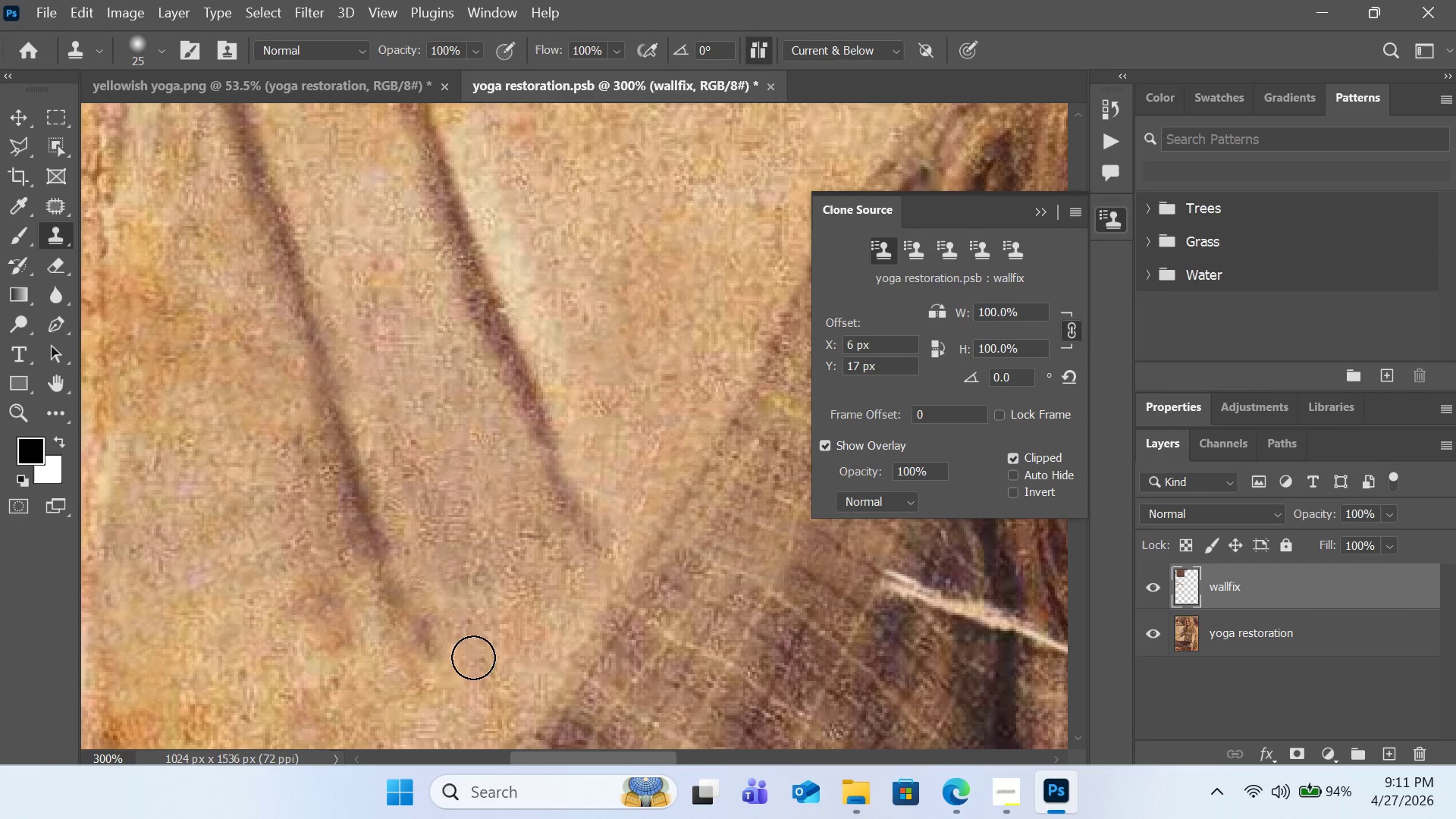 
hold_key(key=AltLeft, duration=0.44)
 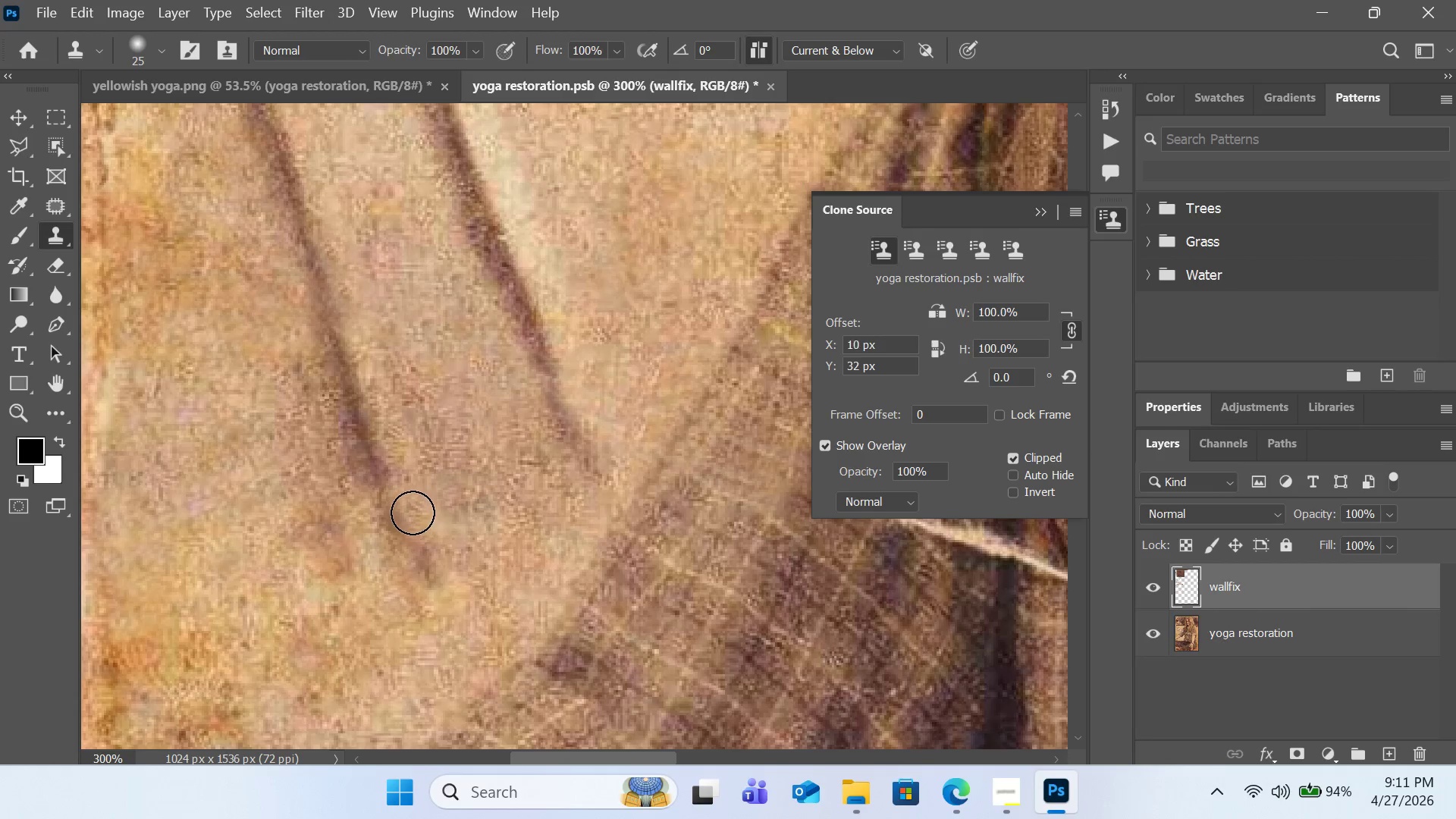 
scroll: coordinate [480, 579], scroll_direction: down, amount: 4.0
 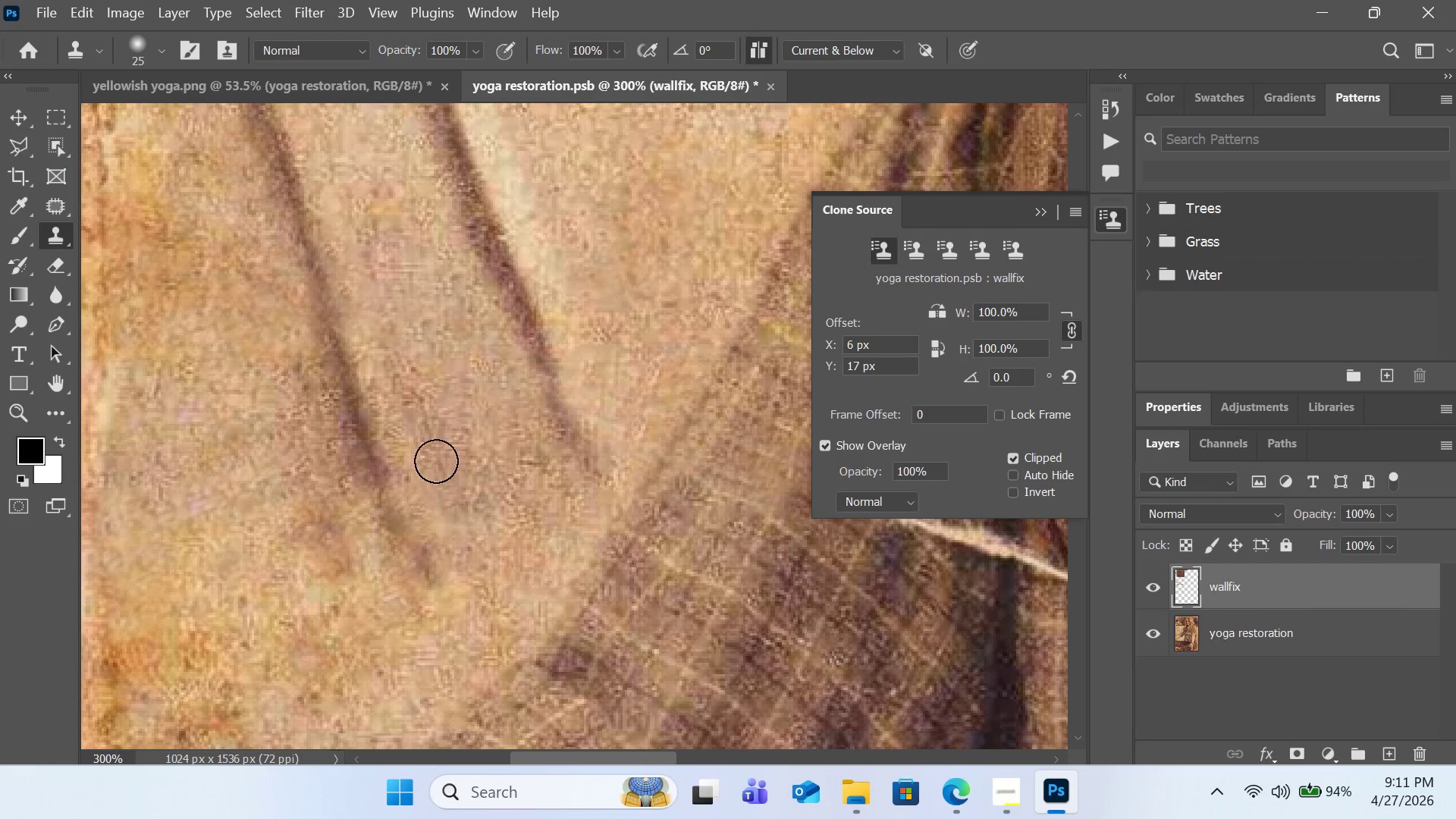 
left_click([393, 442])
 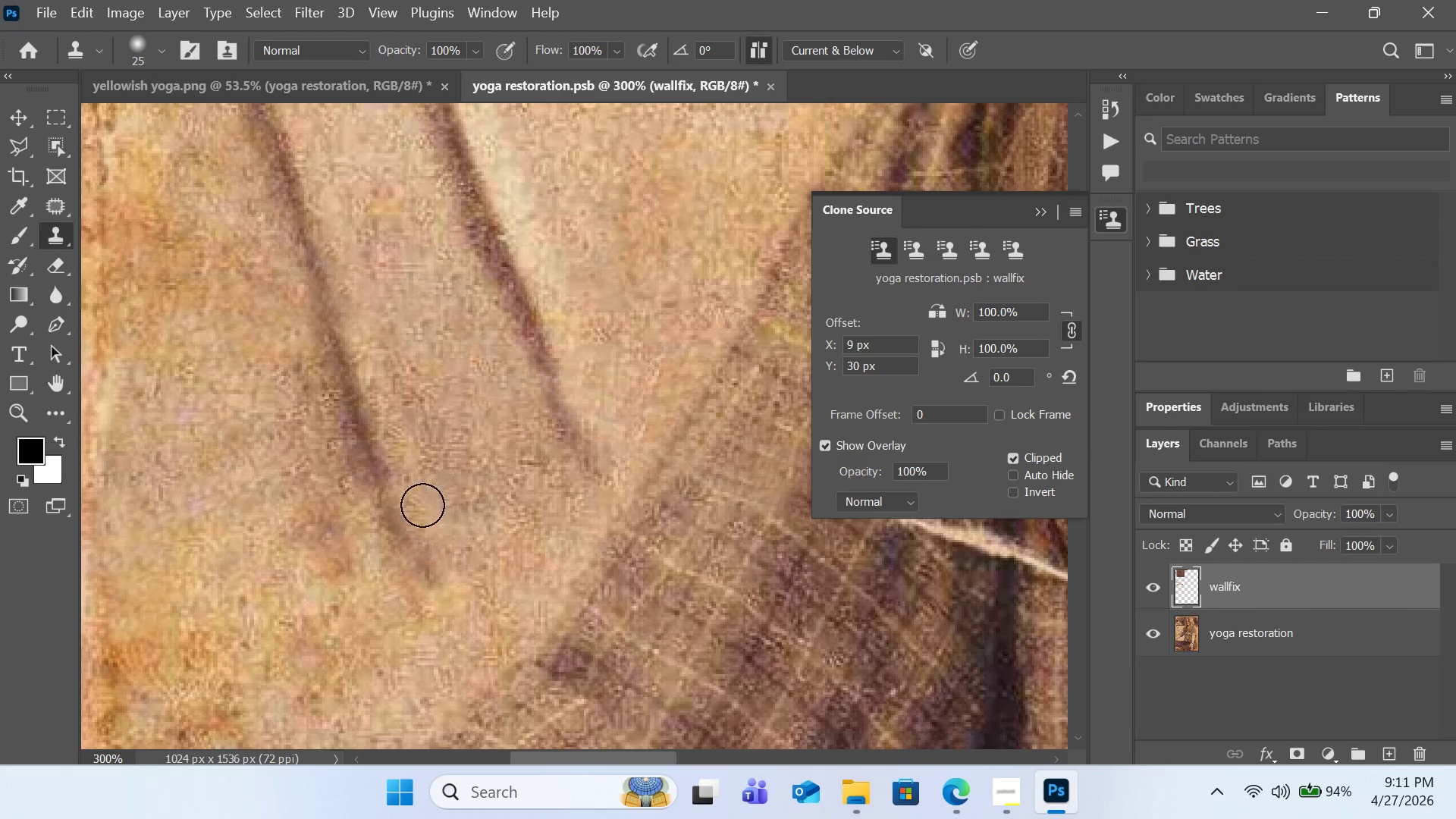 
hold_key(key=AltLeft, duration=0.31)
 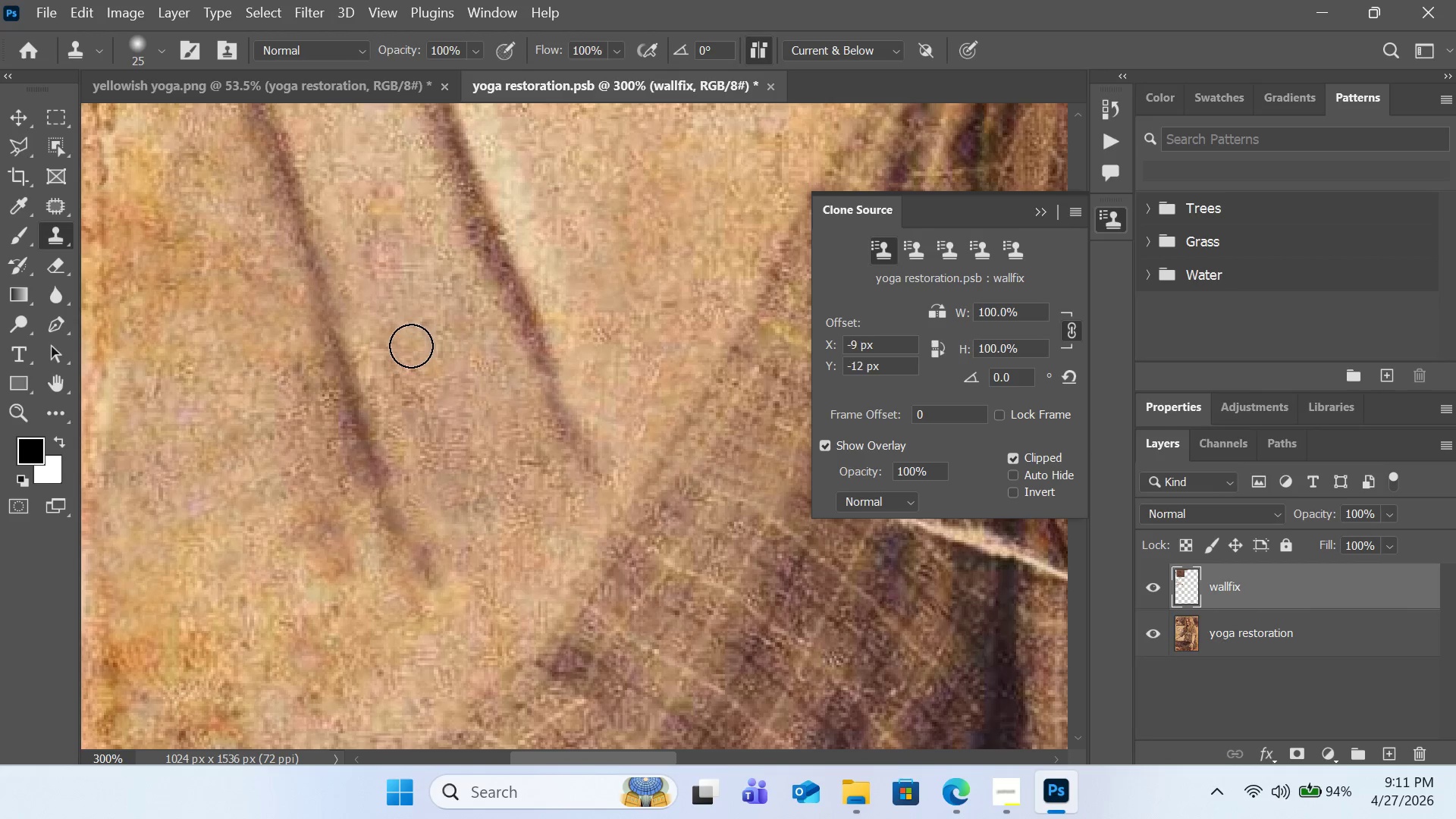 
left_click_drag(start_coordinate=[411, 346], to_coordinate=[372, 283])
 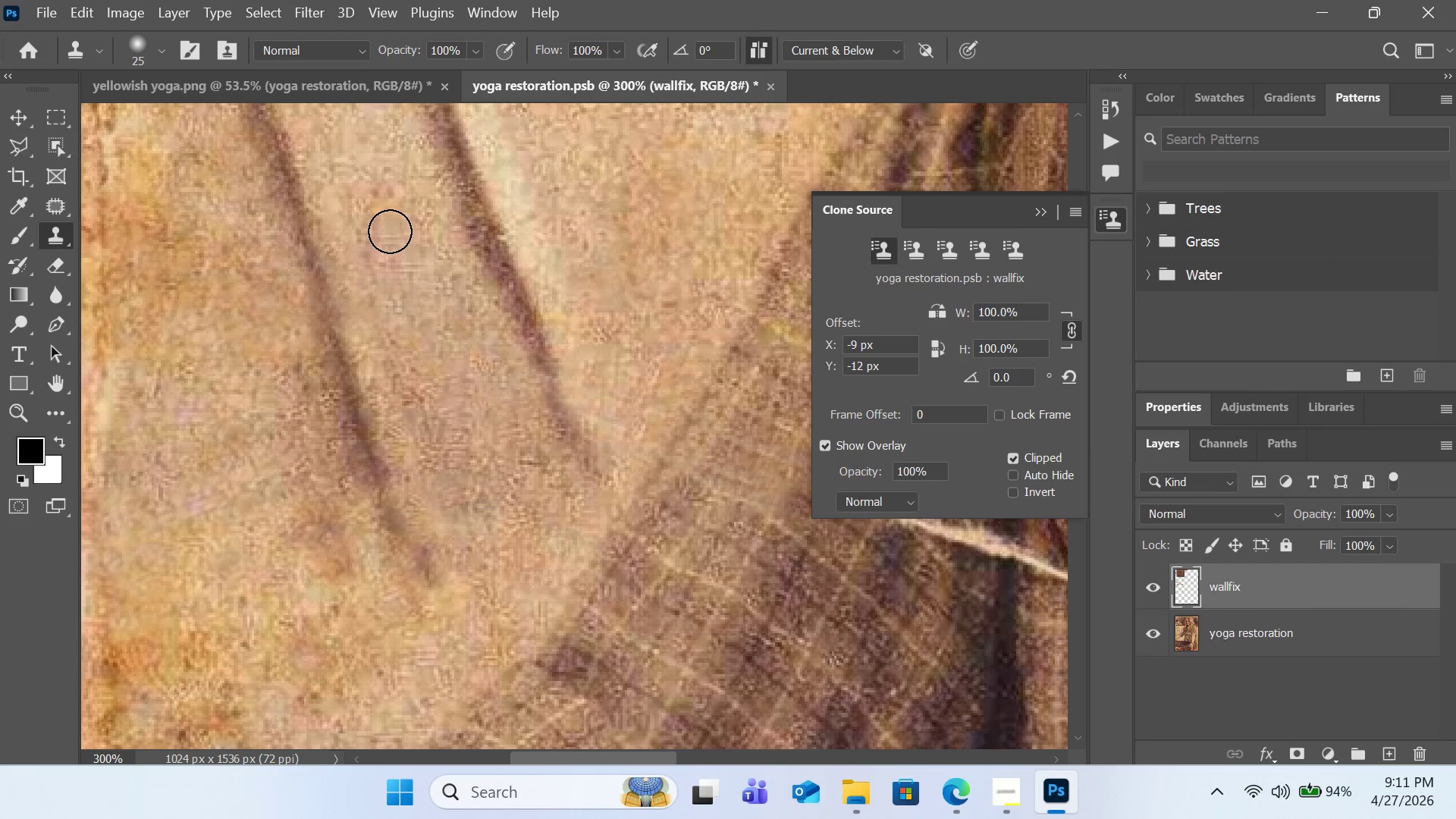 
scroll: coordinate [391, 231], scroll_direction: up, amount: 2.0
 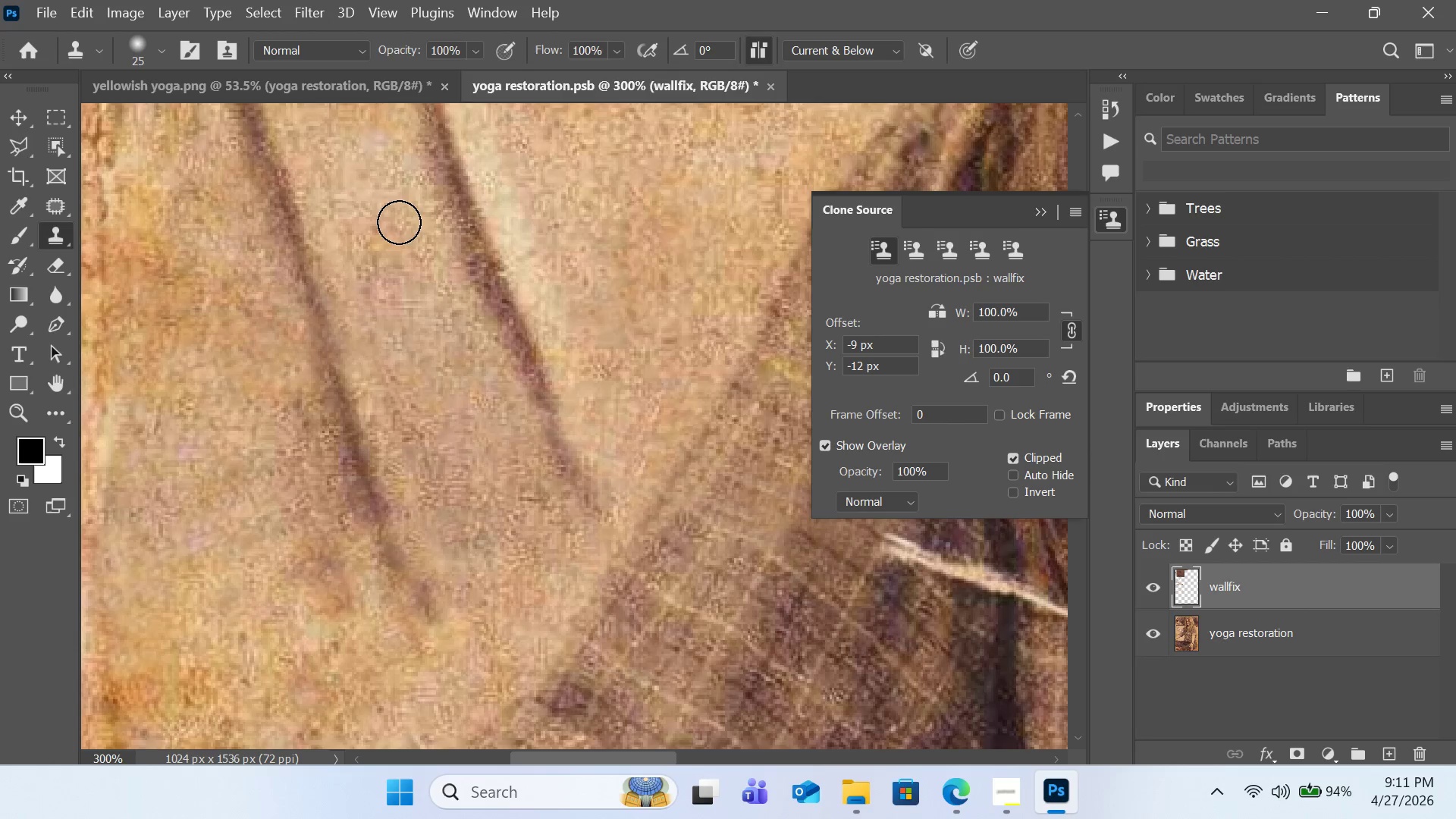 
scroll: coordinate [400, 224], scroll_direction: down, amount: 2.0
 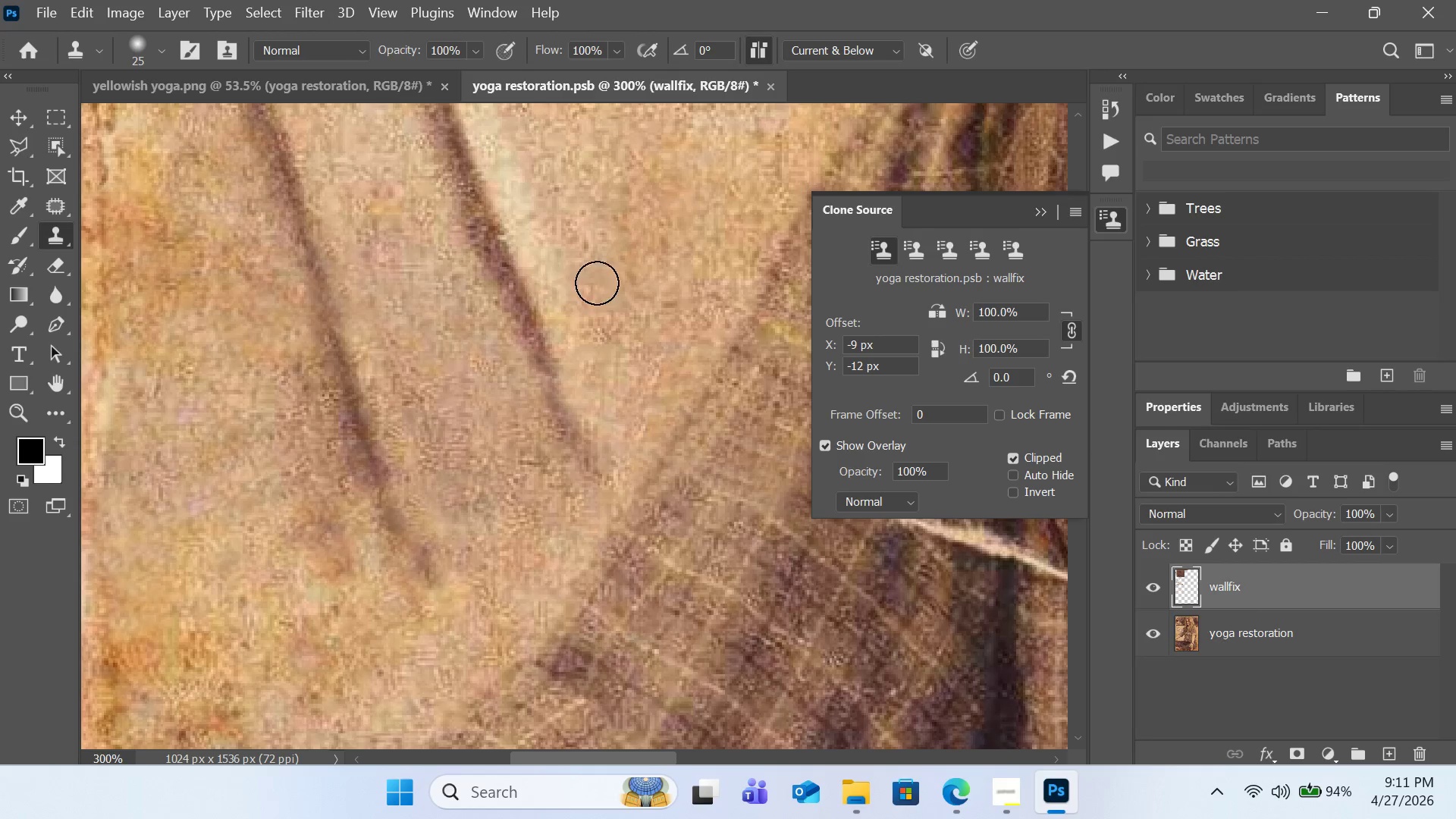 
hold_key(key=AltLeft, duration=0.52)
 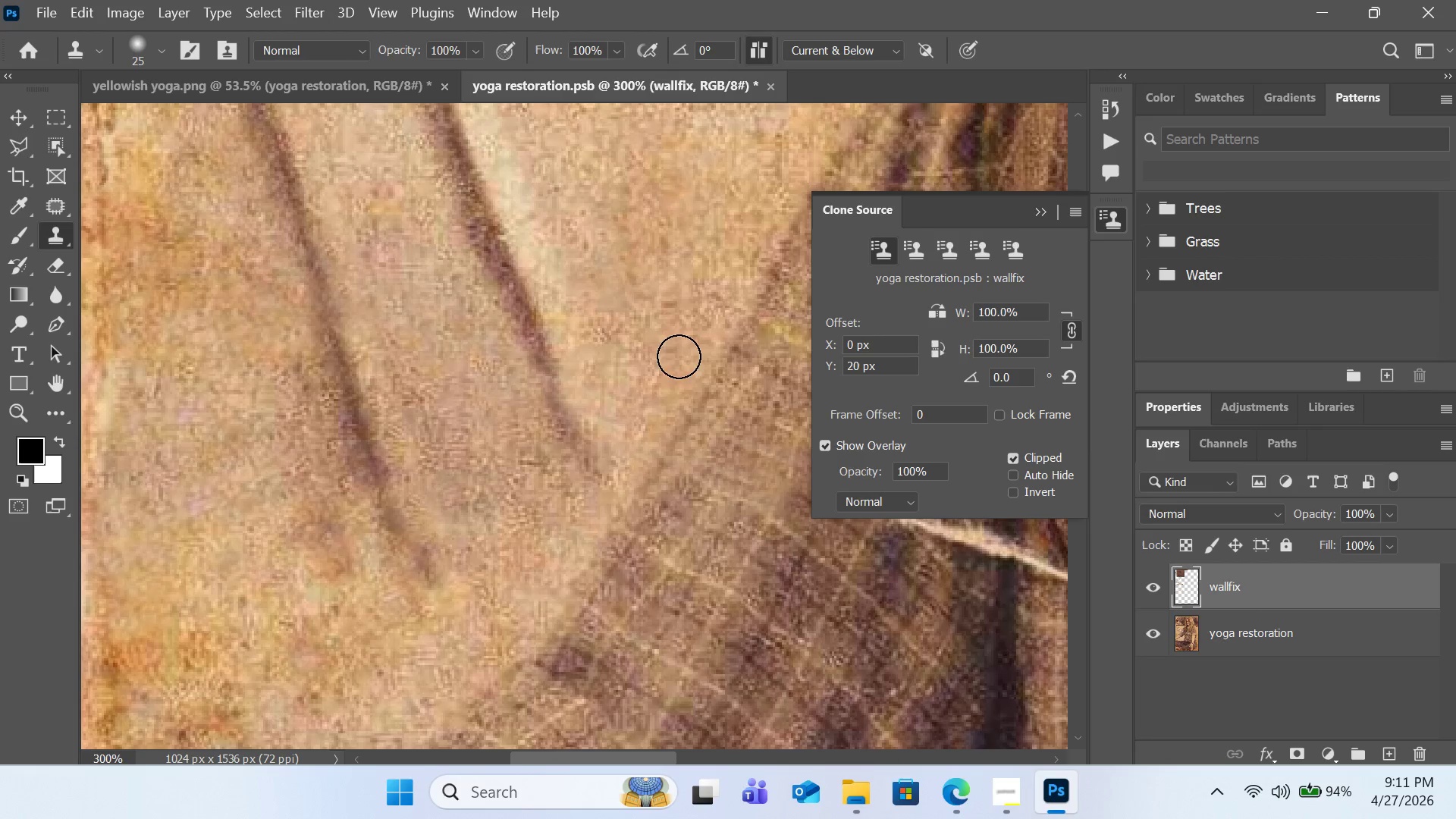 
left_click_drag(start_coordinate=[679, 361], to_coordinate=[646, 426])
 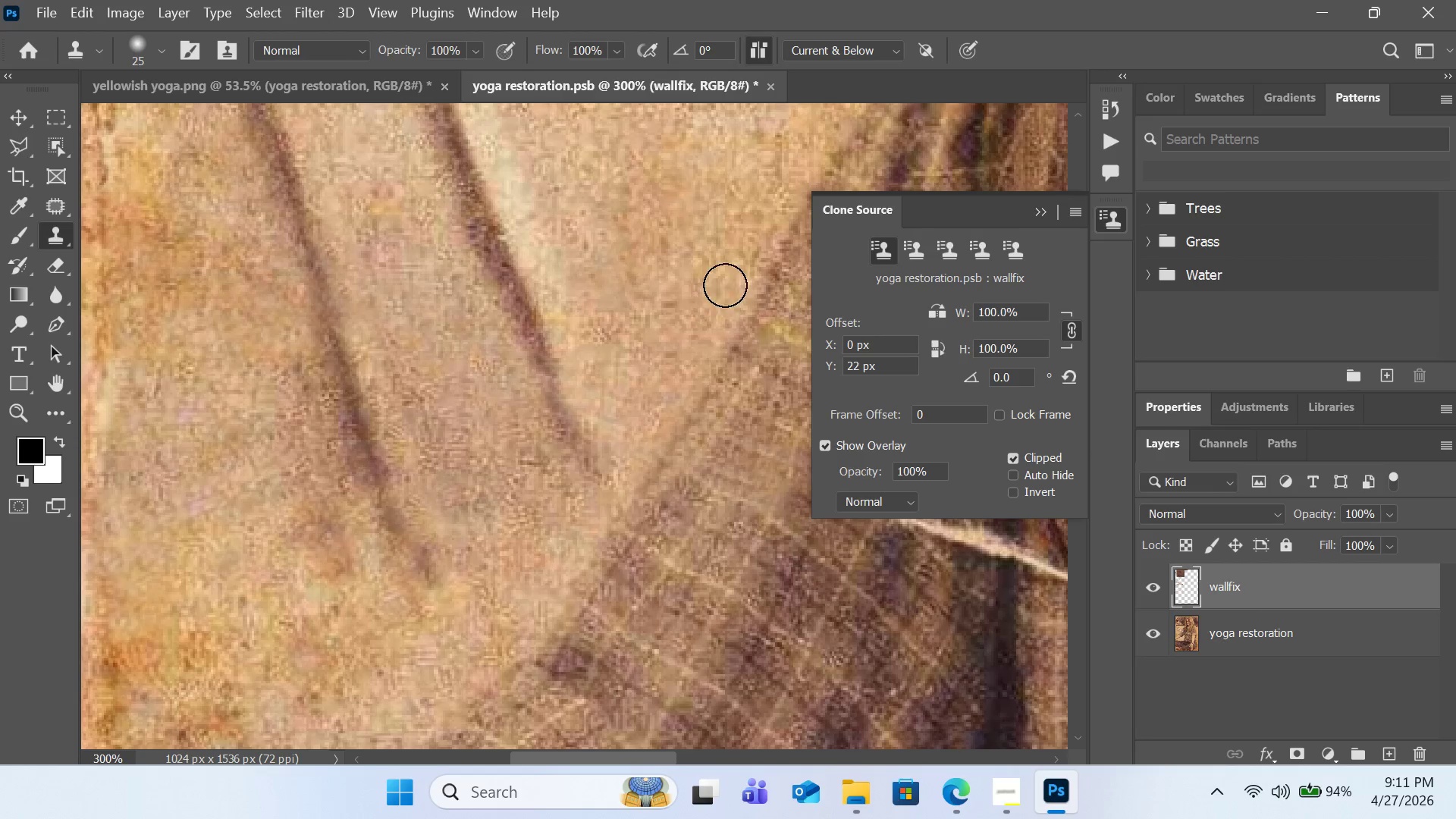 
hold_key(key=AltLeft, duration=1.11)
 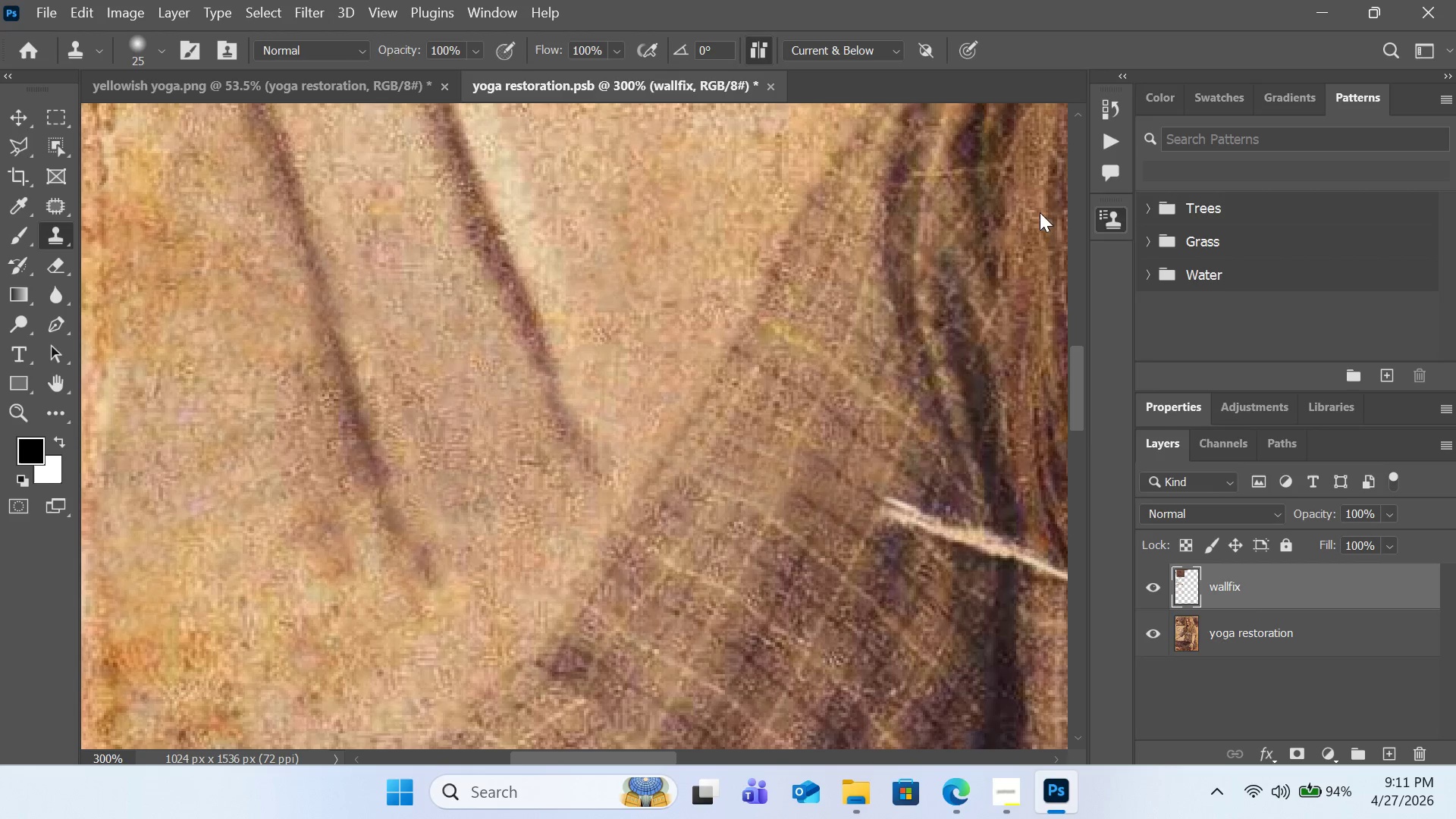 
scroll: coordinate [319, 367], scroll_direction: down, amount: 10.0
 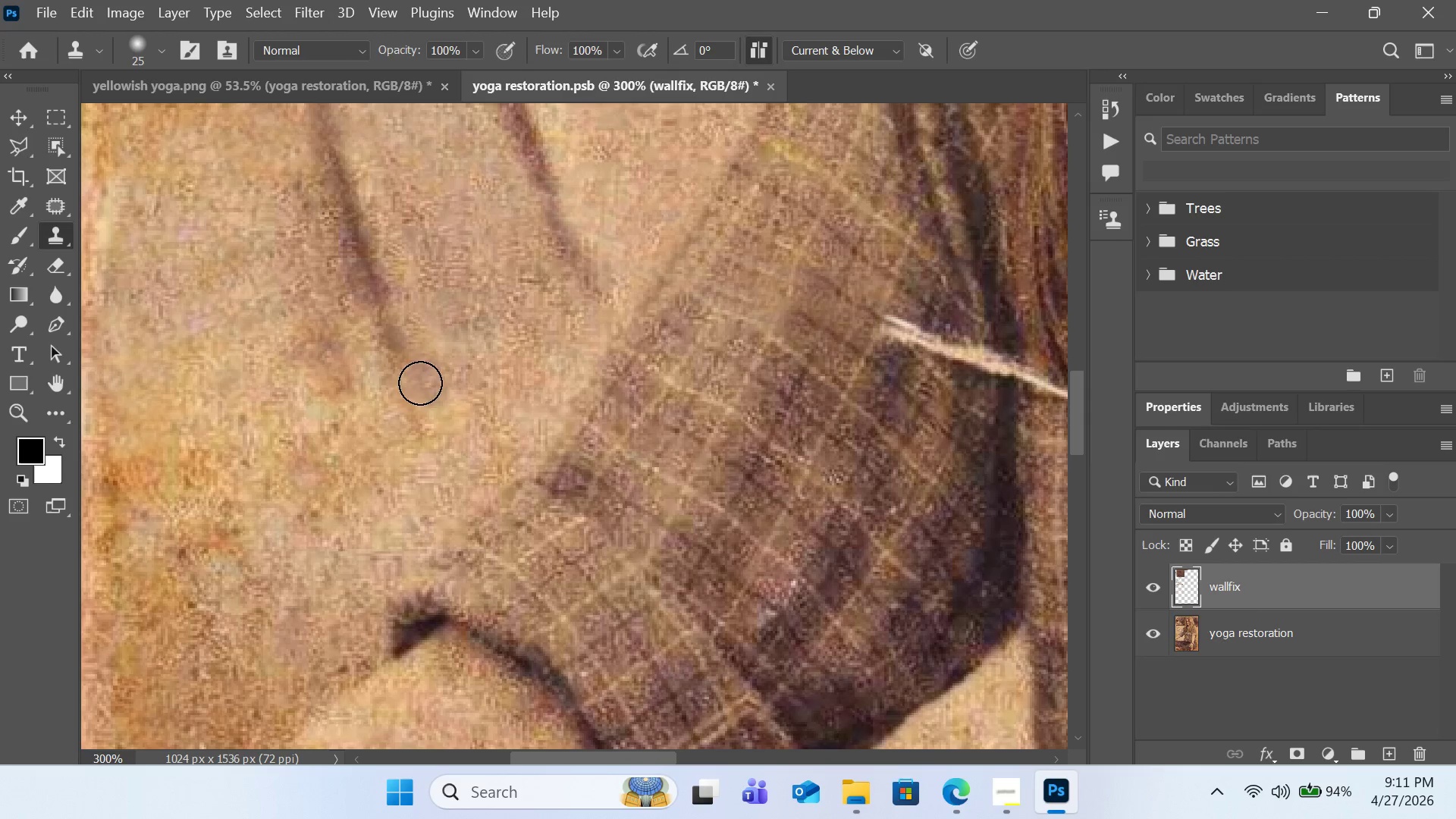 
hold_key(key=AltLeft, duration=0.39)
 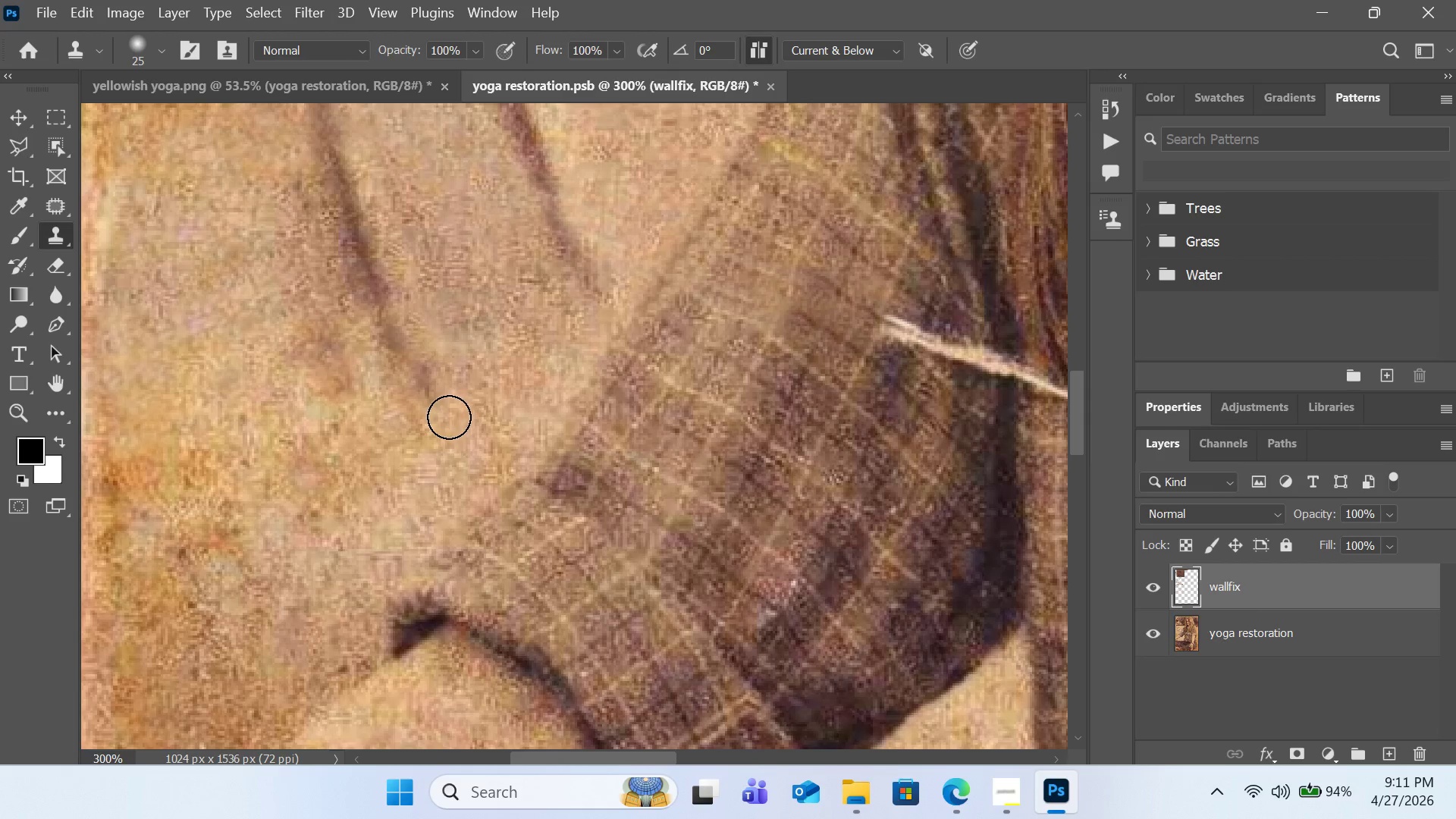 
left_click([449, 417])
 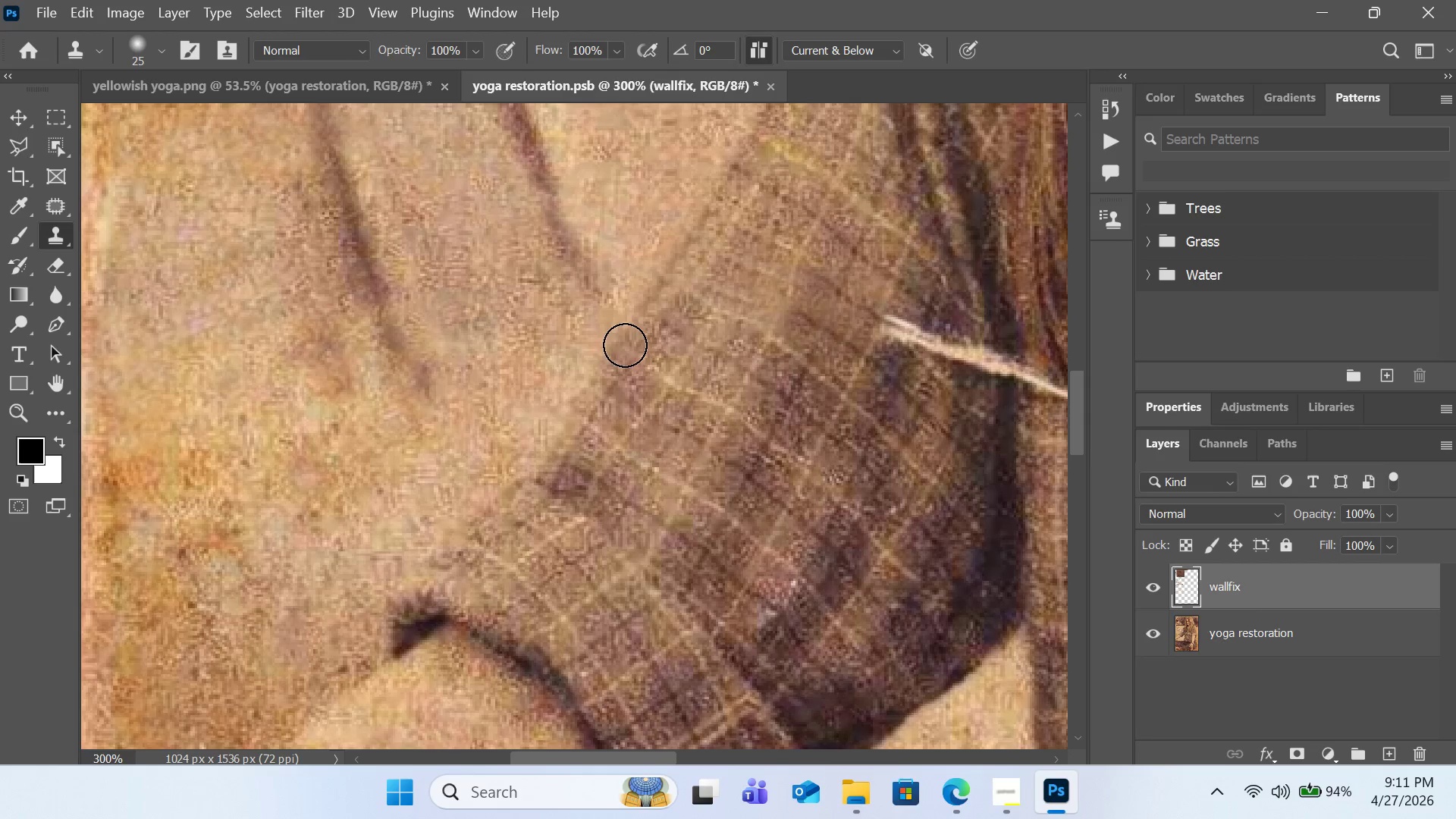 
hold_key(key=AltLeft, duration=0.84)
 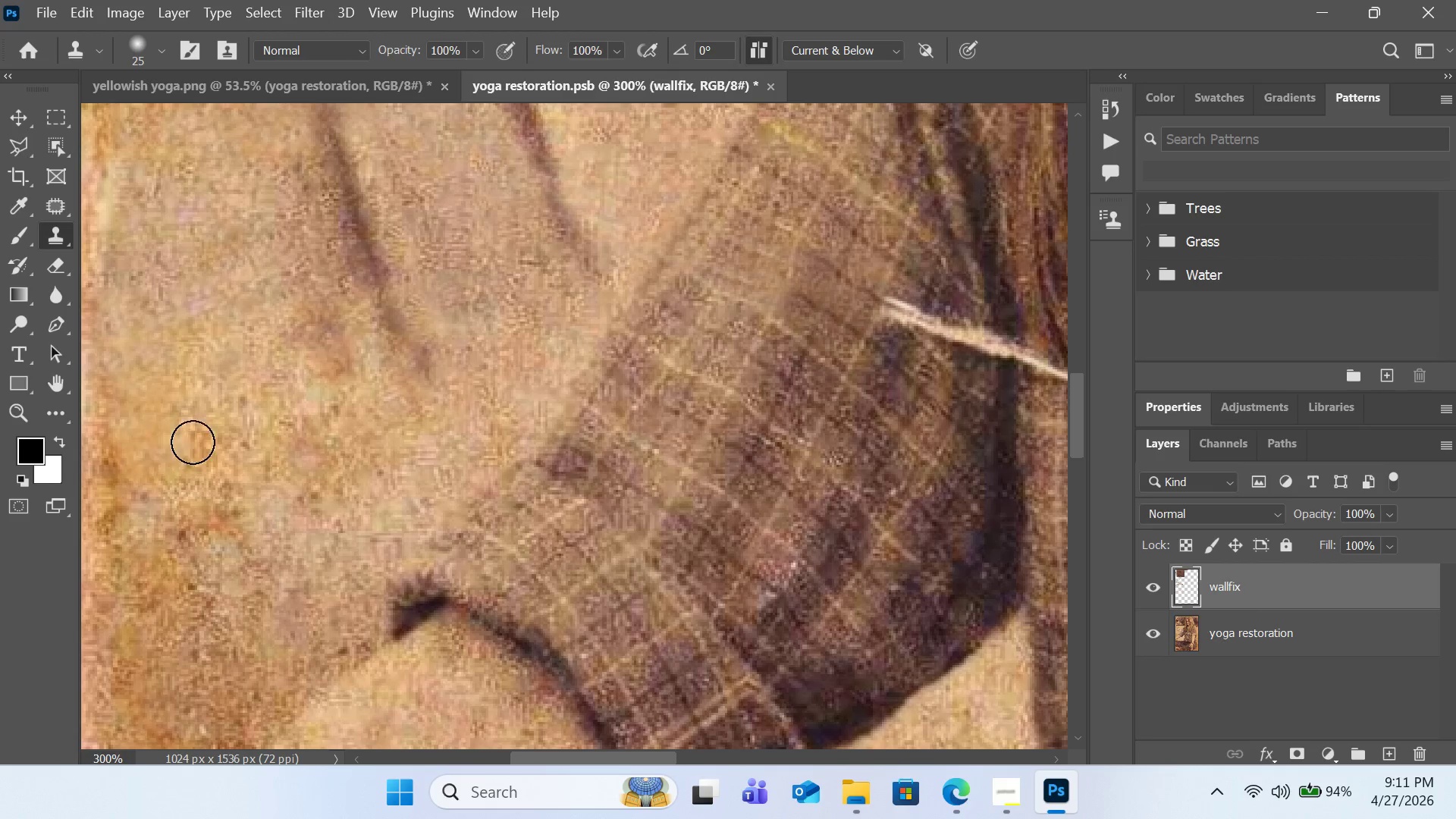 
scroll: coordinate [287, 361], scroll_direction: down, amount: 1.0
 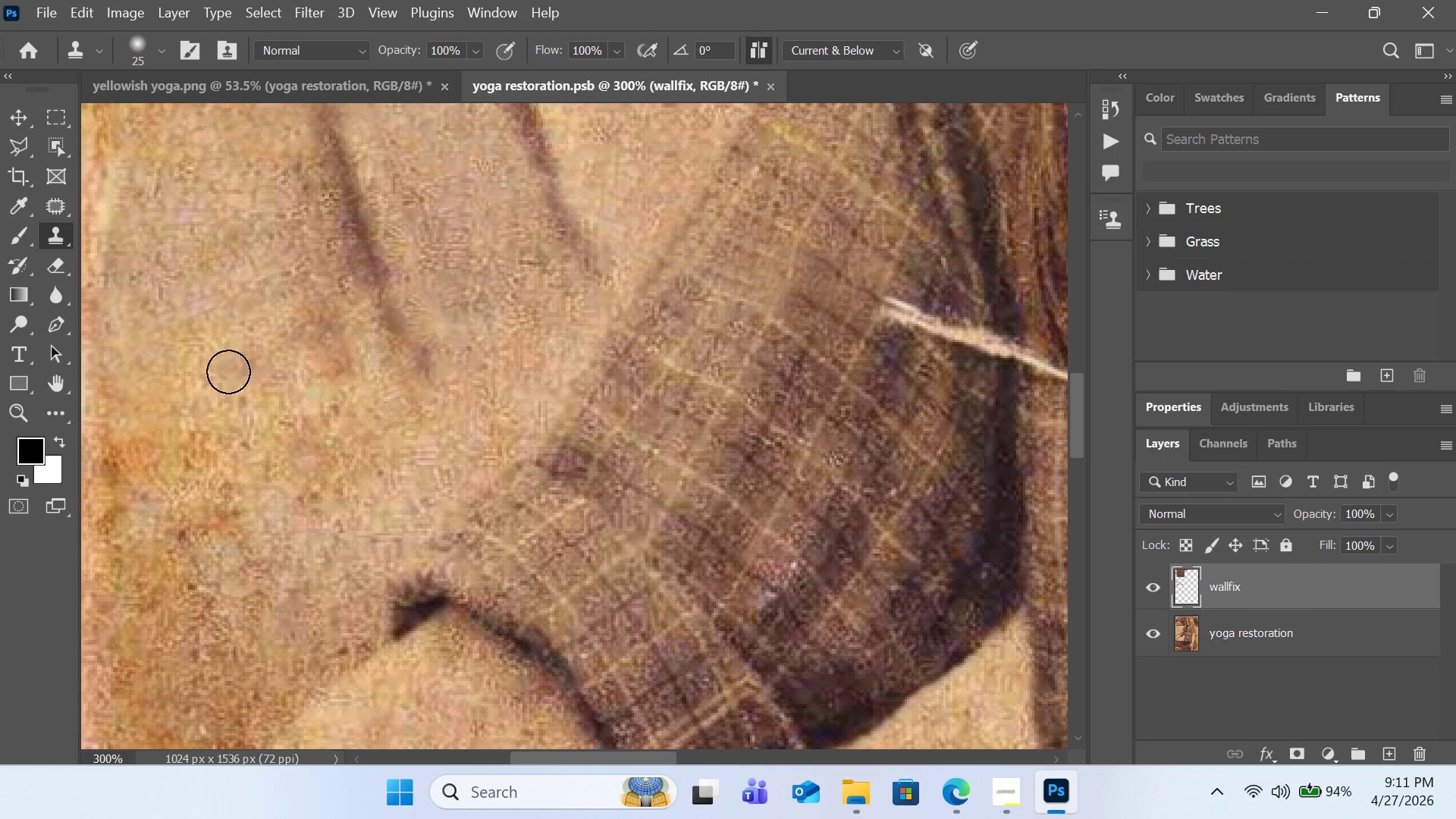 
left_click([164, 406])
 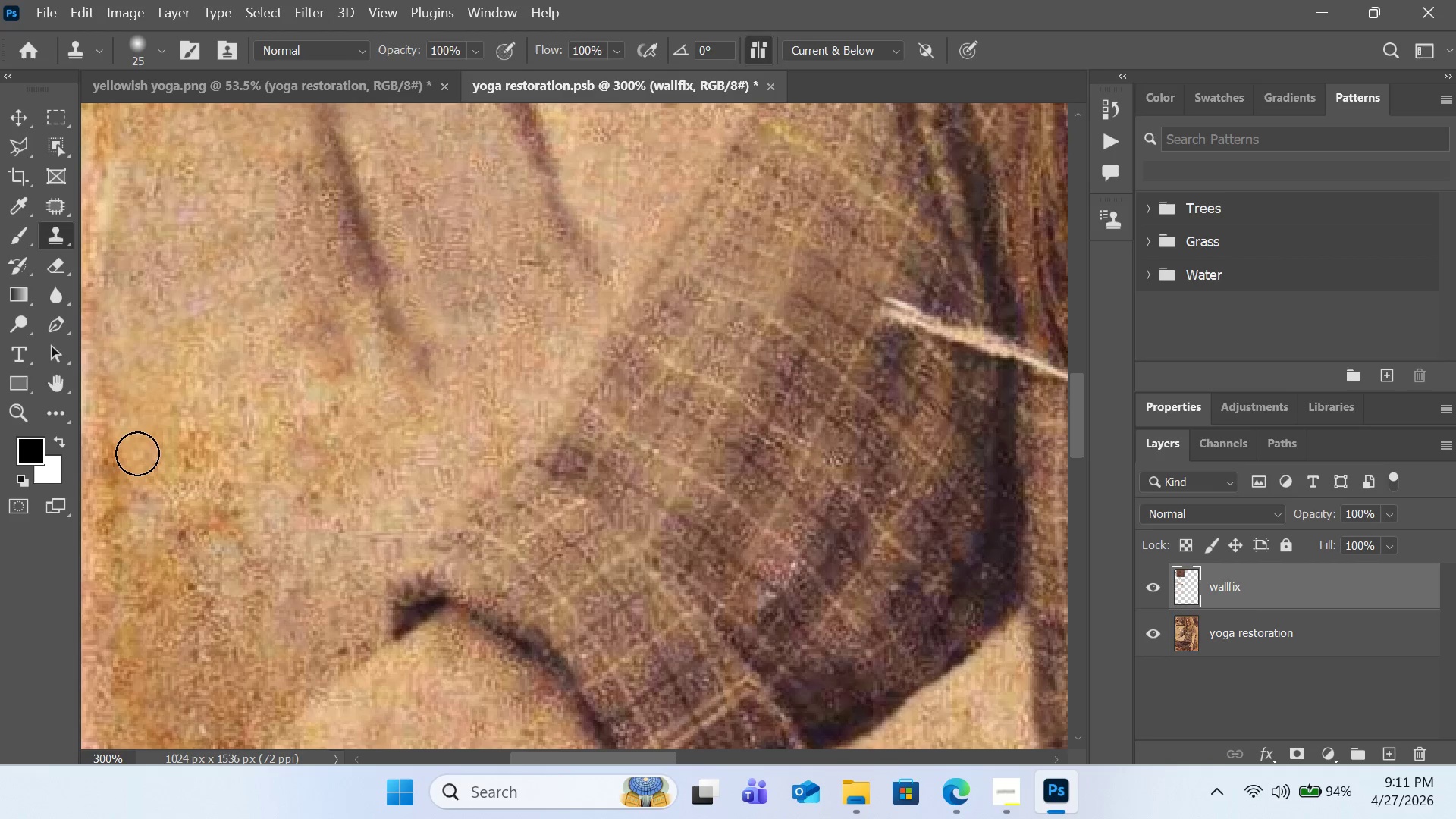 
double_click([137, 453])
 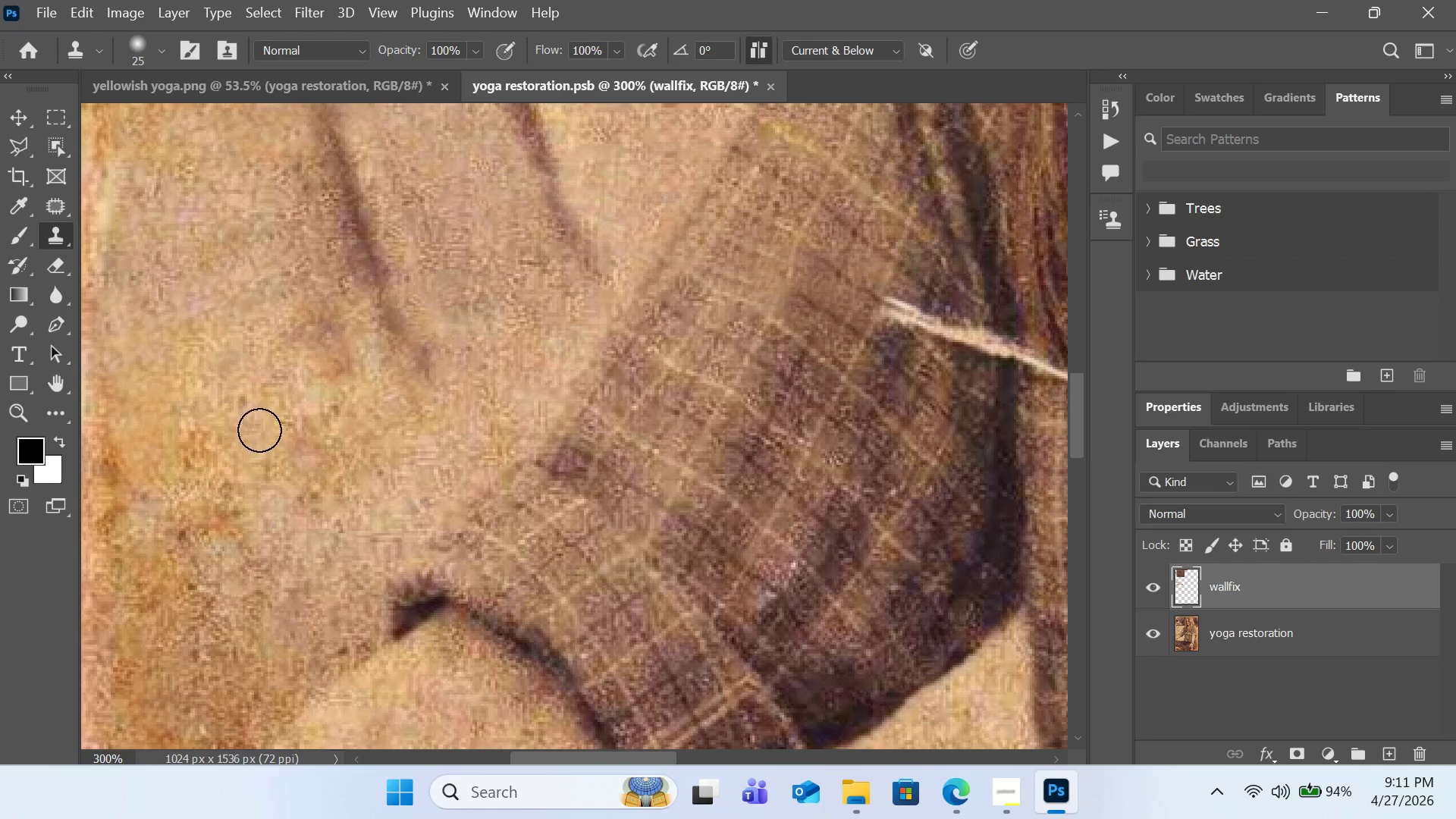 
hold_key(key=AltLeft, duration=0.61)
left_click([149, 333])
 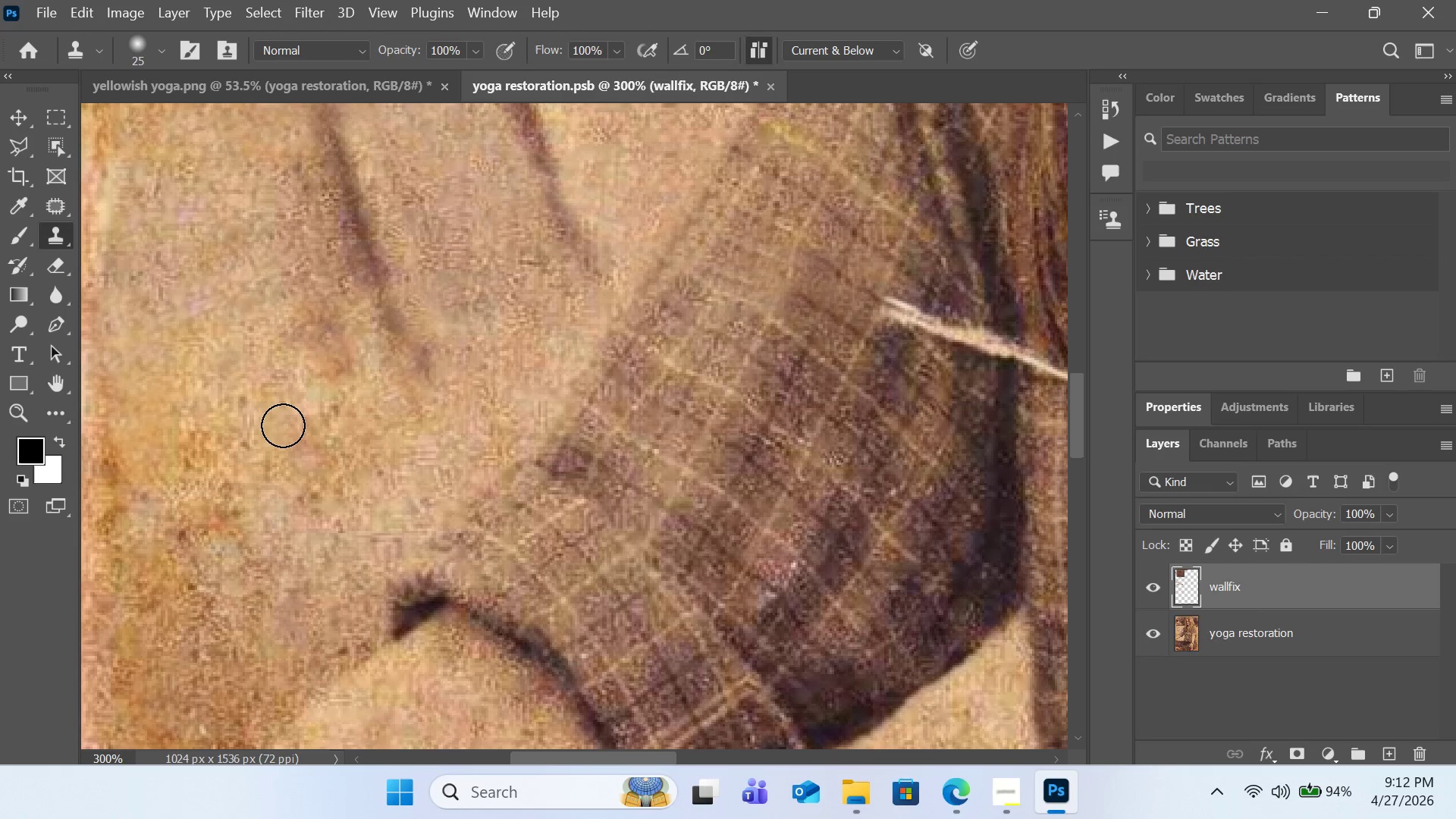 
left_click([284, 425])
 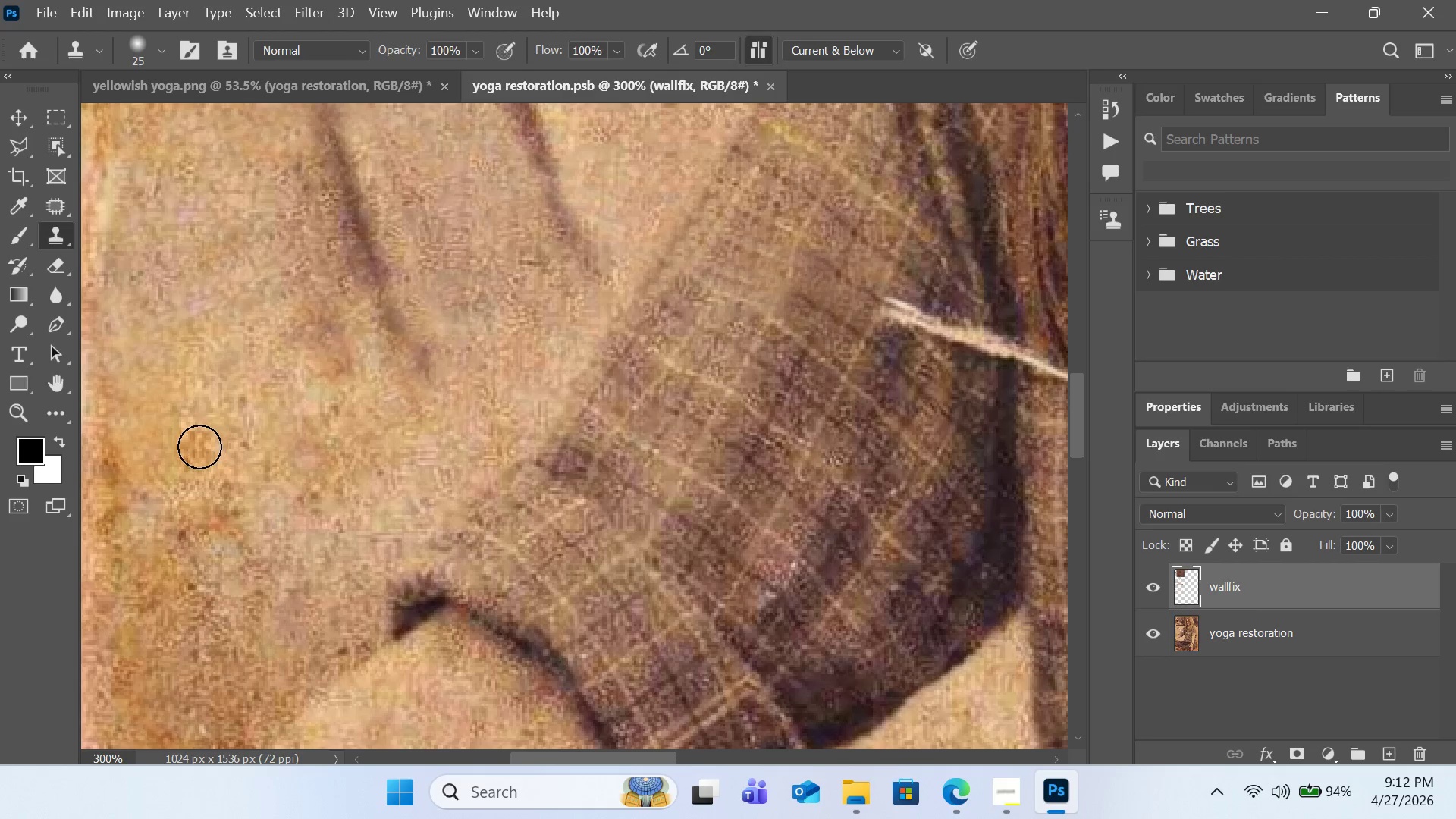 
key(Alt+AltLeft)
 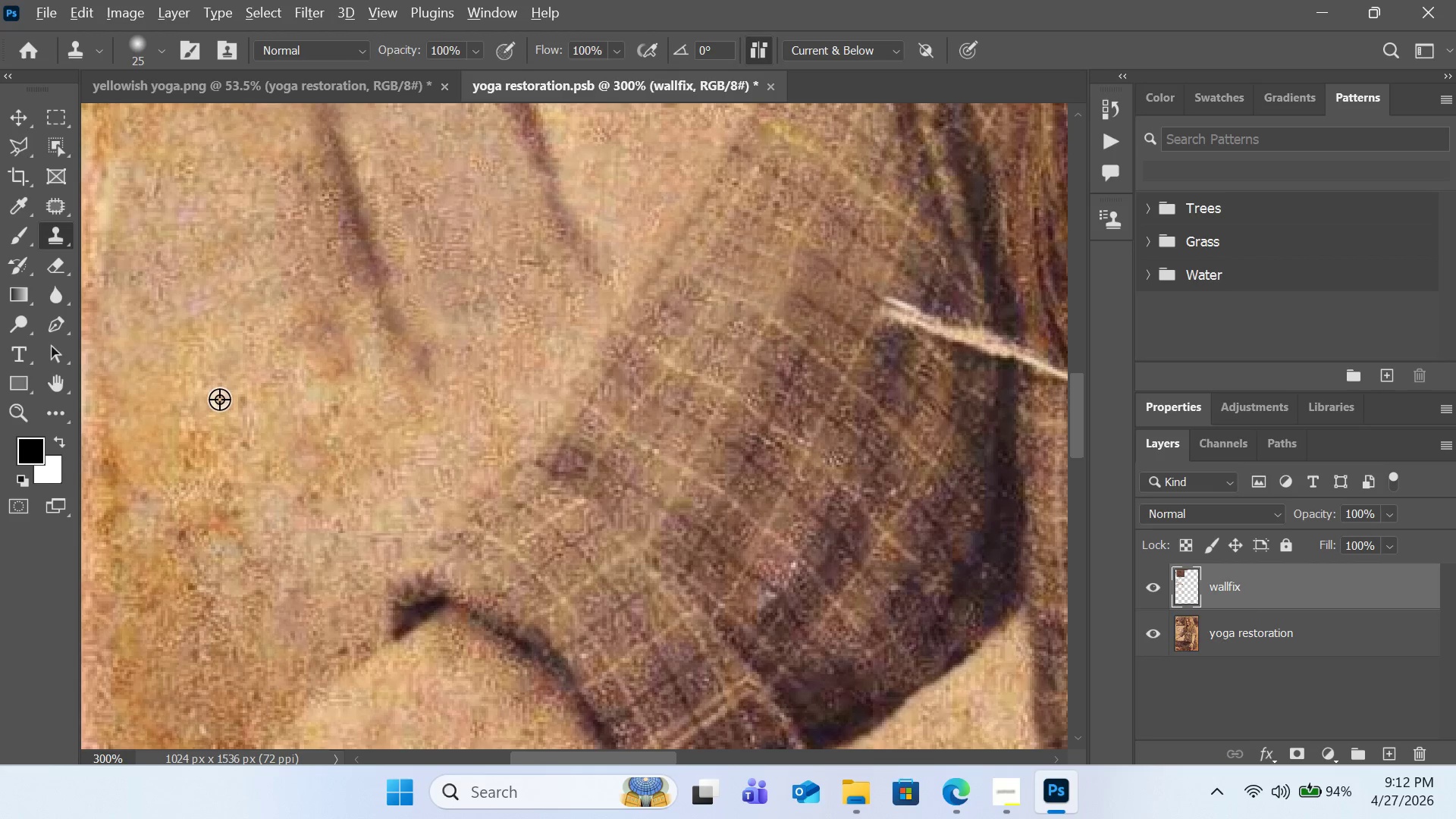 
left_click([220, 400])
 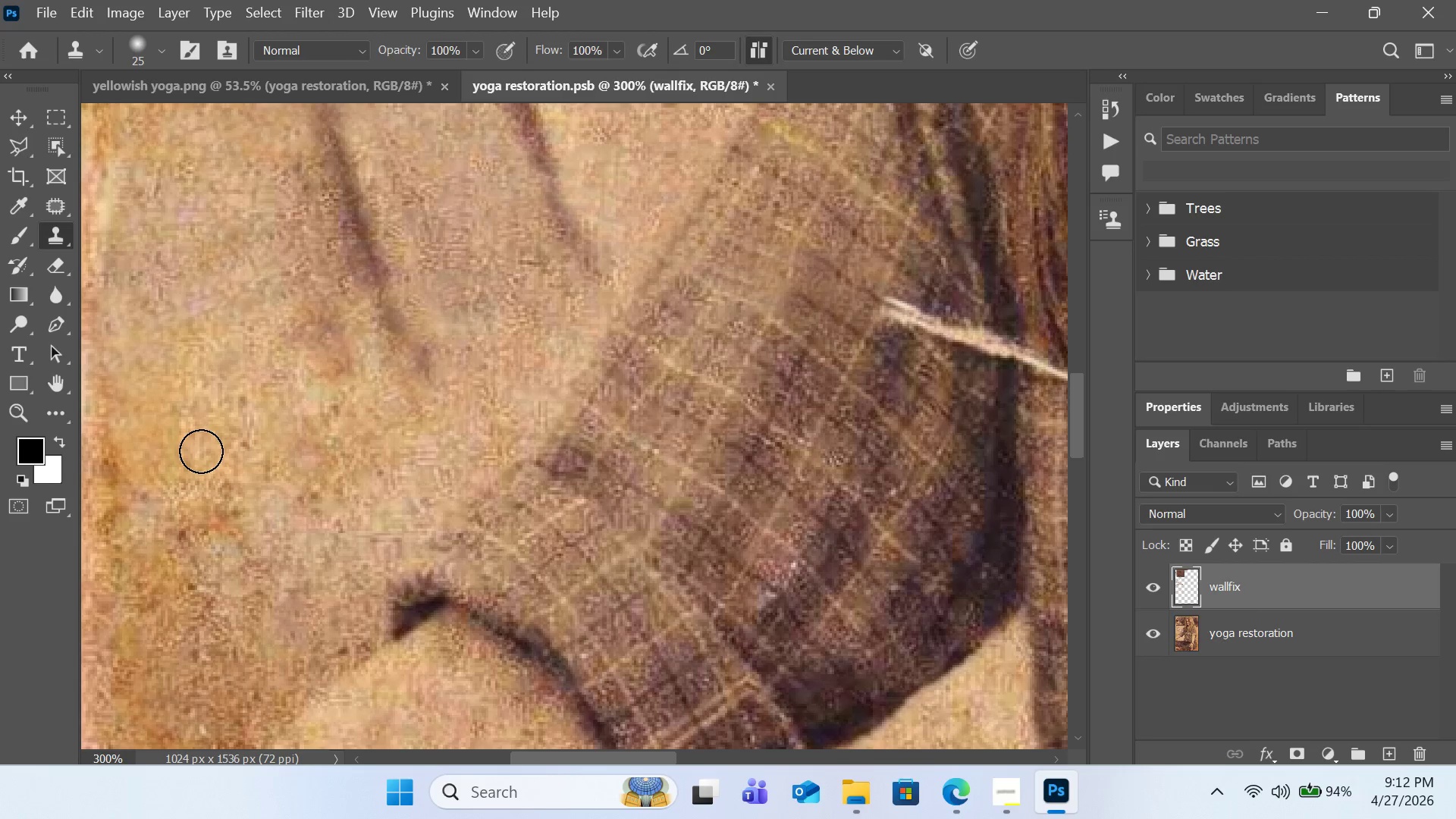 
left_click([201, 451])
 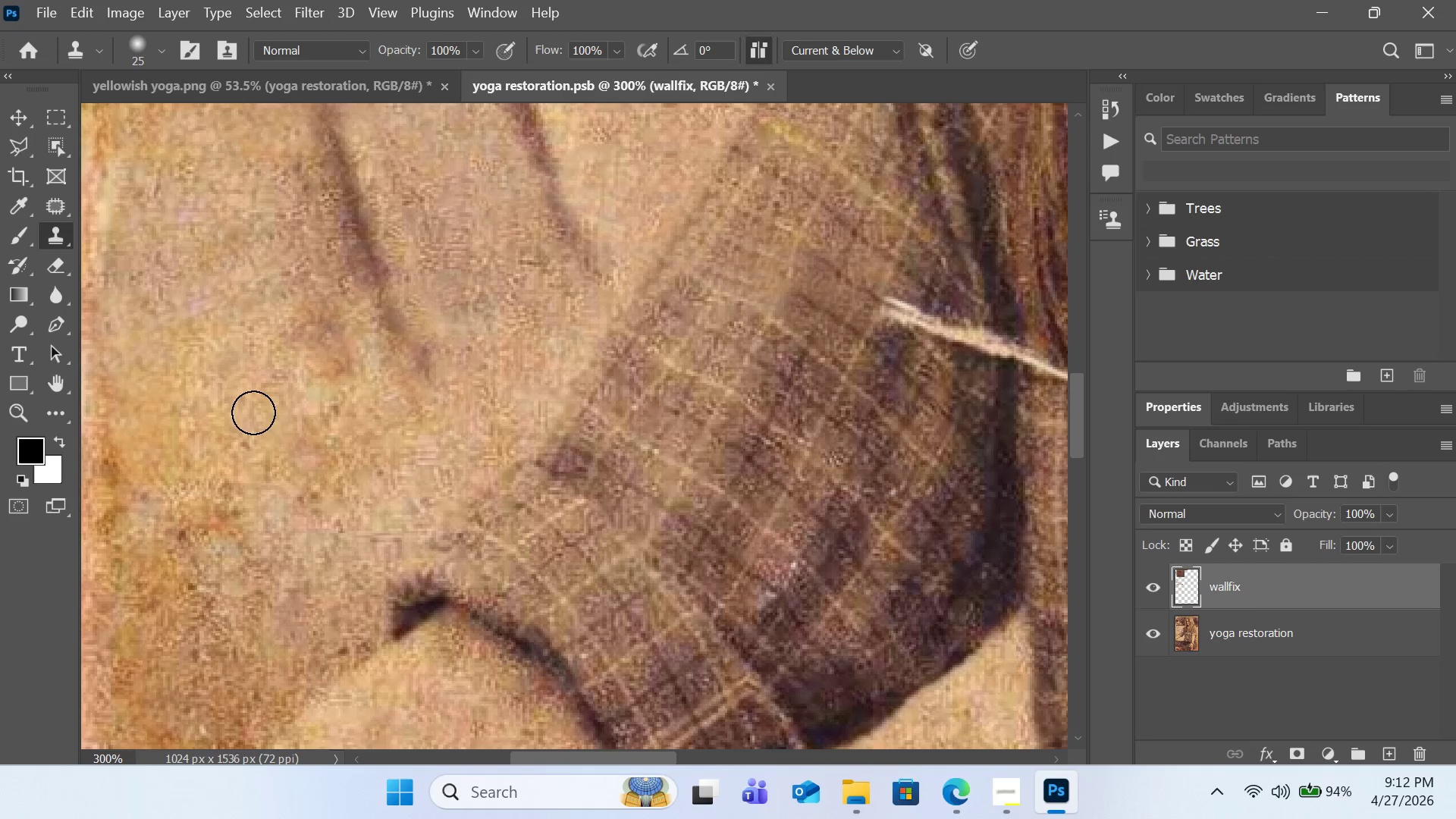 
hold_key(key=AltLeft, duration=0.36)
 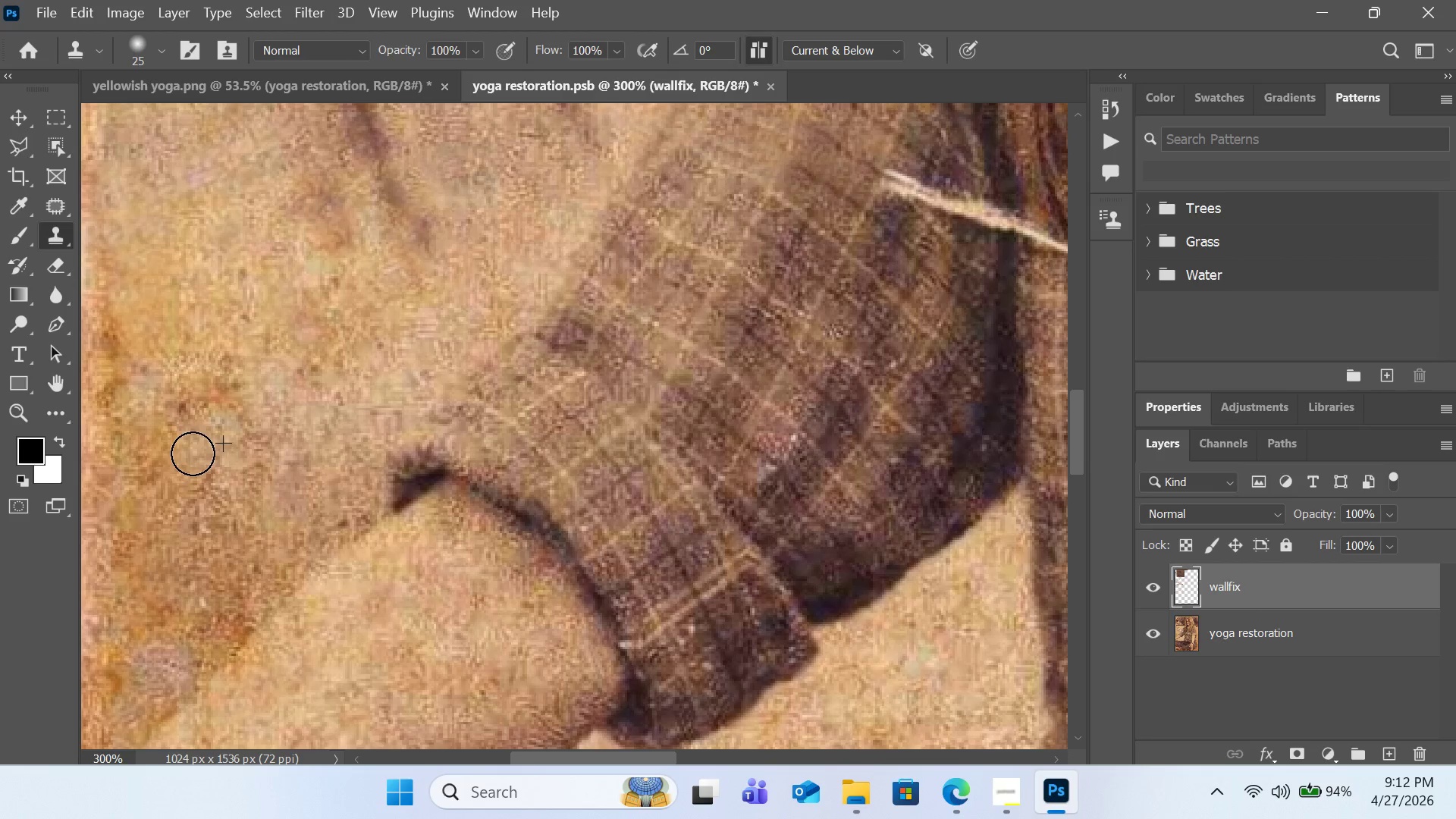 
scroll: coordinate [257, 413], scroll_direction: down, amount: 7.0
 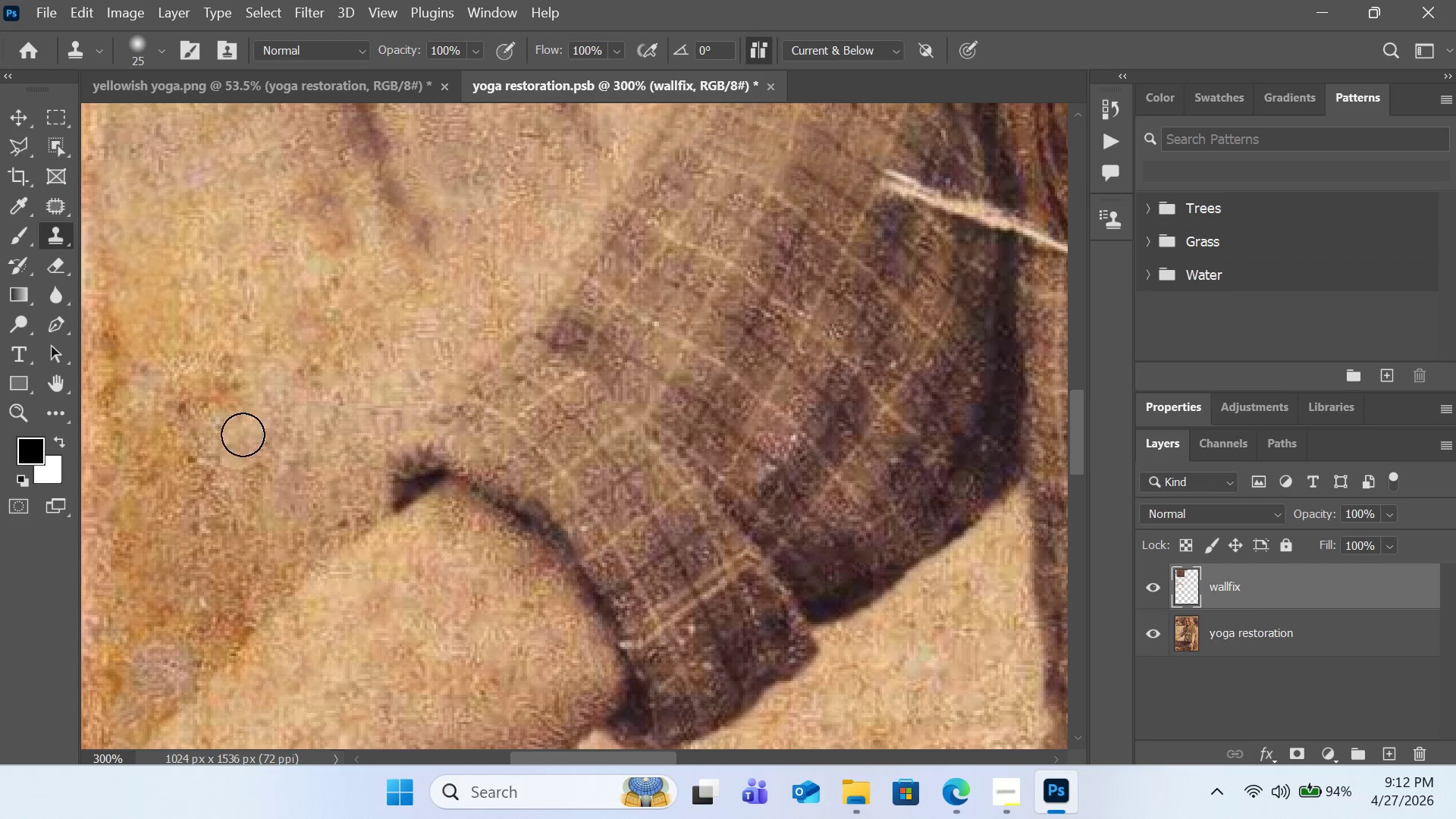 
left_click([224, 442])
 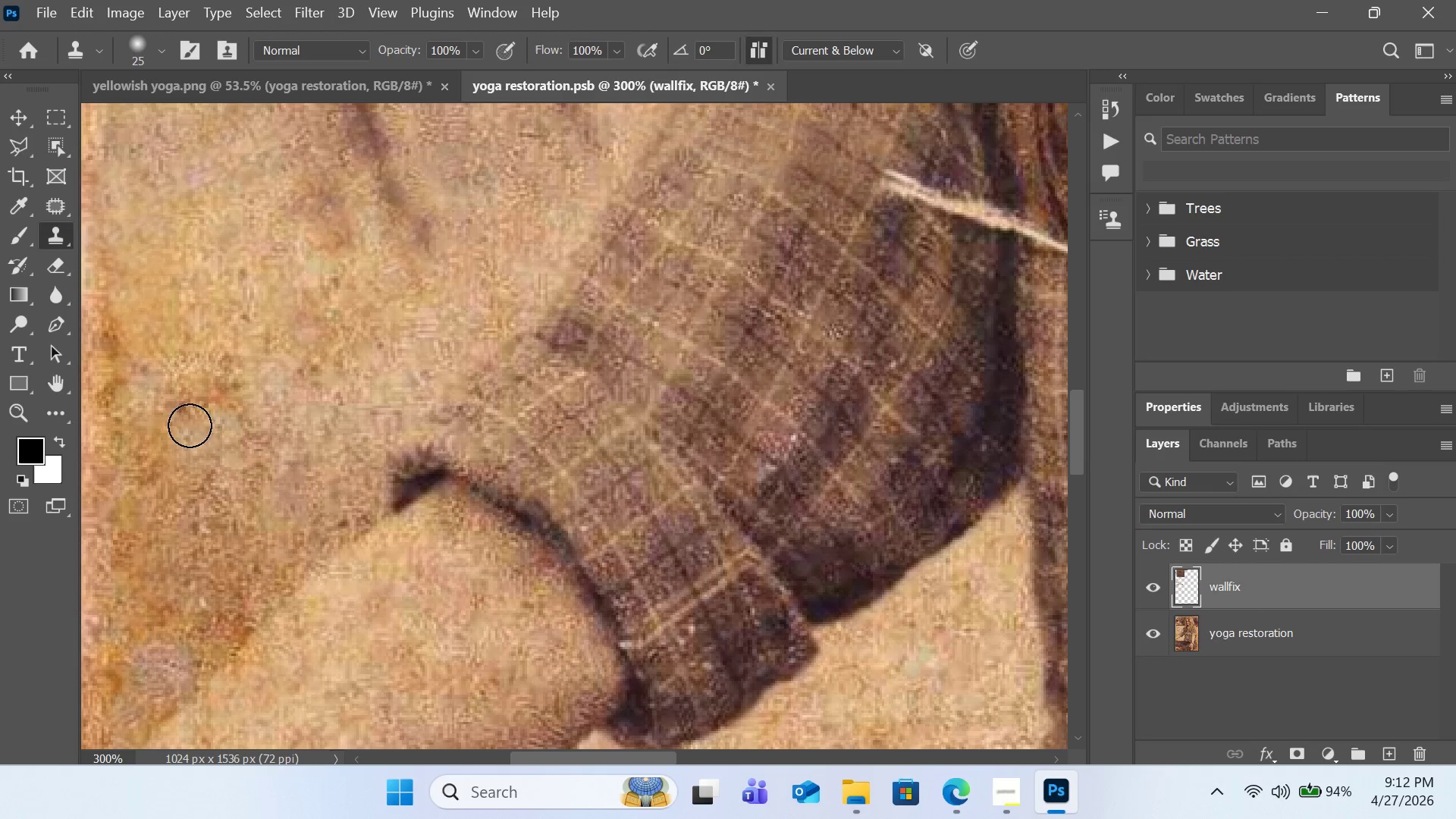 
double_click([190, 407])
 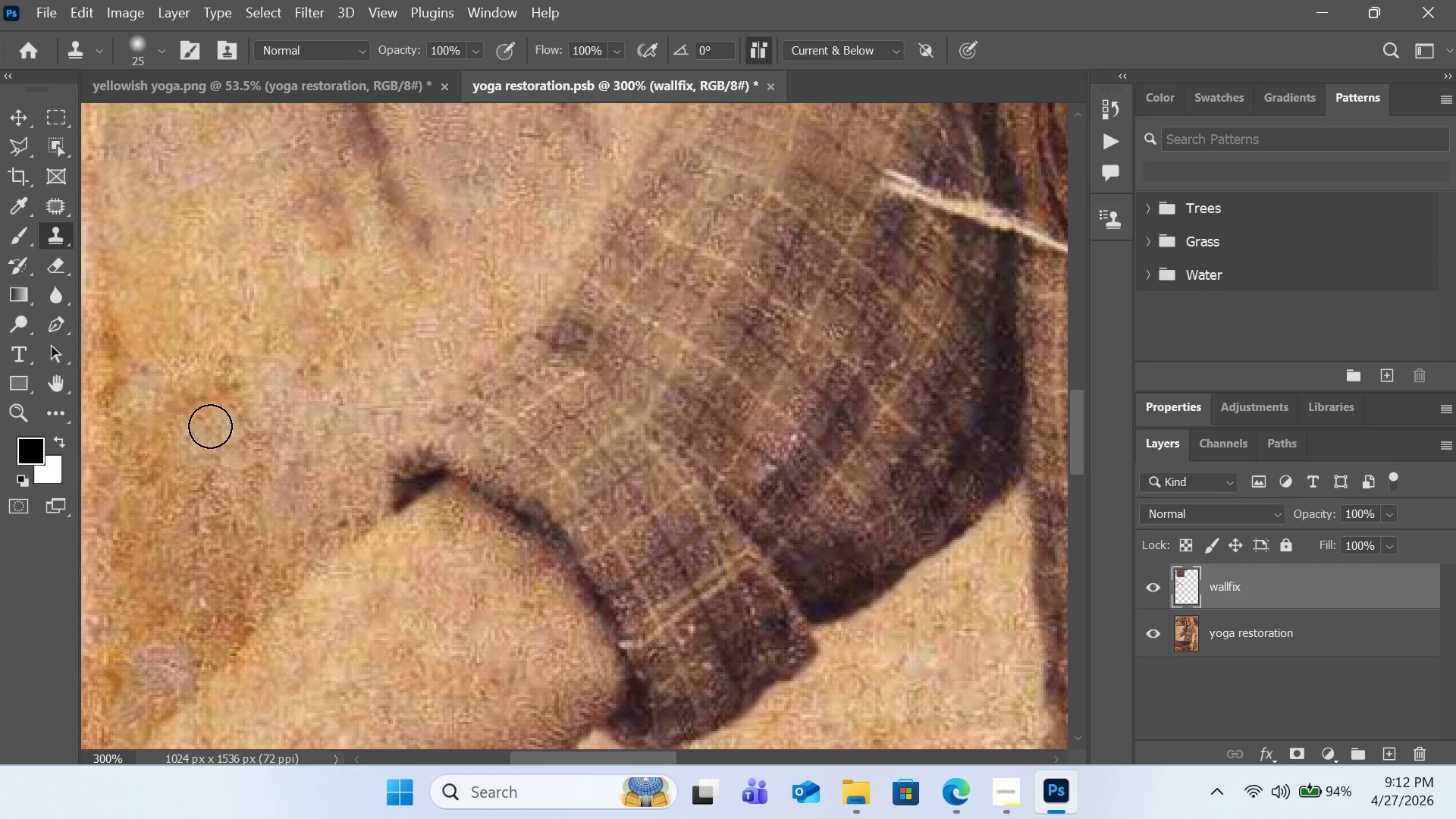 
key(Alt+AltLeft)
 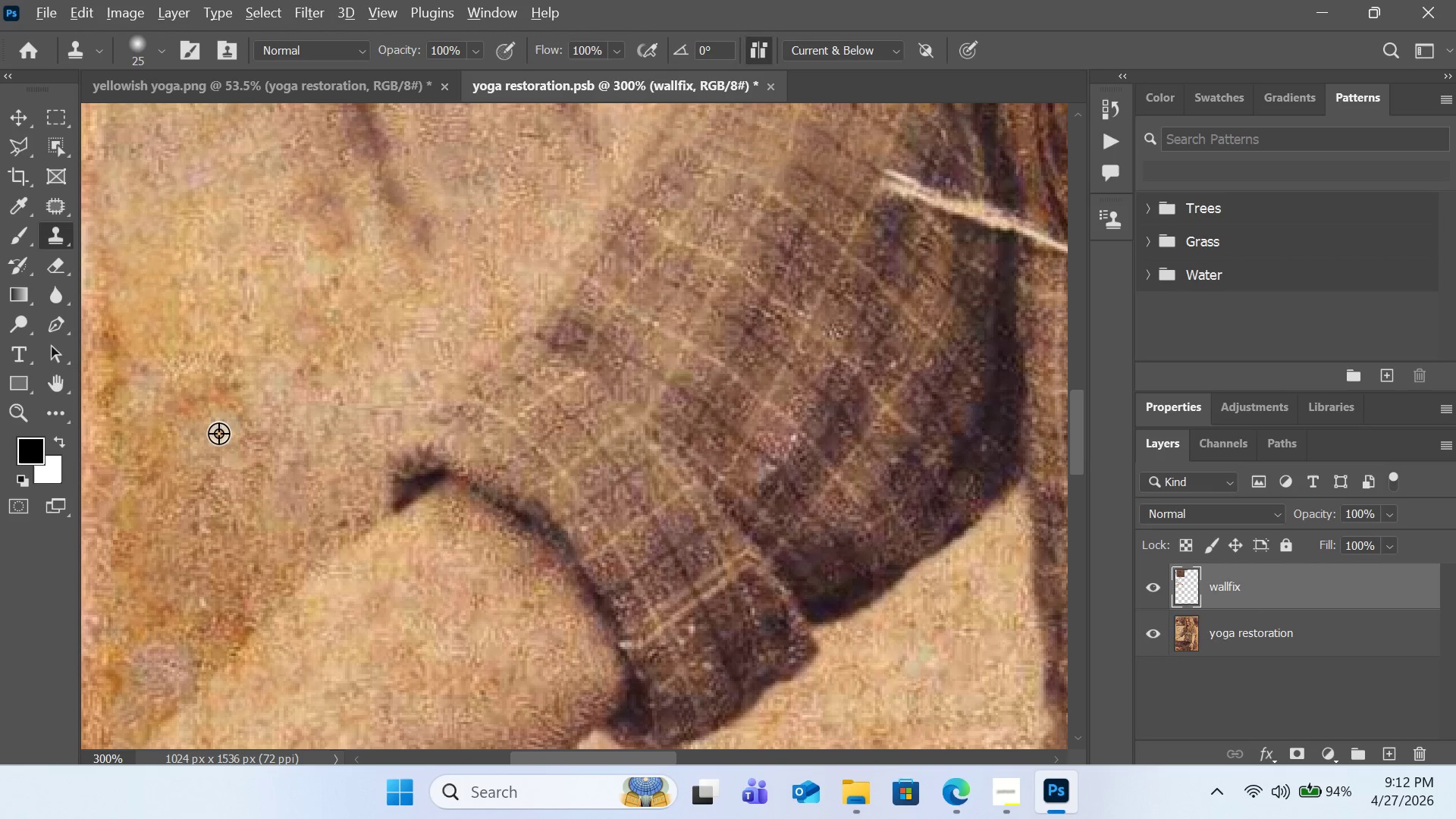 
left_click([220, 433])
 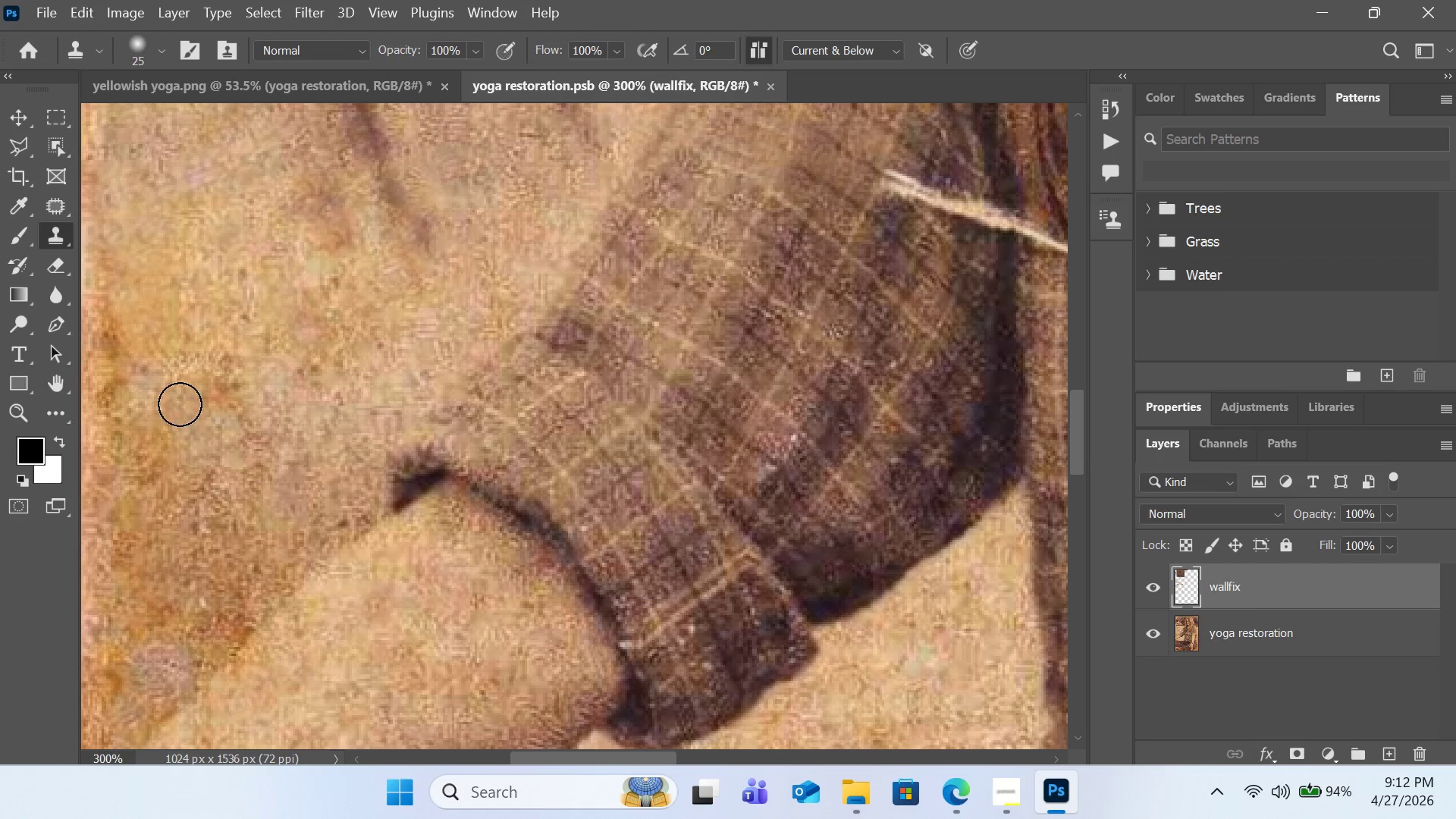 
double_click([180, 405])
 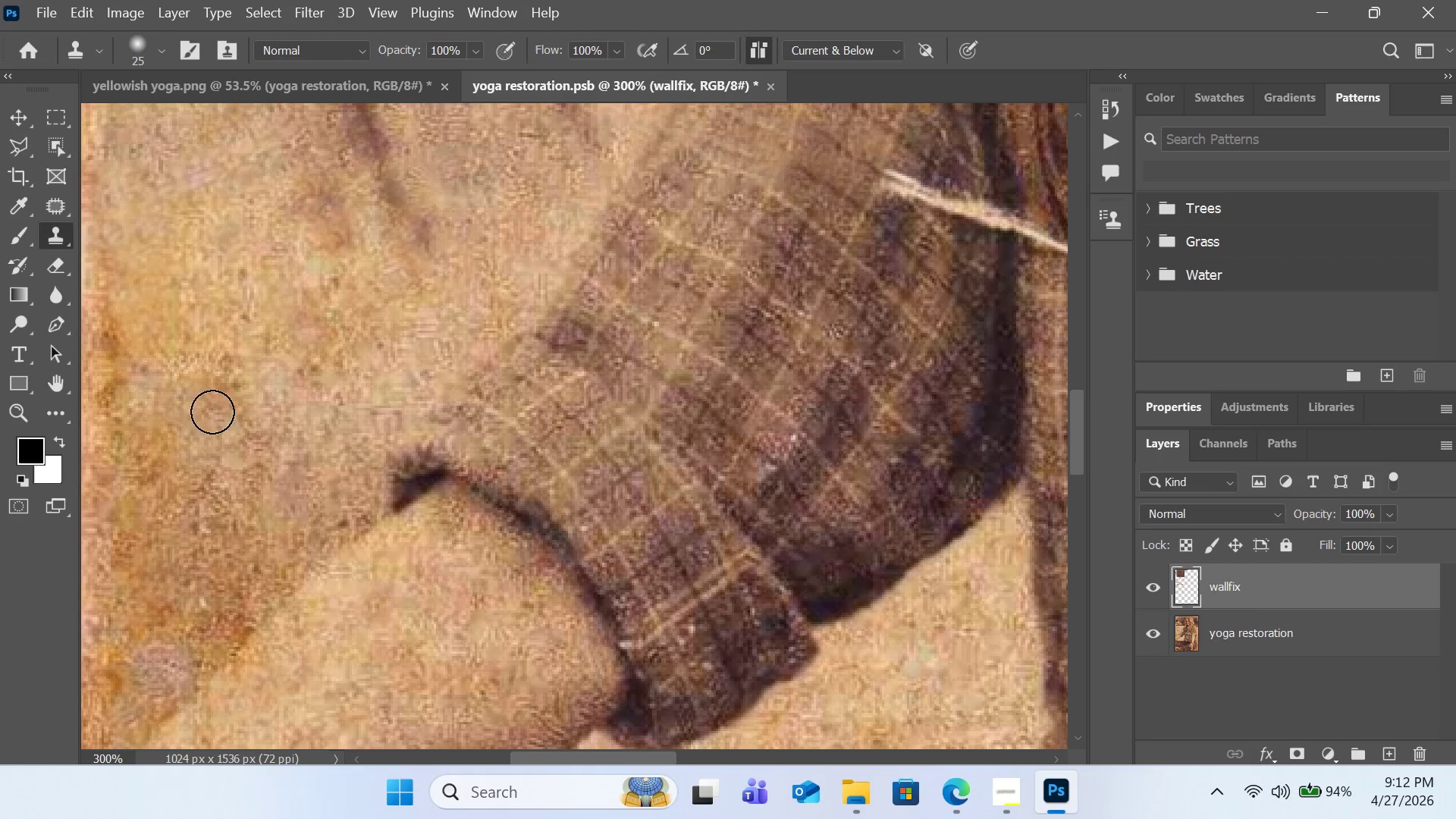 
key(Alt+AltLeft)
 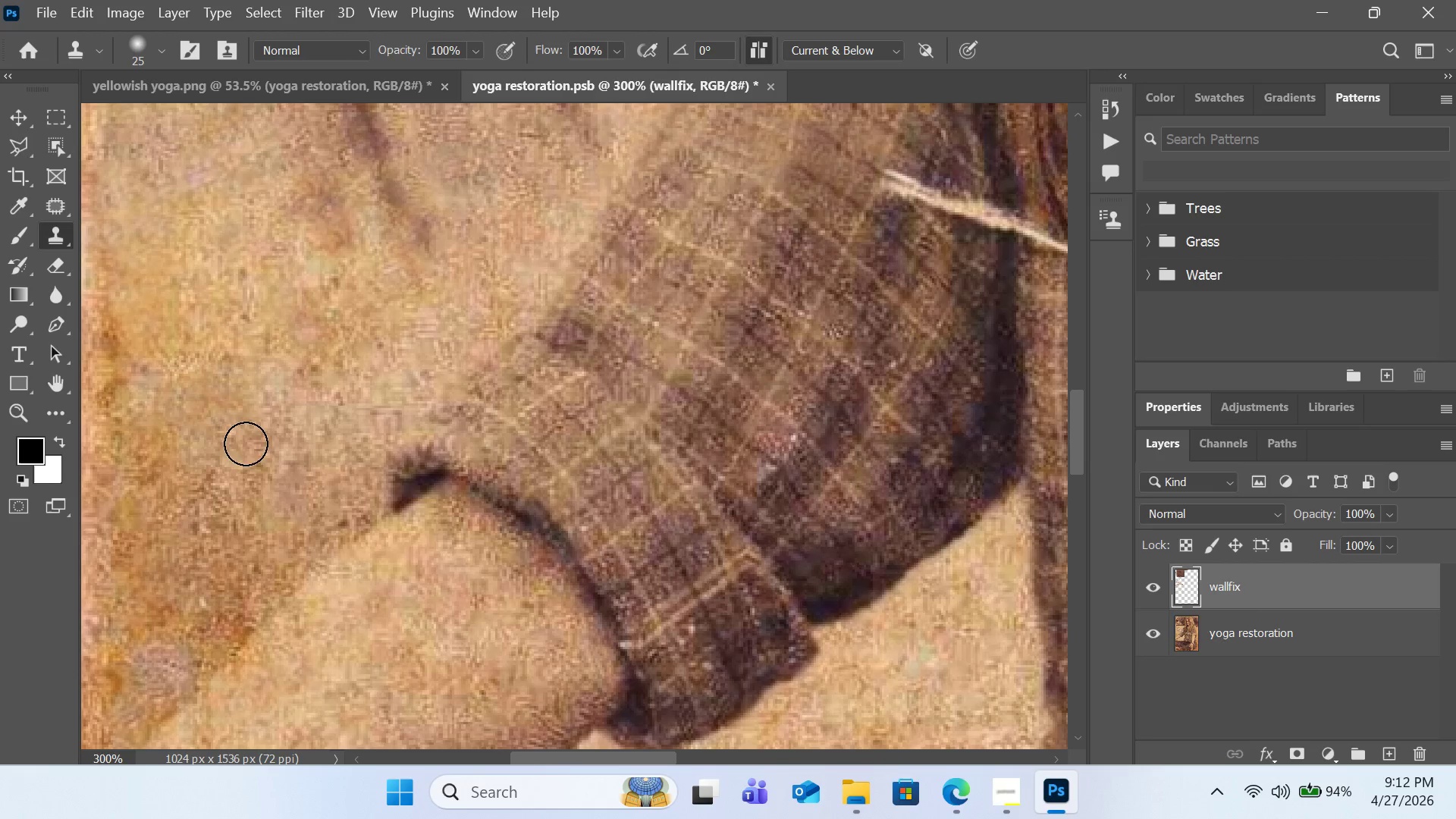 
hold_key(key=AltLeft, duration=0.77)
 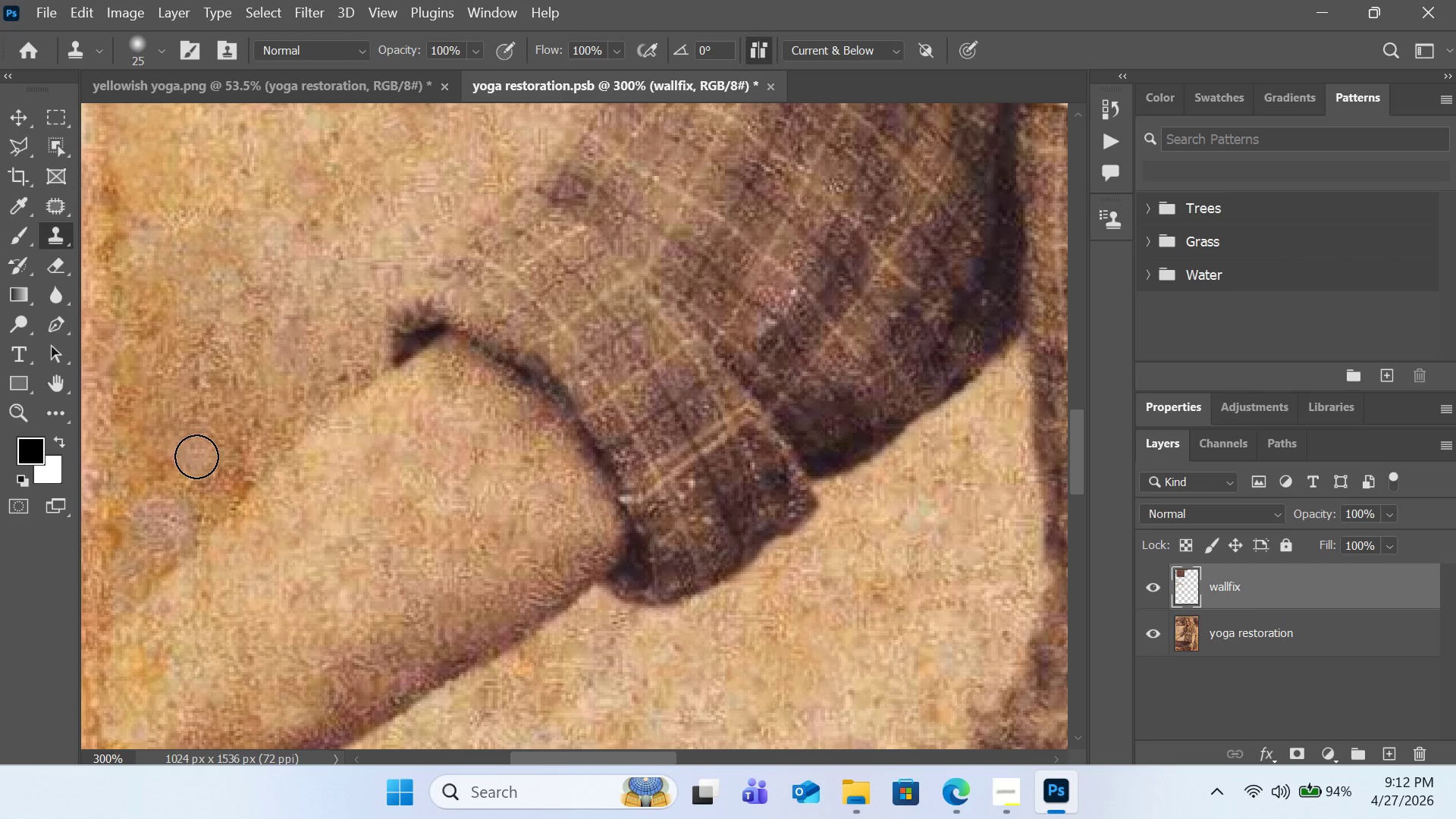 
scroll: coordinate [255, 426], scroll_direction: down, amount: 8.0
 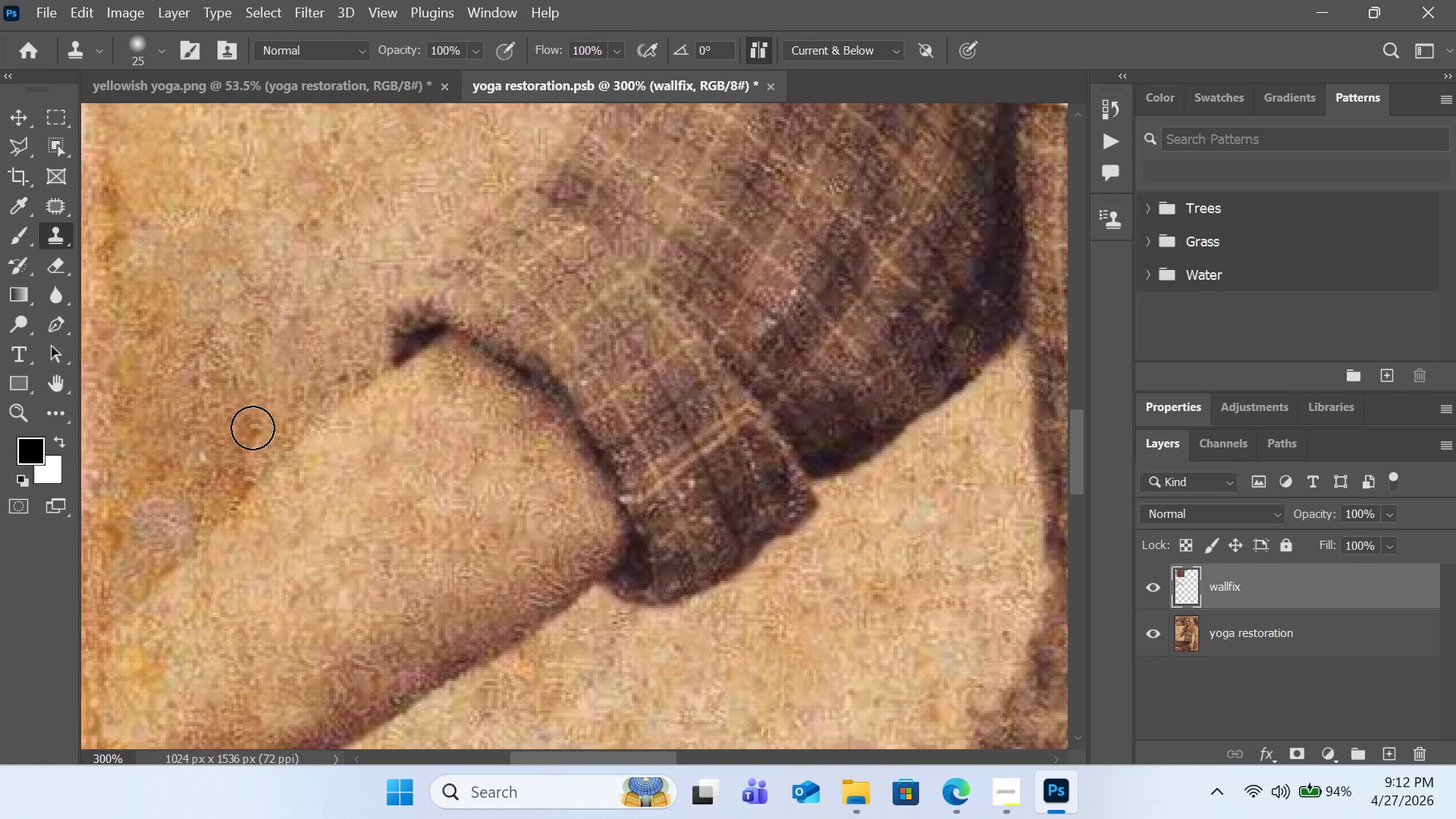 
left_click([300, 352])
 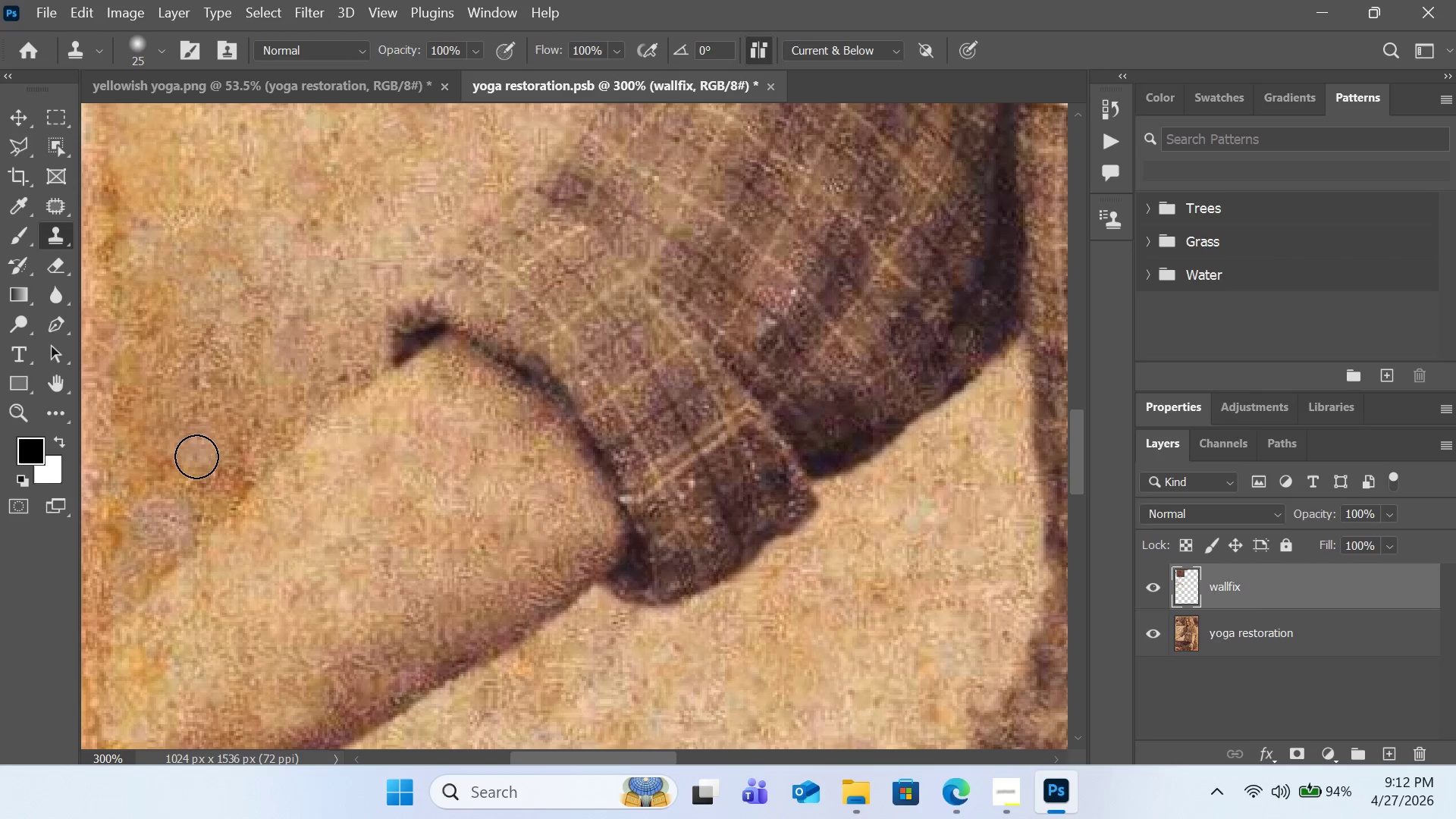 
left_click([196, 457])
 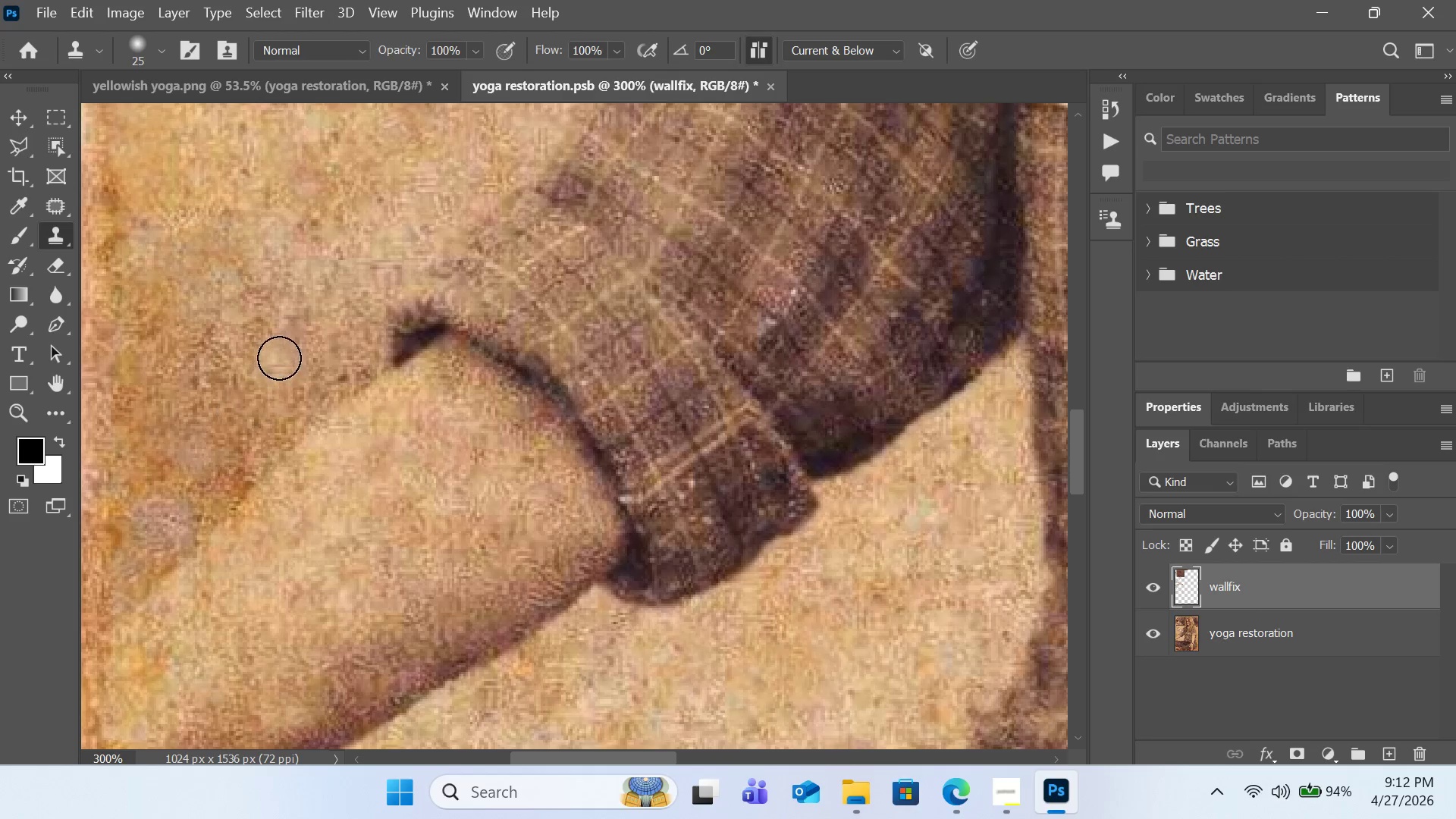 
hold_key(key=AltLeft, duration=0.41)
 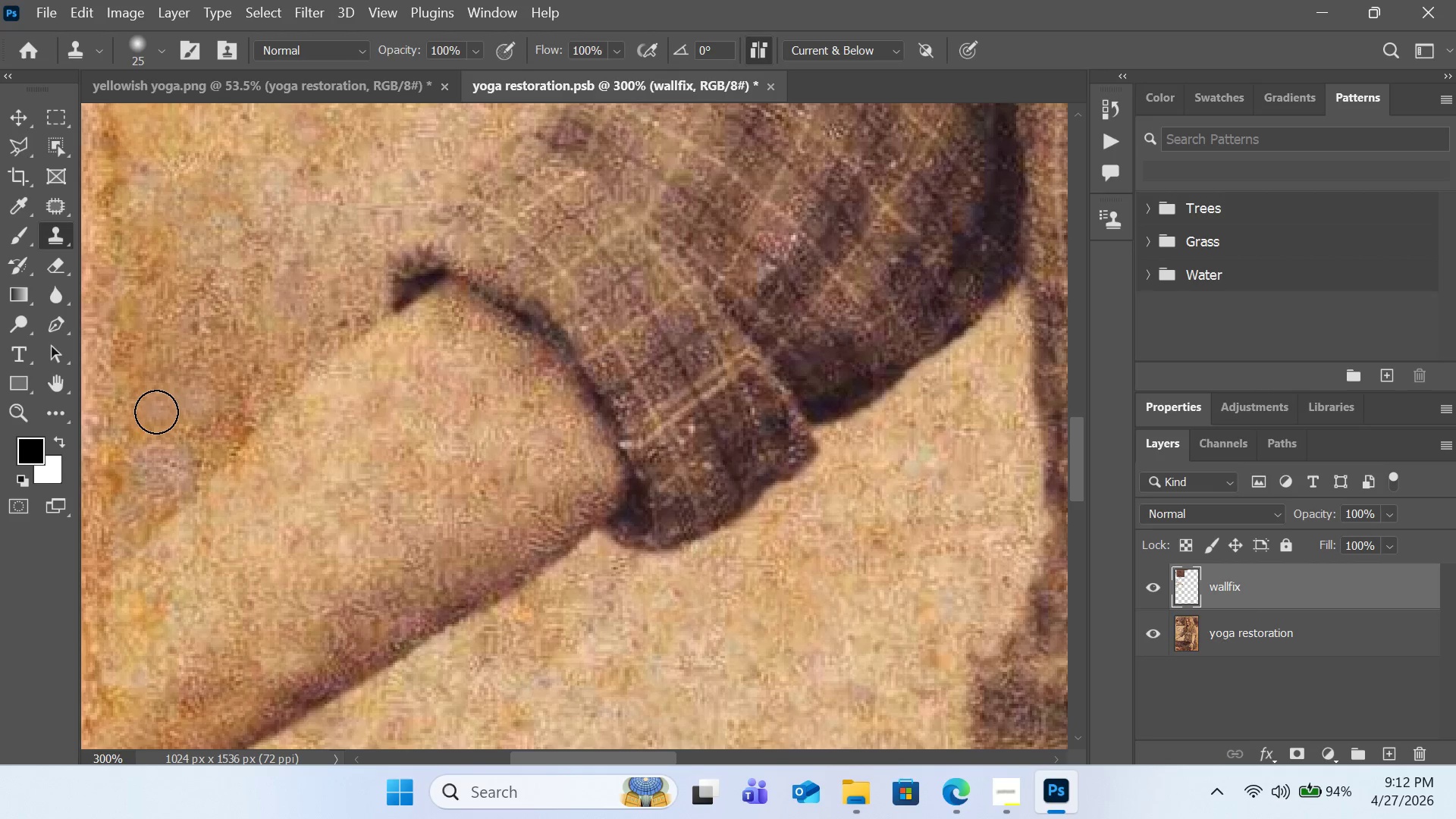 
scroll: coordinate [280, 359], scroll_direction: down, amount: 3.0
 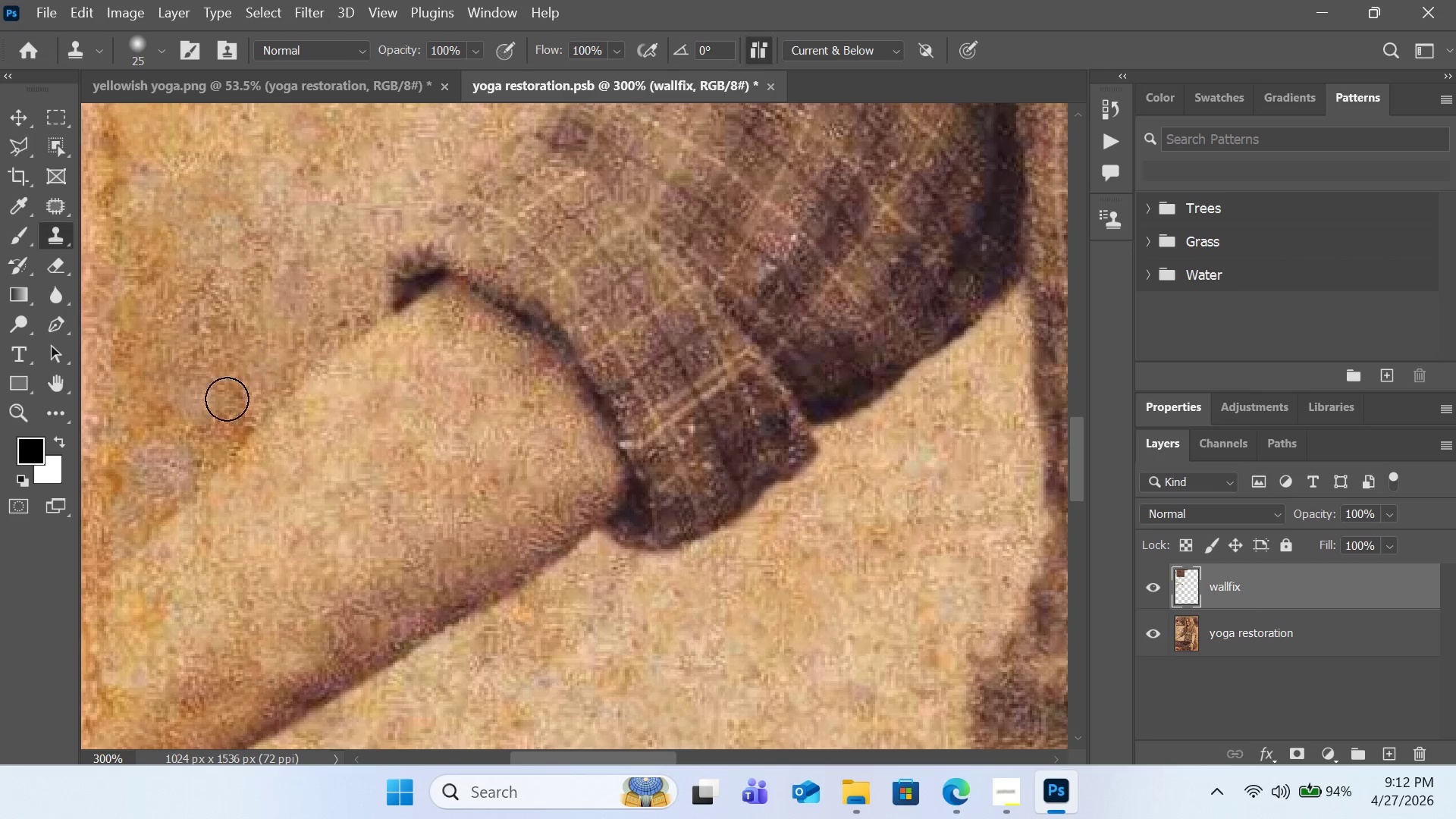 
double_click([156, 412])
 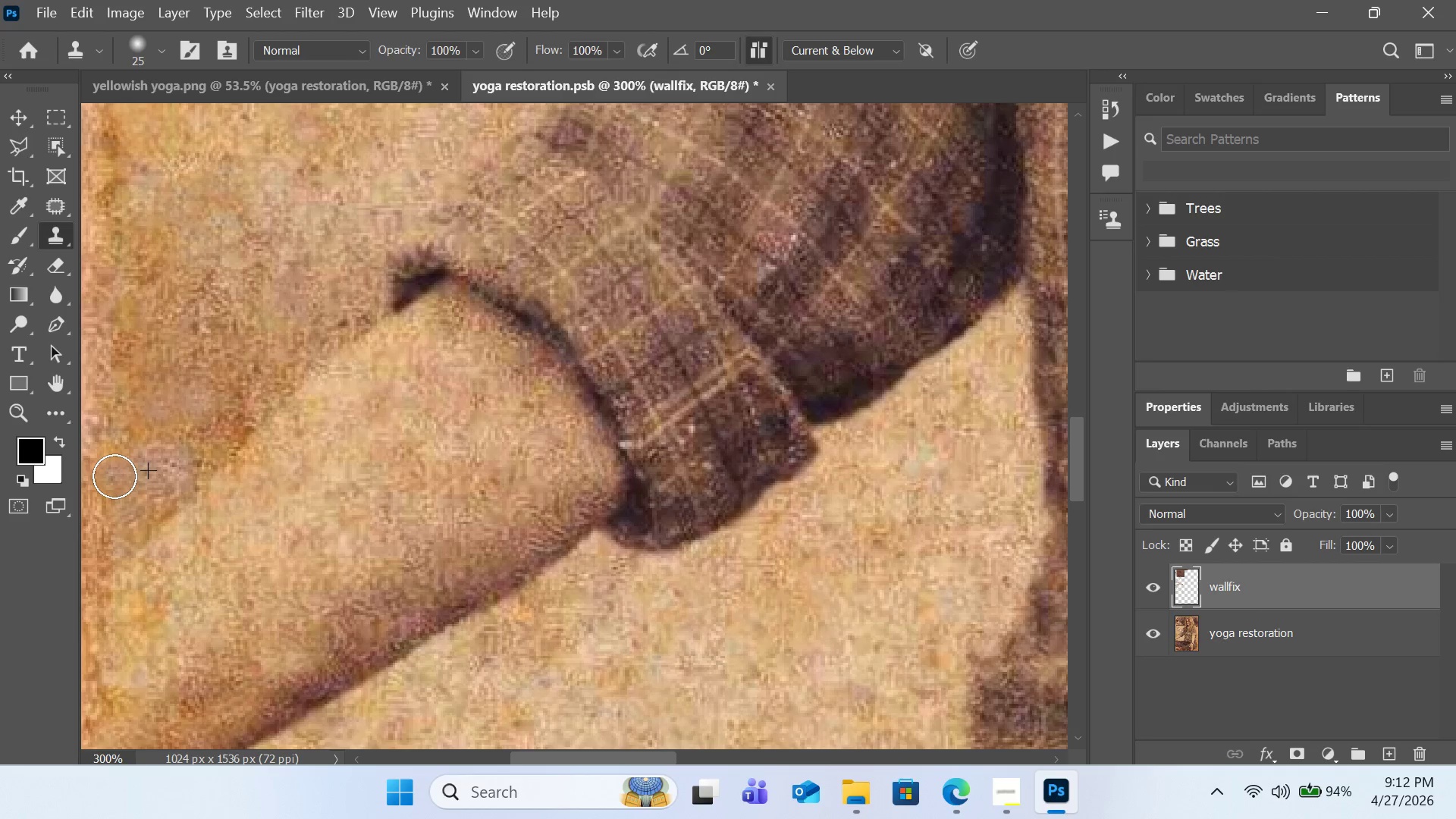 
hold_key(key=AltLeft, duration=0.33)
 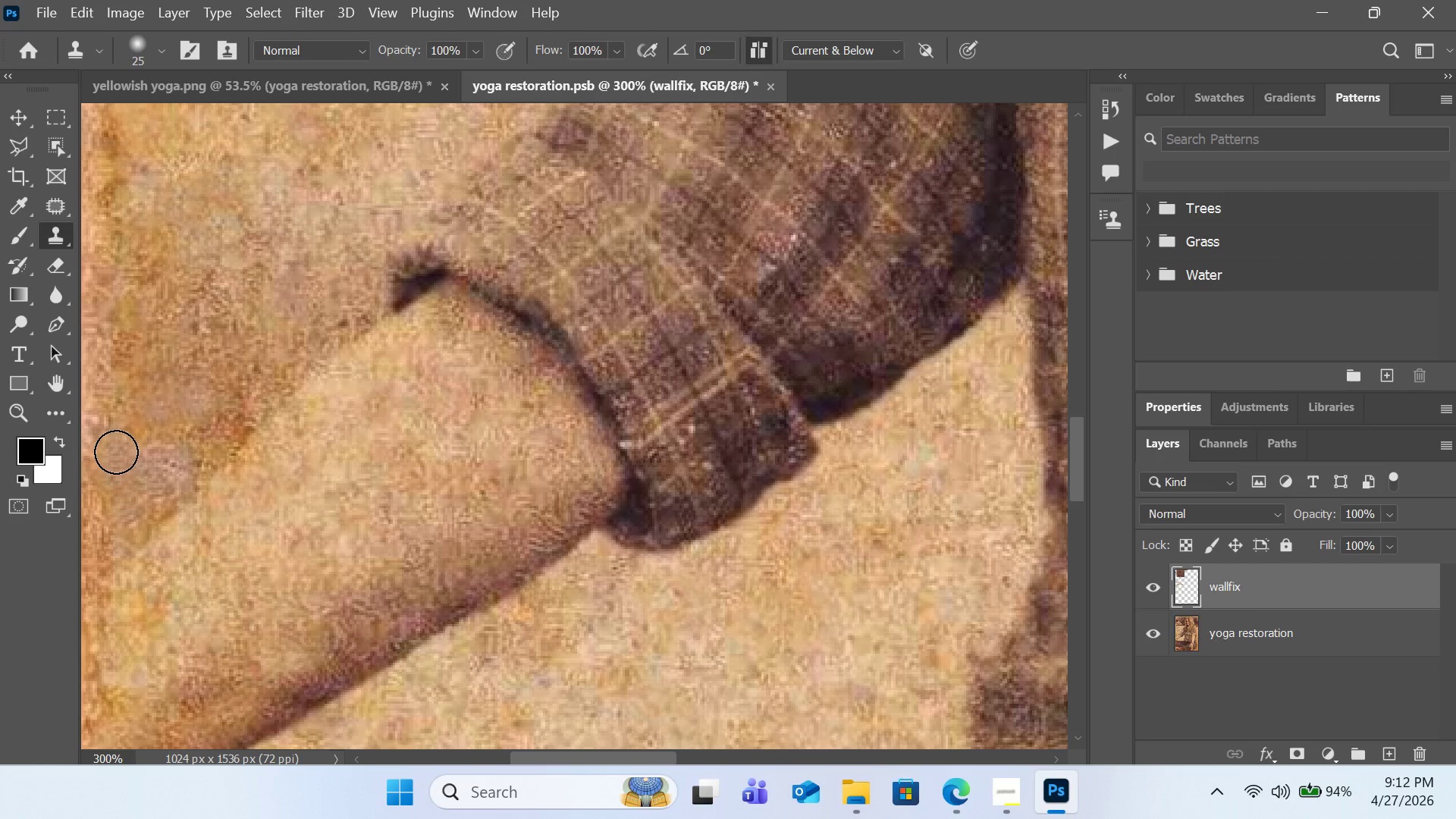 
double_click([116, 452])
 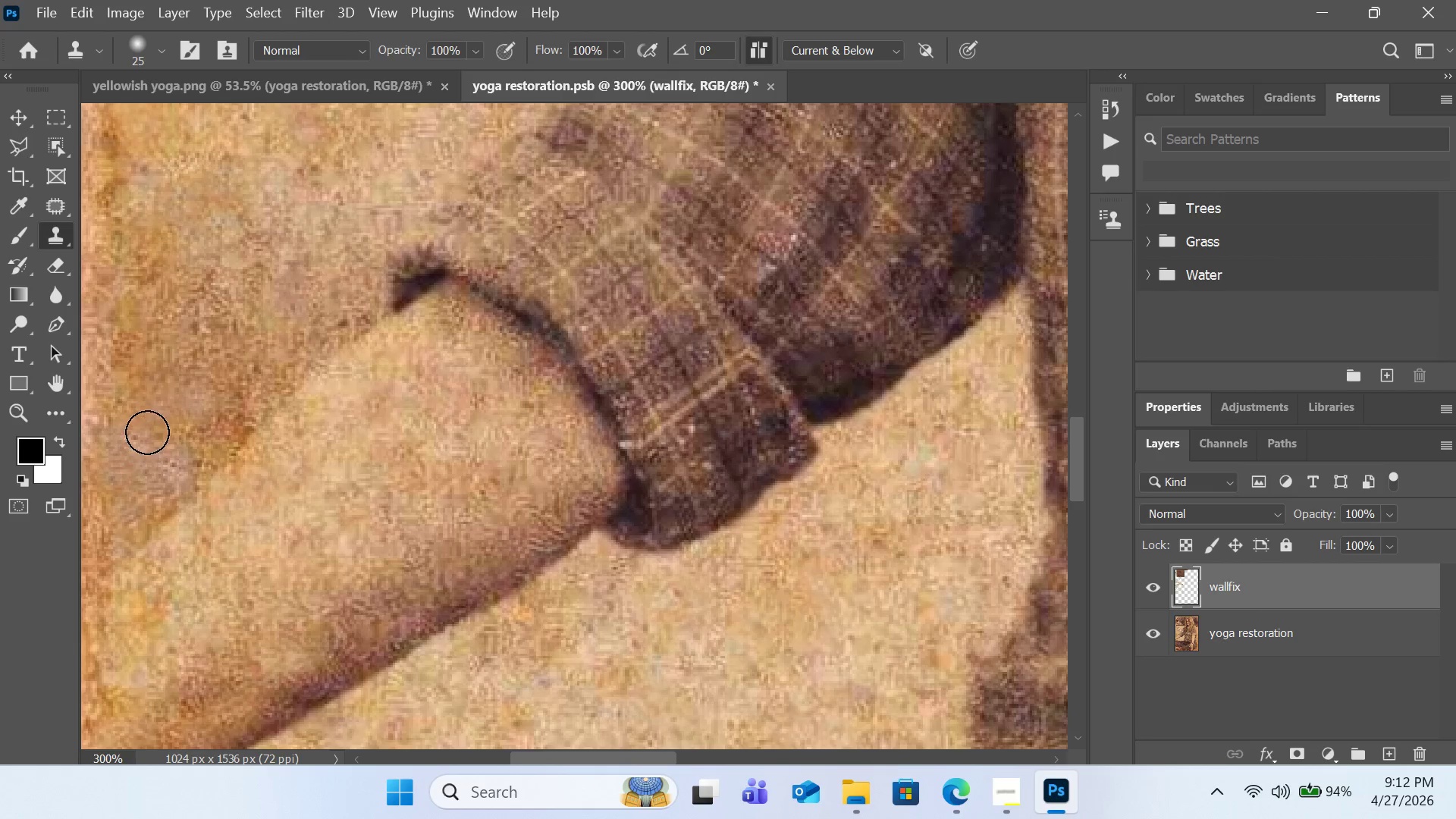 
triple_click([149, 429])
 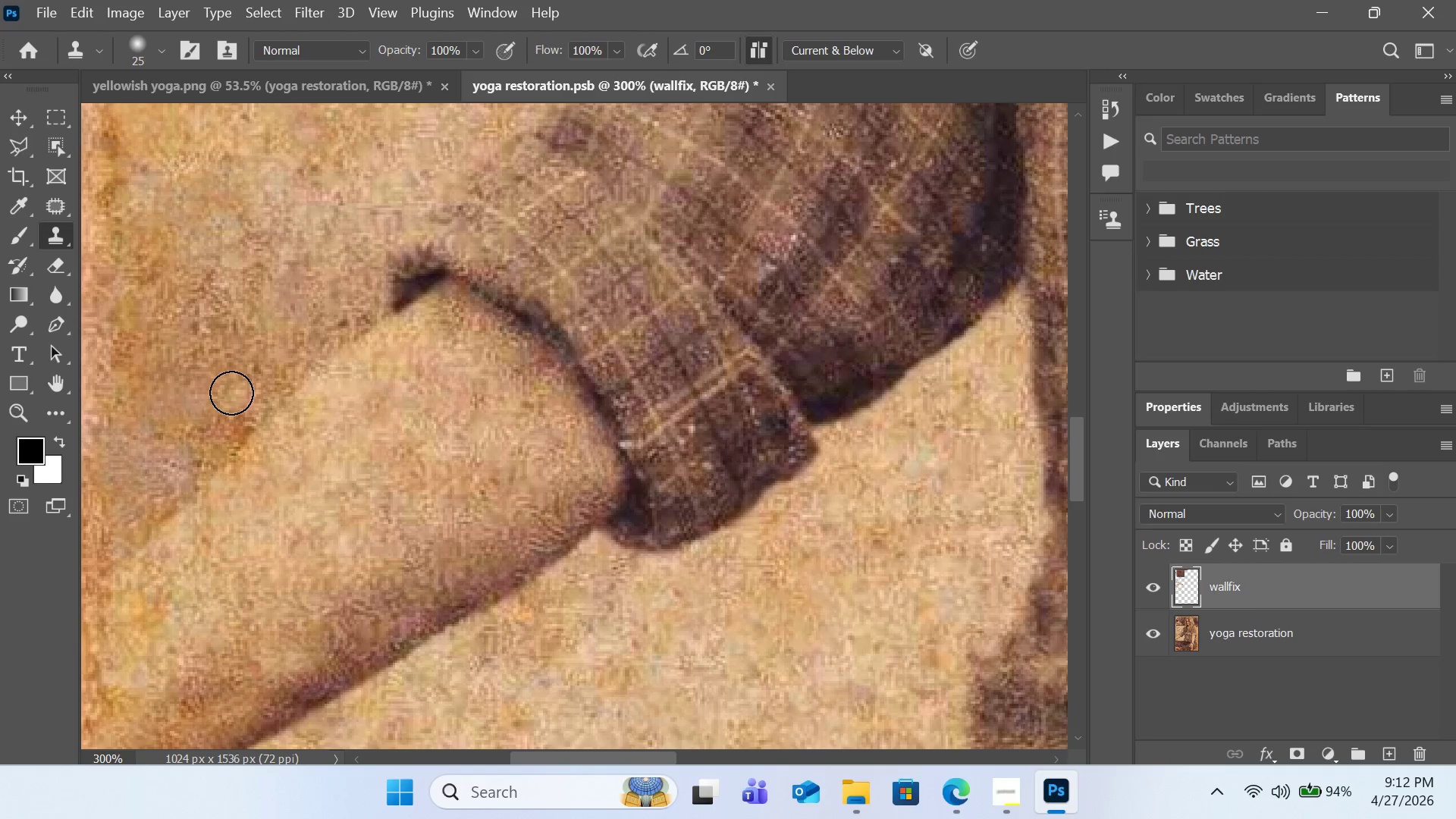 
hold_key(key=AltLeft, duration=0.36)
left_click([204, 396])
 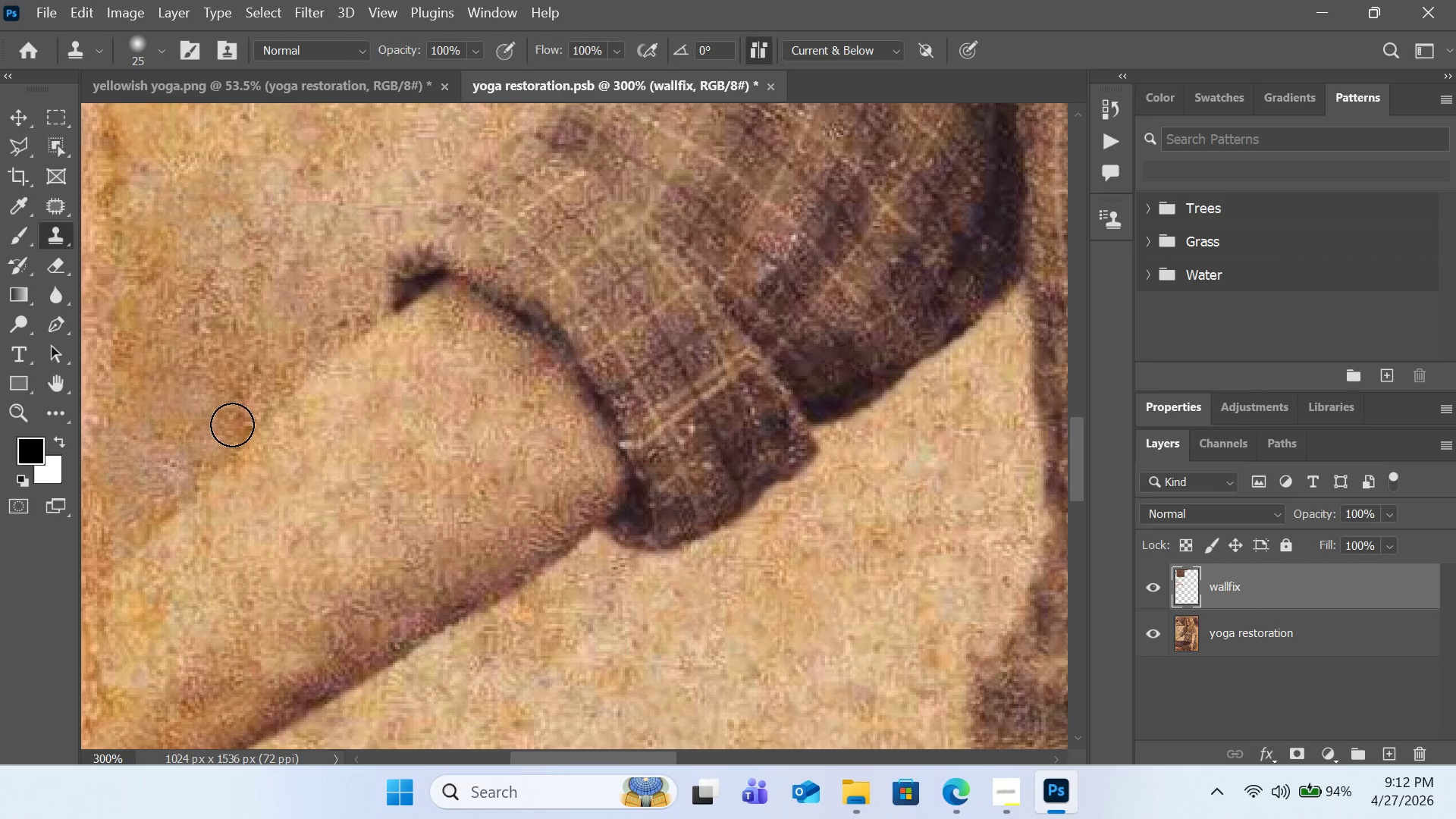 
double_click([237, 420])
 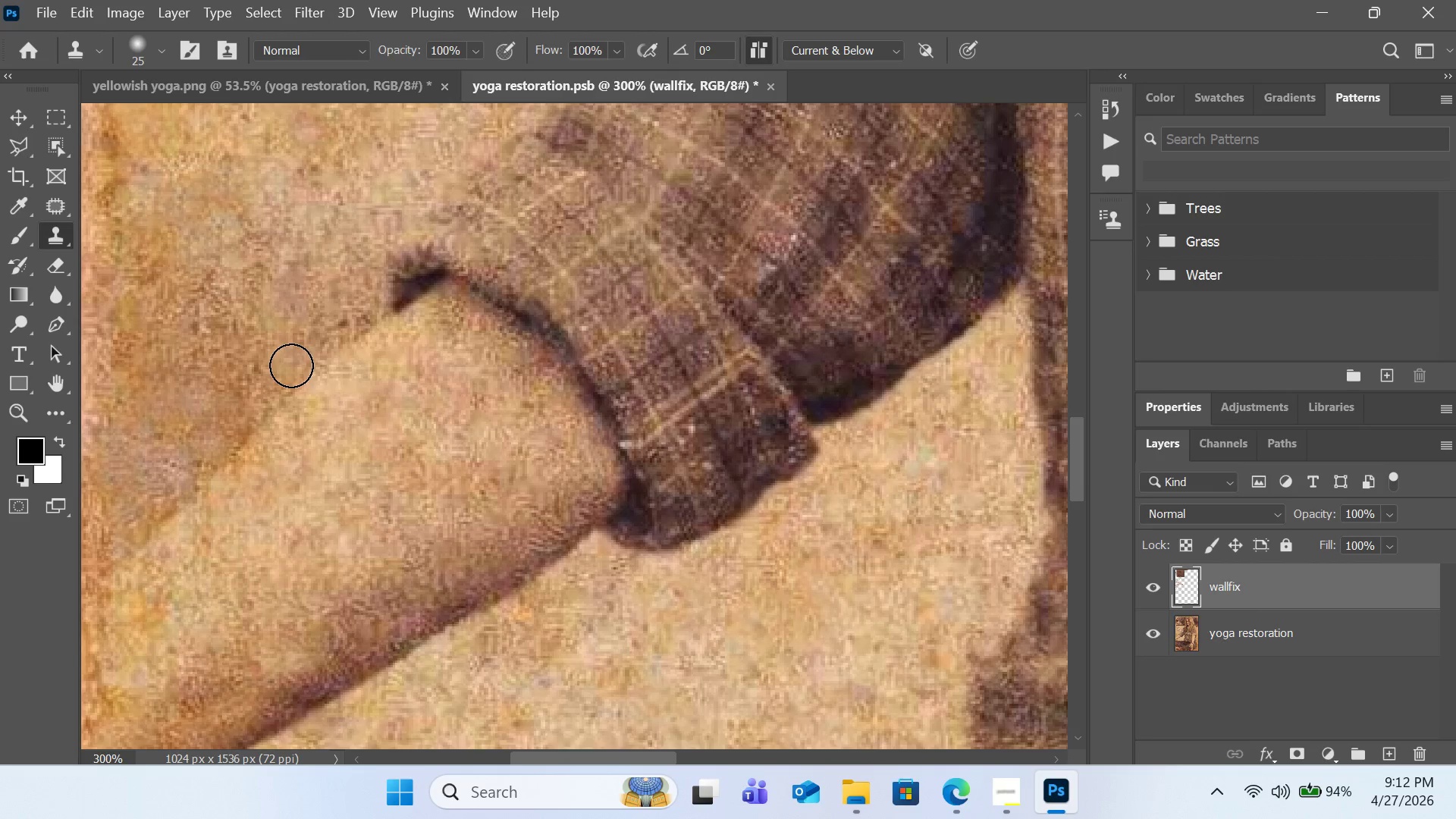 
scroll: coordinate [293, 366], scroll_direction: down, amount: 4.0
 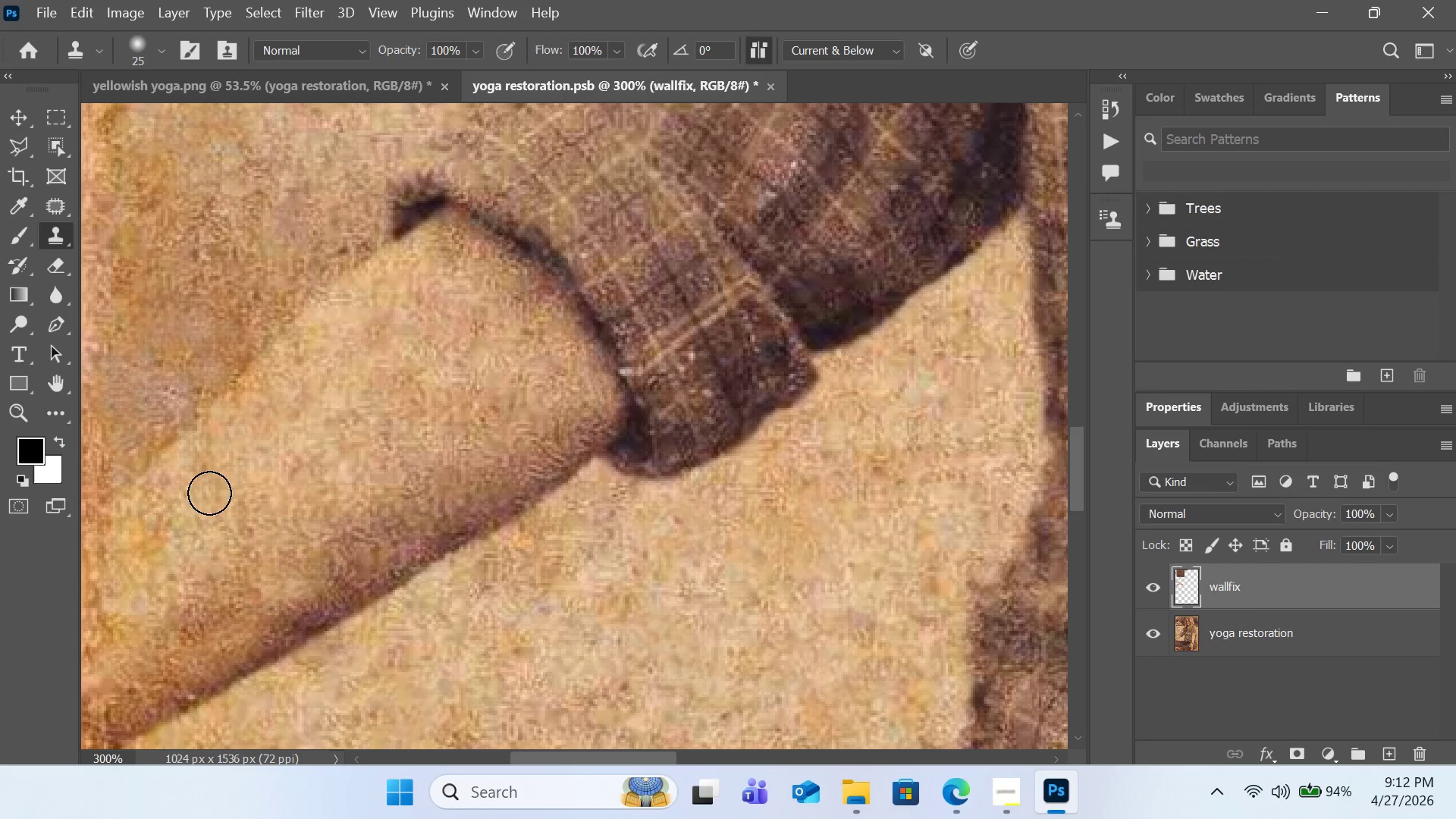 
key(Alt+AltLeft)
 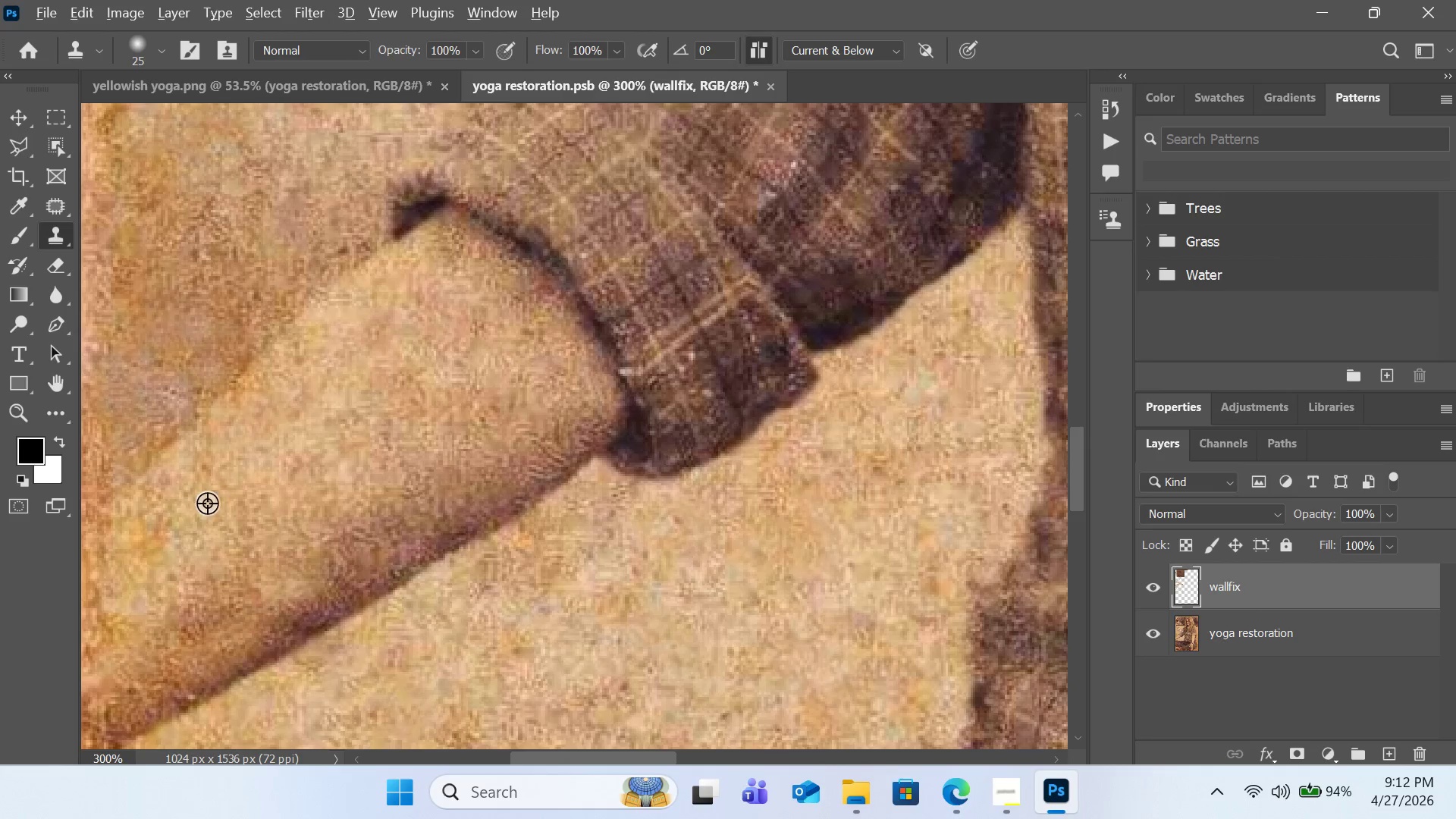 
left_click([207, 503])
 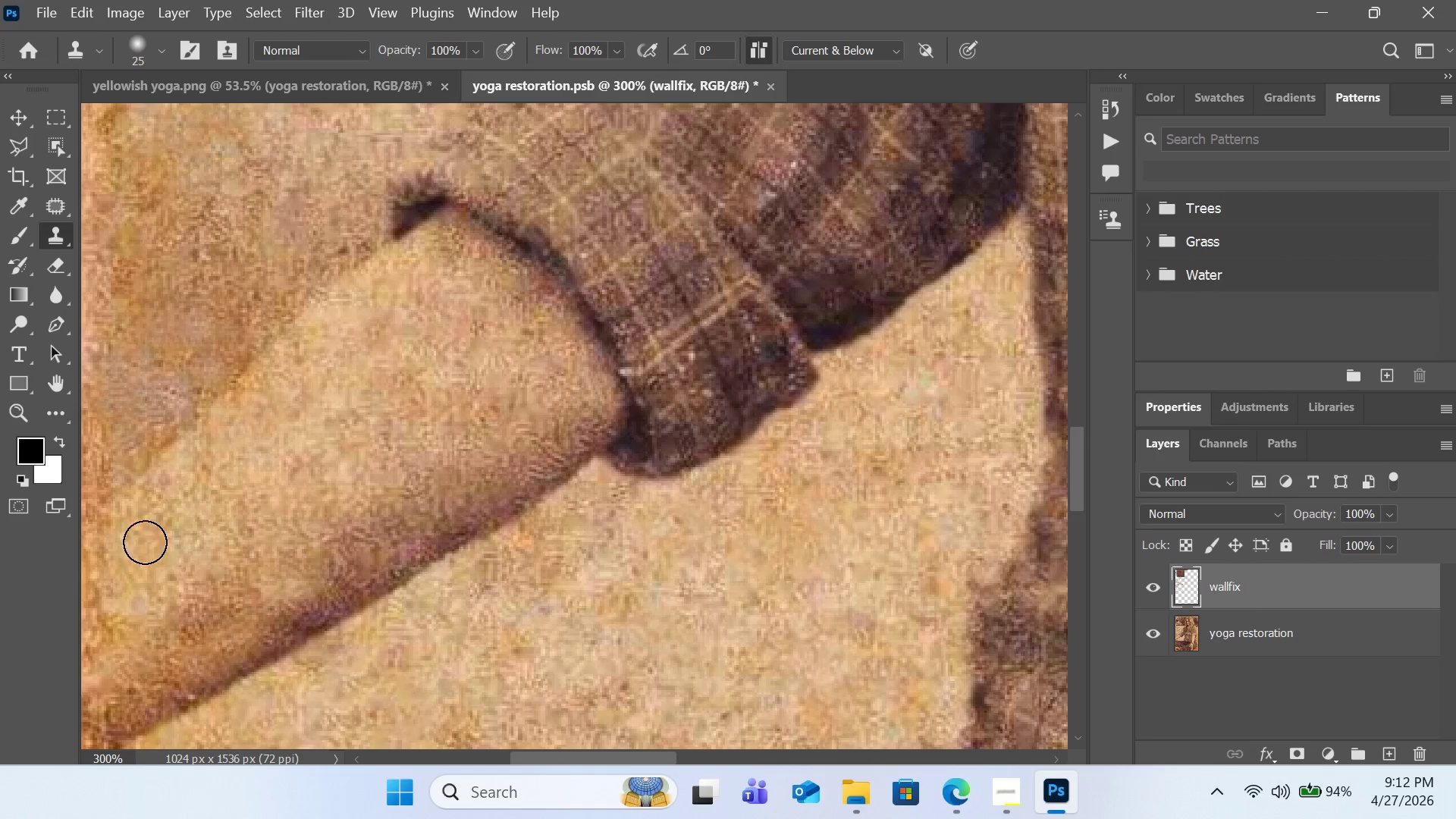 
double_click([150, 542])
 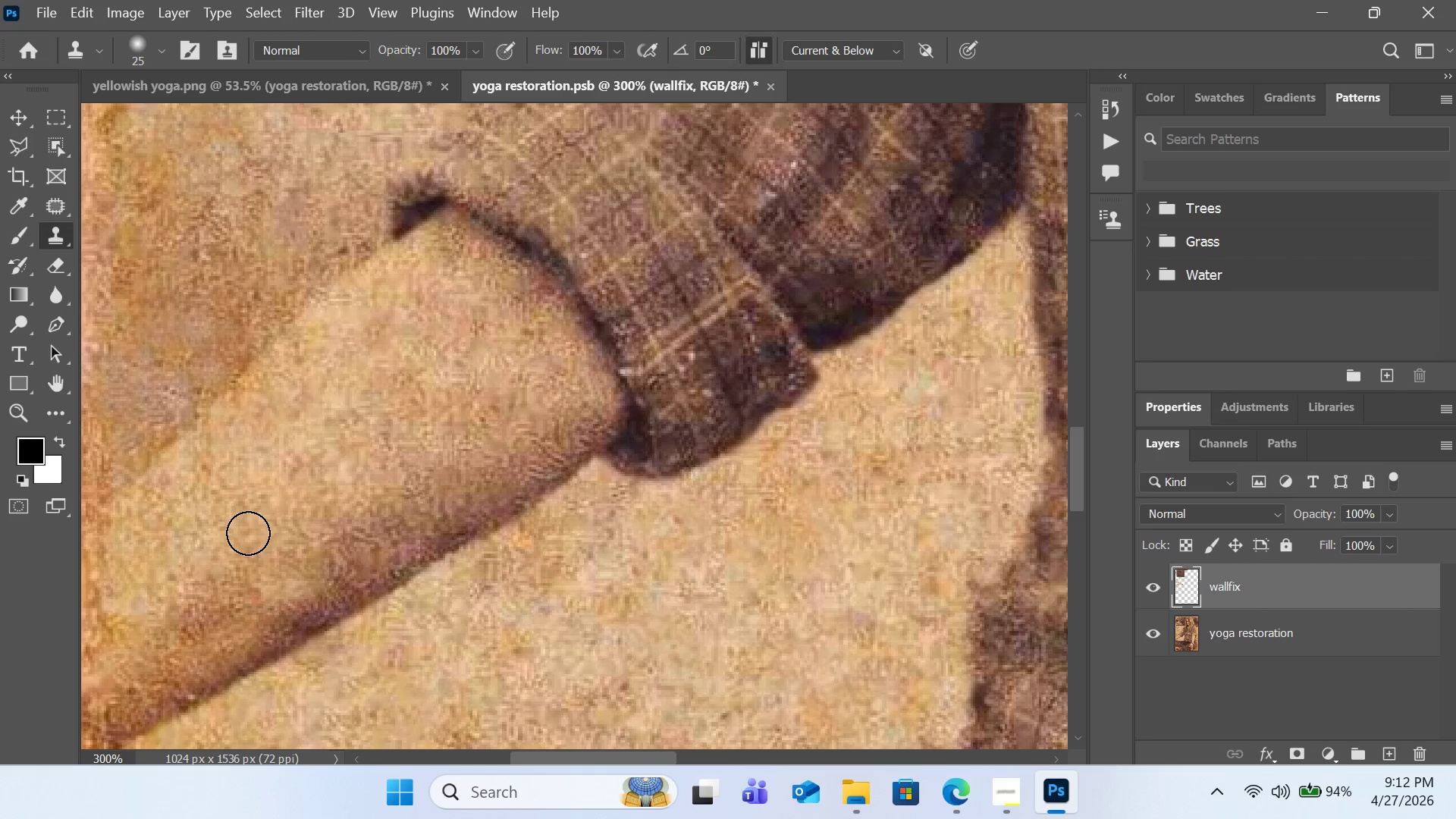 
hold_key(key=AltLeft, duration=0.39)
 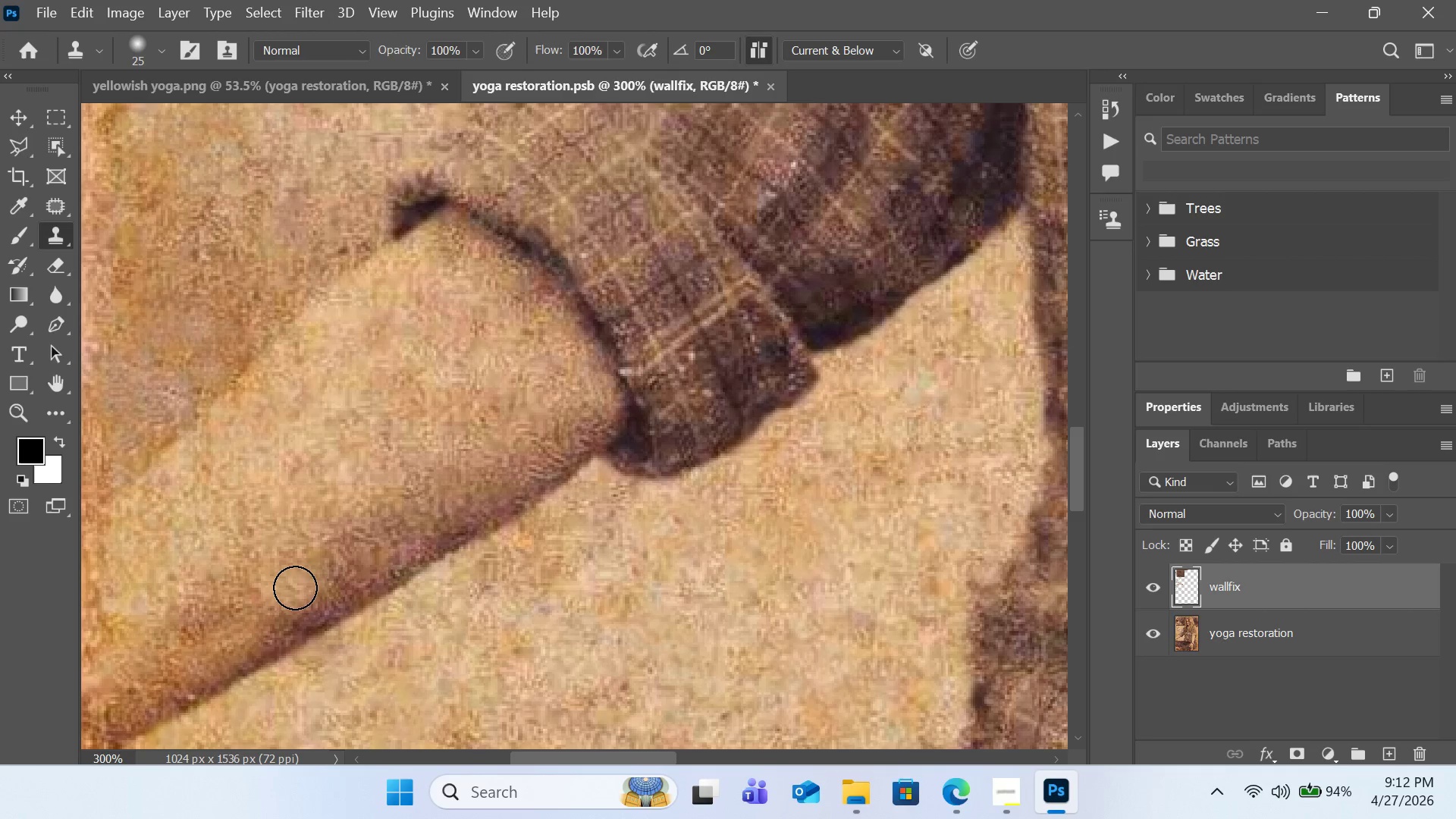 
left_click([295, 588])
 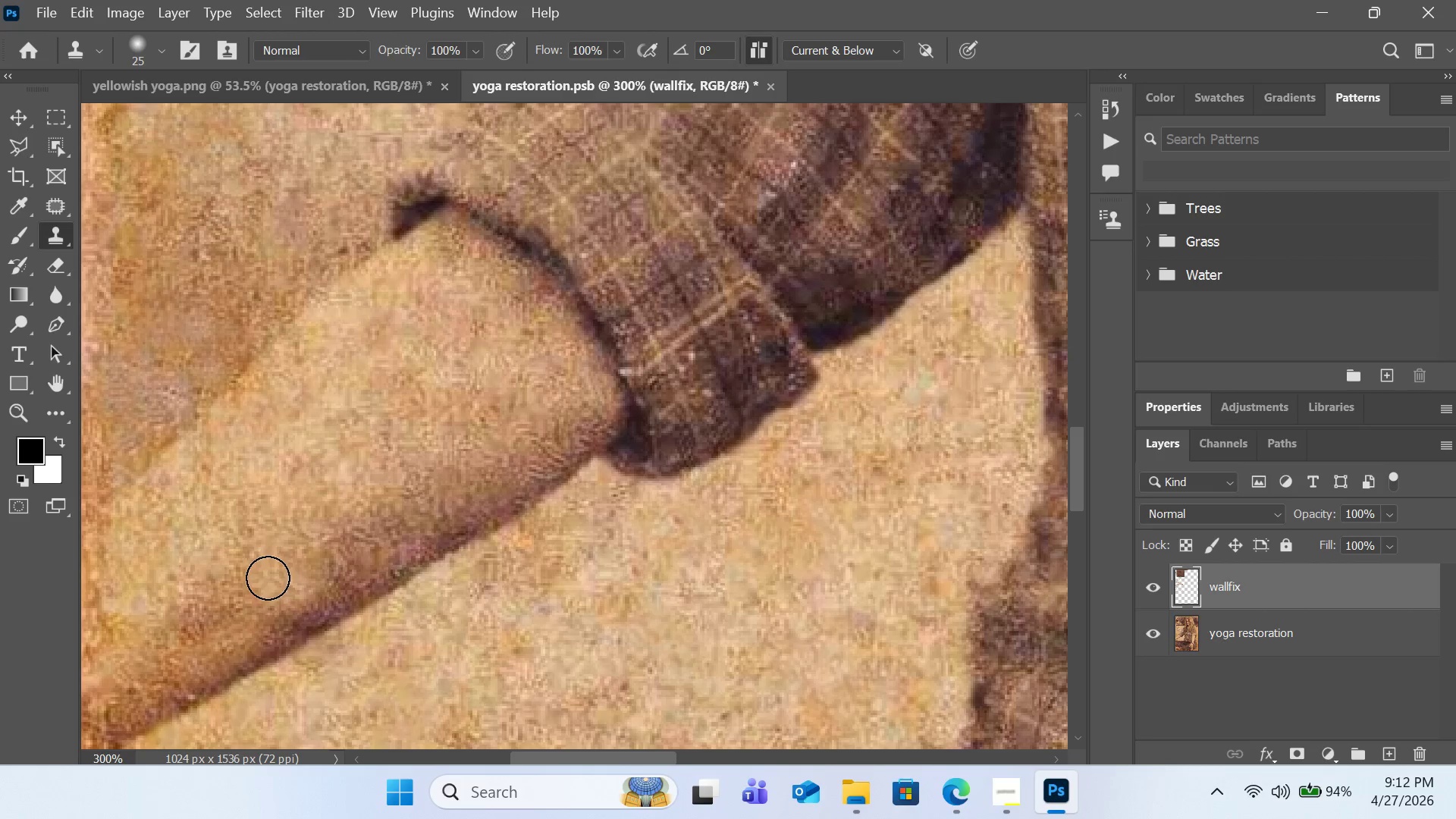 
left_click([264, 581])
 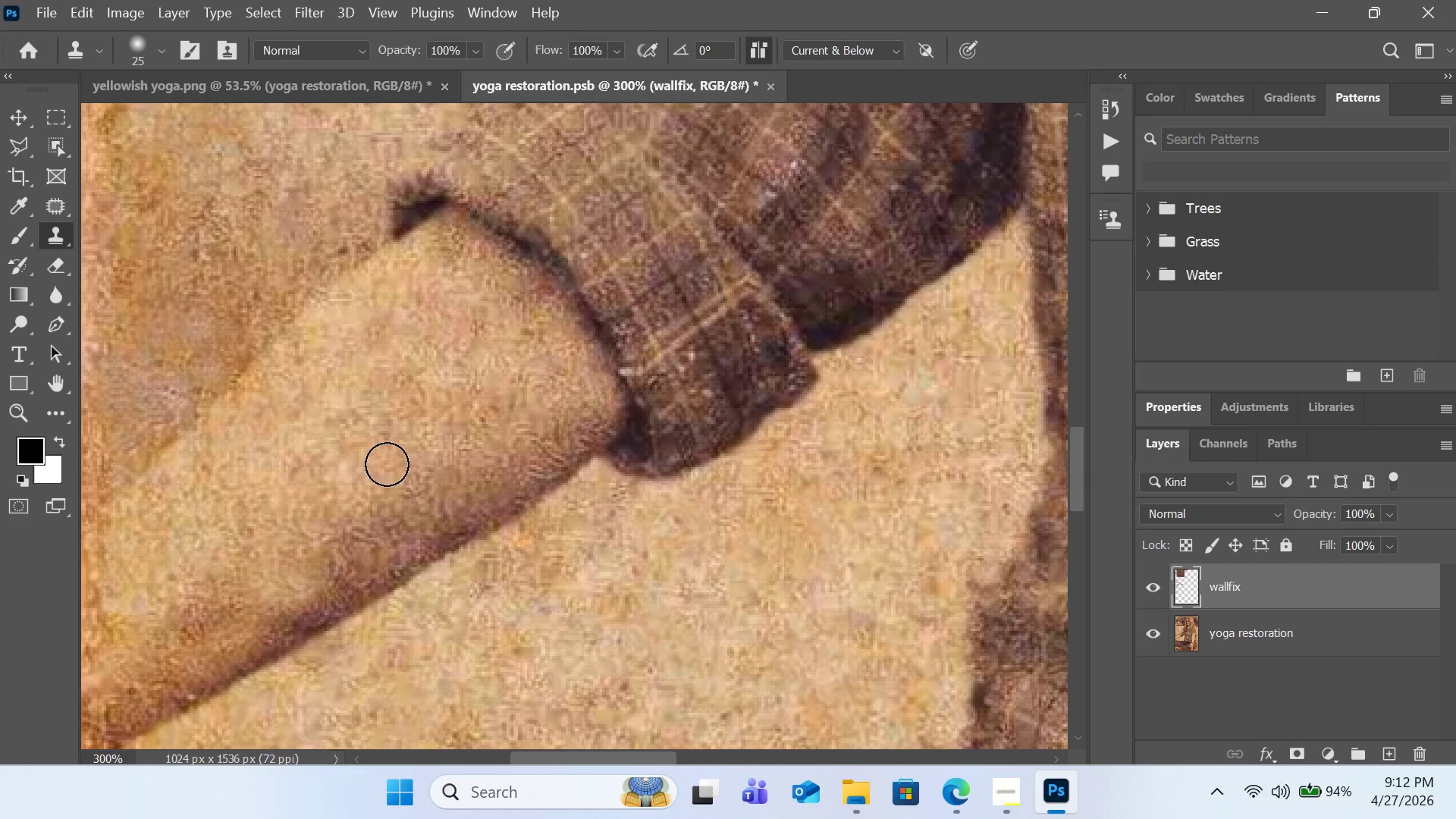 
scroll: coordinate [388, 449], scroll_direction: up, amount: 37.0
 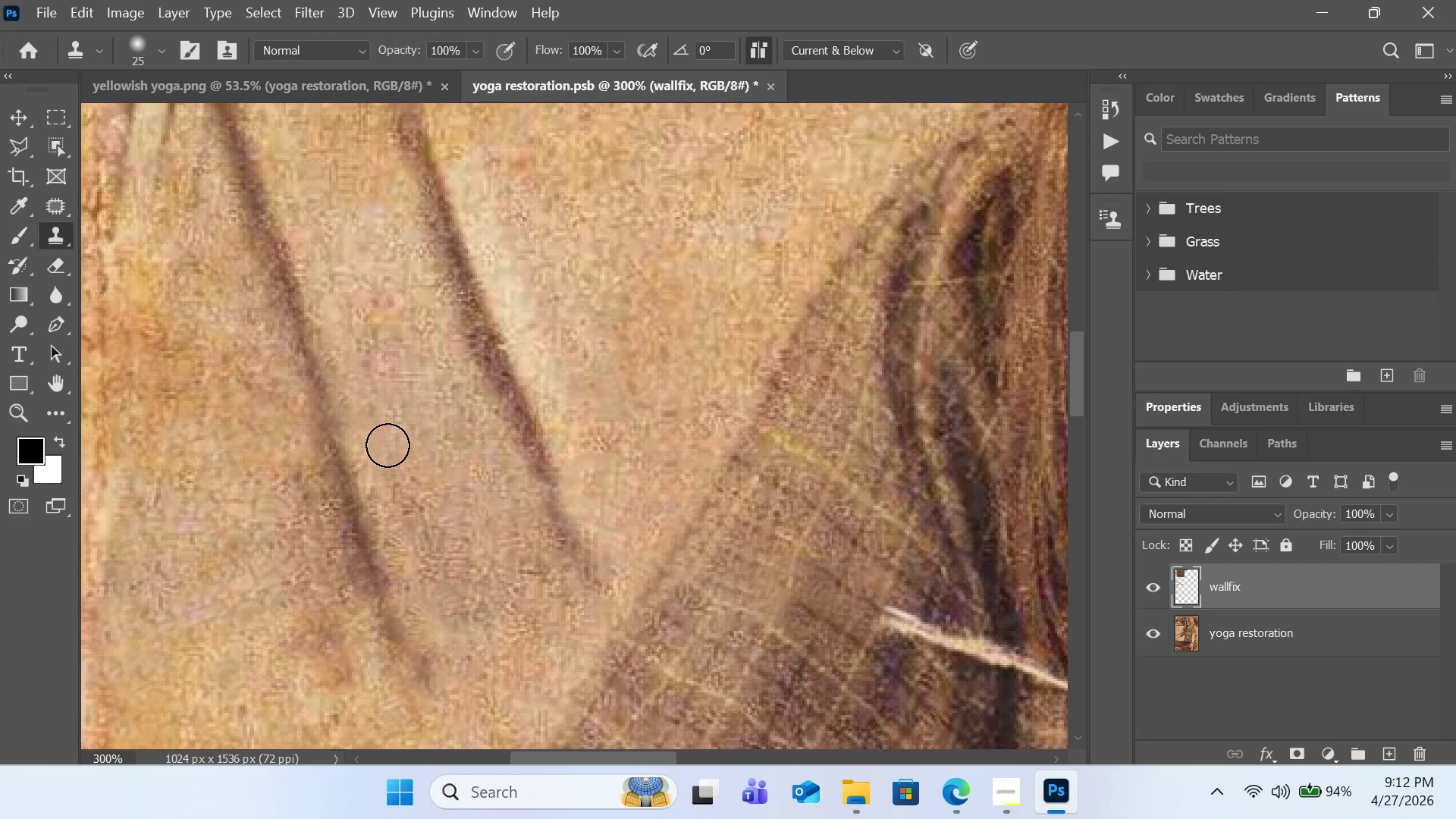 
scroll: coordinate [523, 510], scroll_direction: down, amount: 10.0
 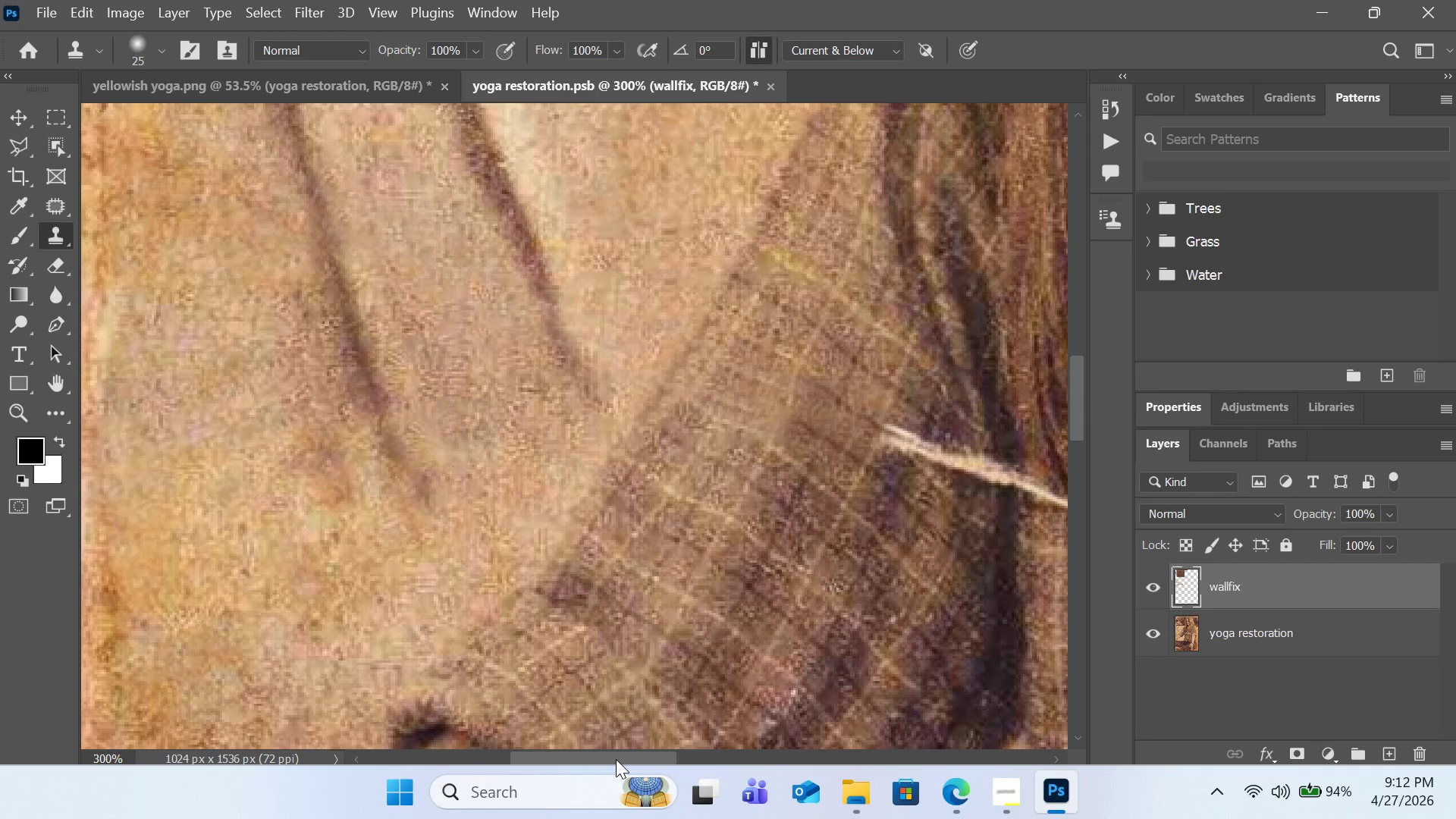 
left_click_drag(start_coordinate=[616, 759], to_coordinate=[694, 755])
 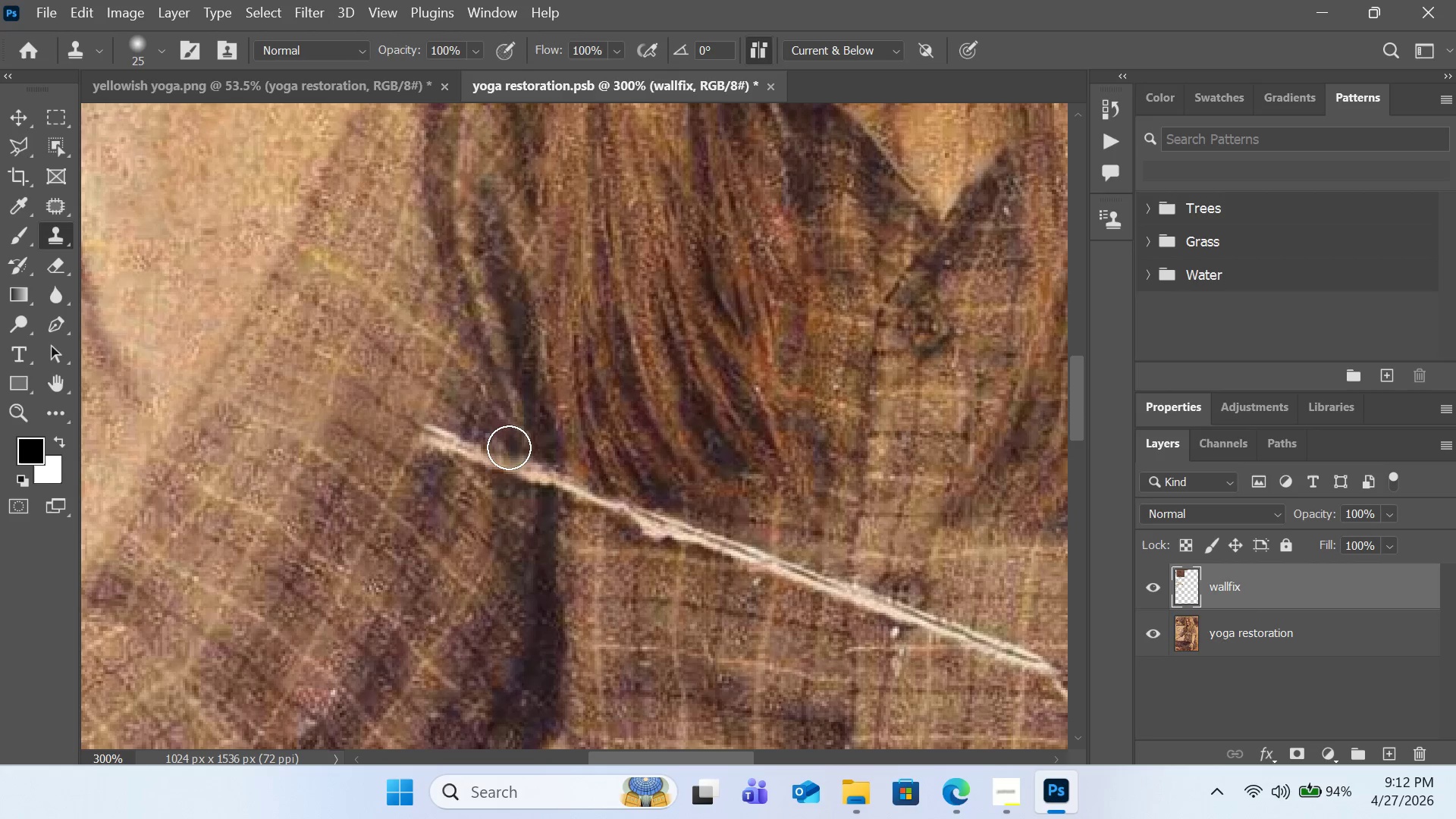 
hold_key(key=AltLeft, duration=1.95)
left_click([425, 464])
 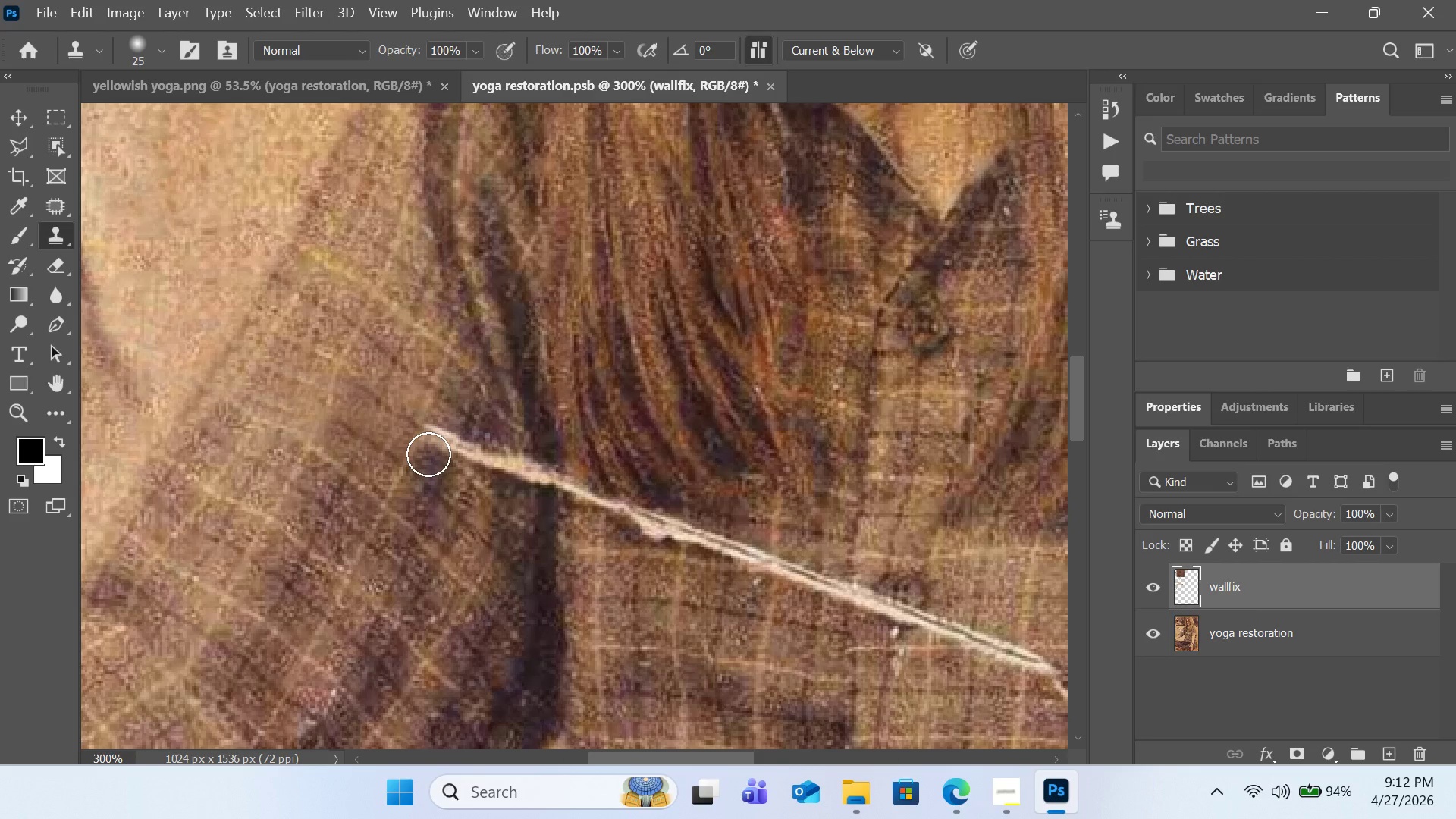 
left_click([428, 454])
 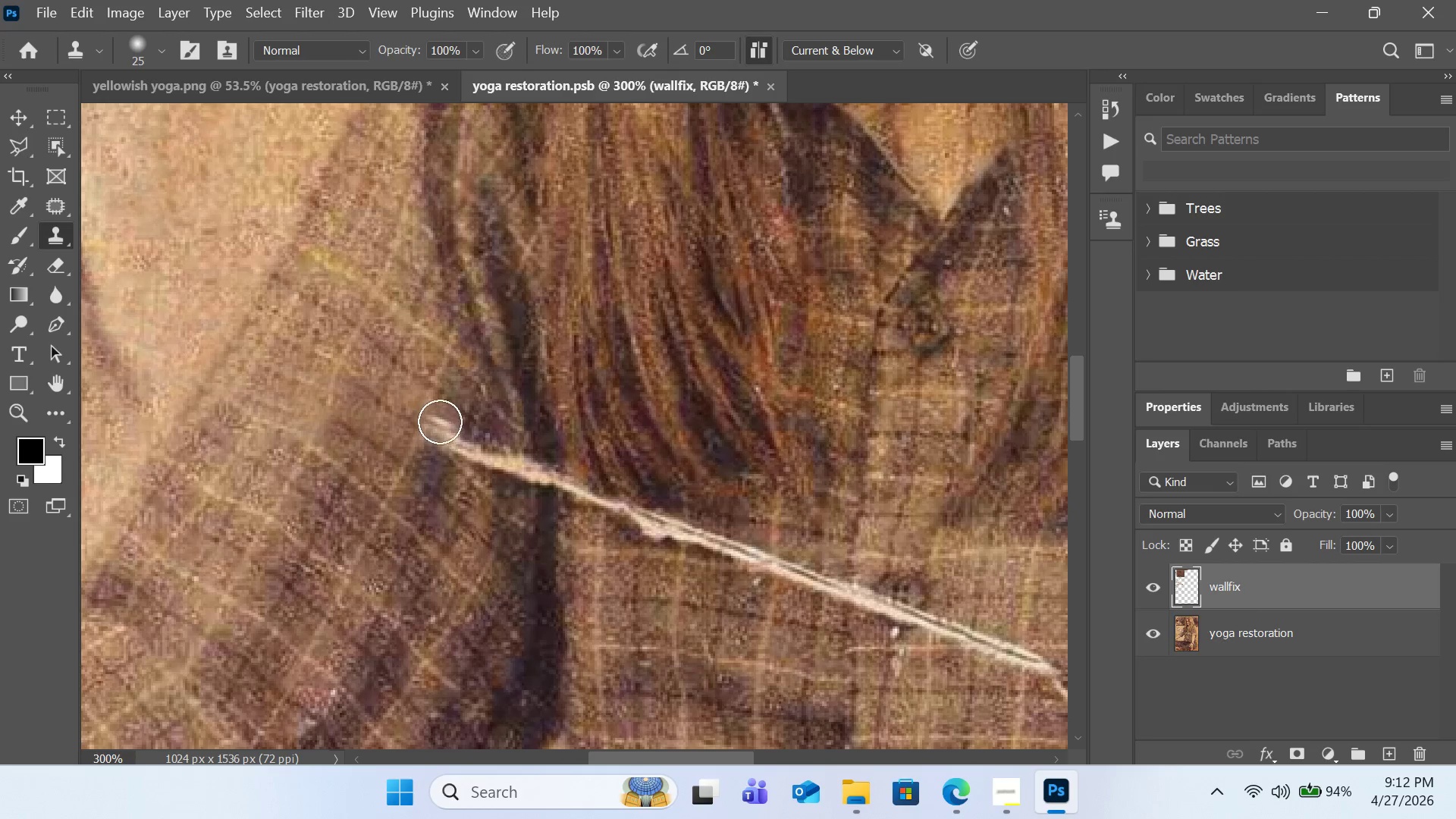 
hold_key(key=AltLeft, duration=0.62)
 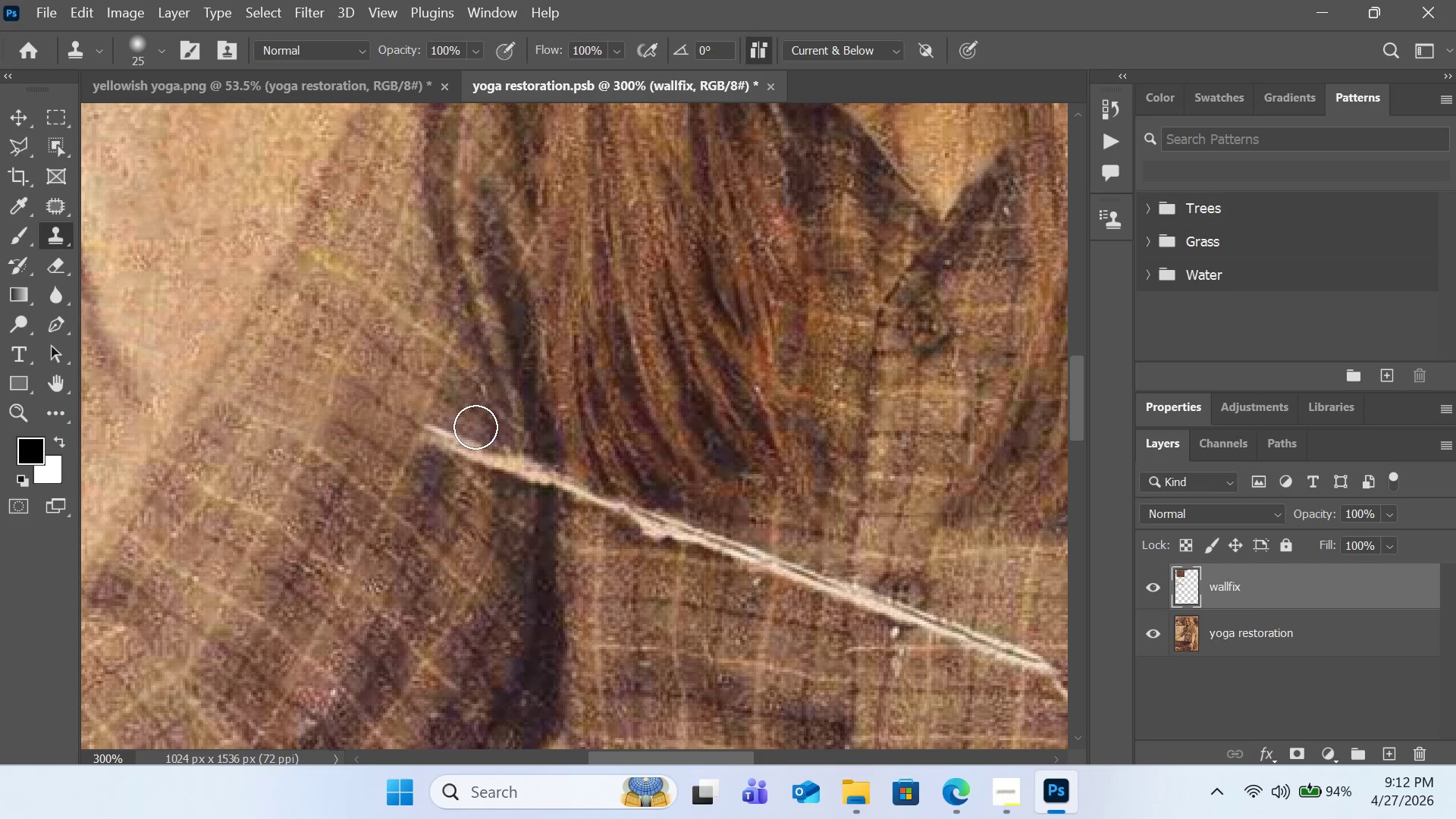 
key(BracketLeft)
 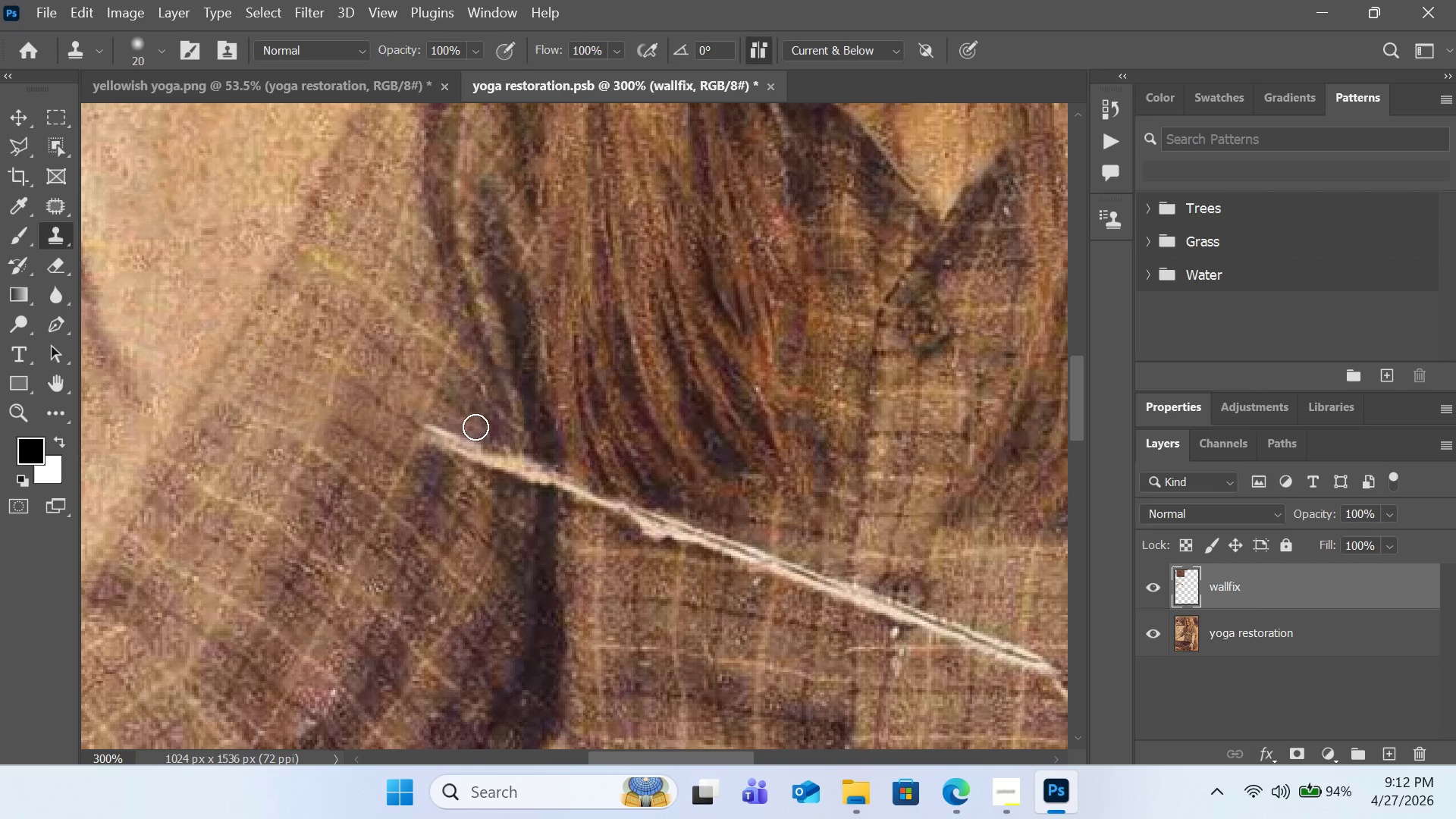 
key(BracketLeft)
 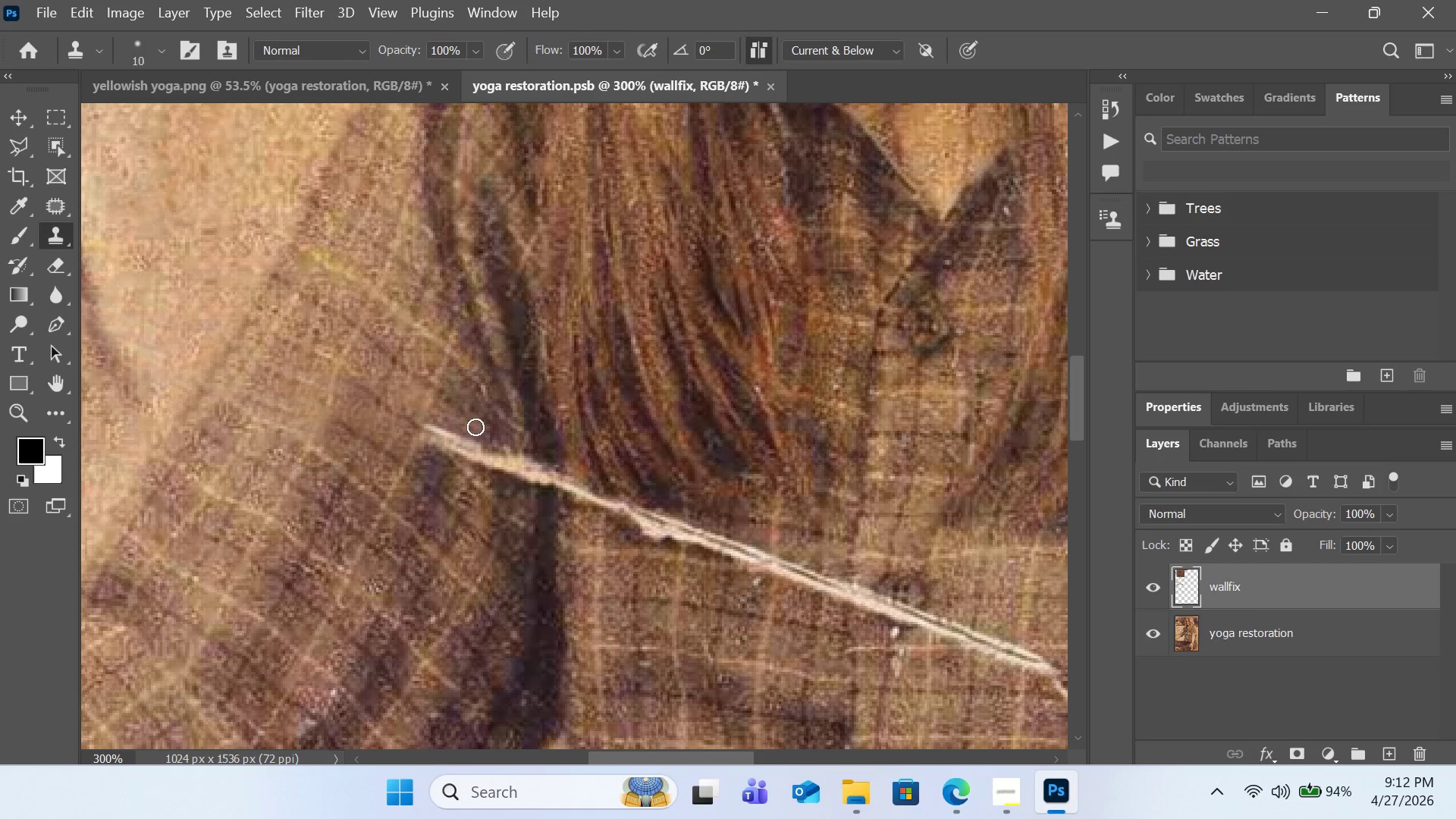 
key(BracketLeft)
 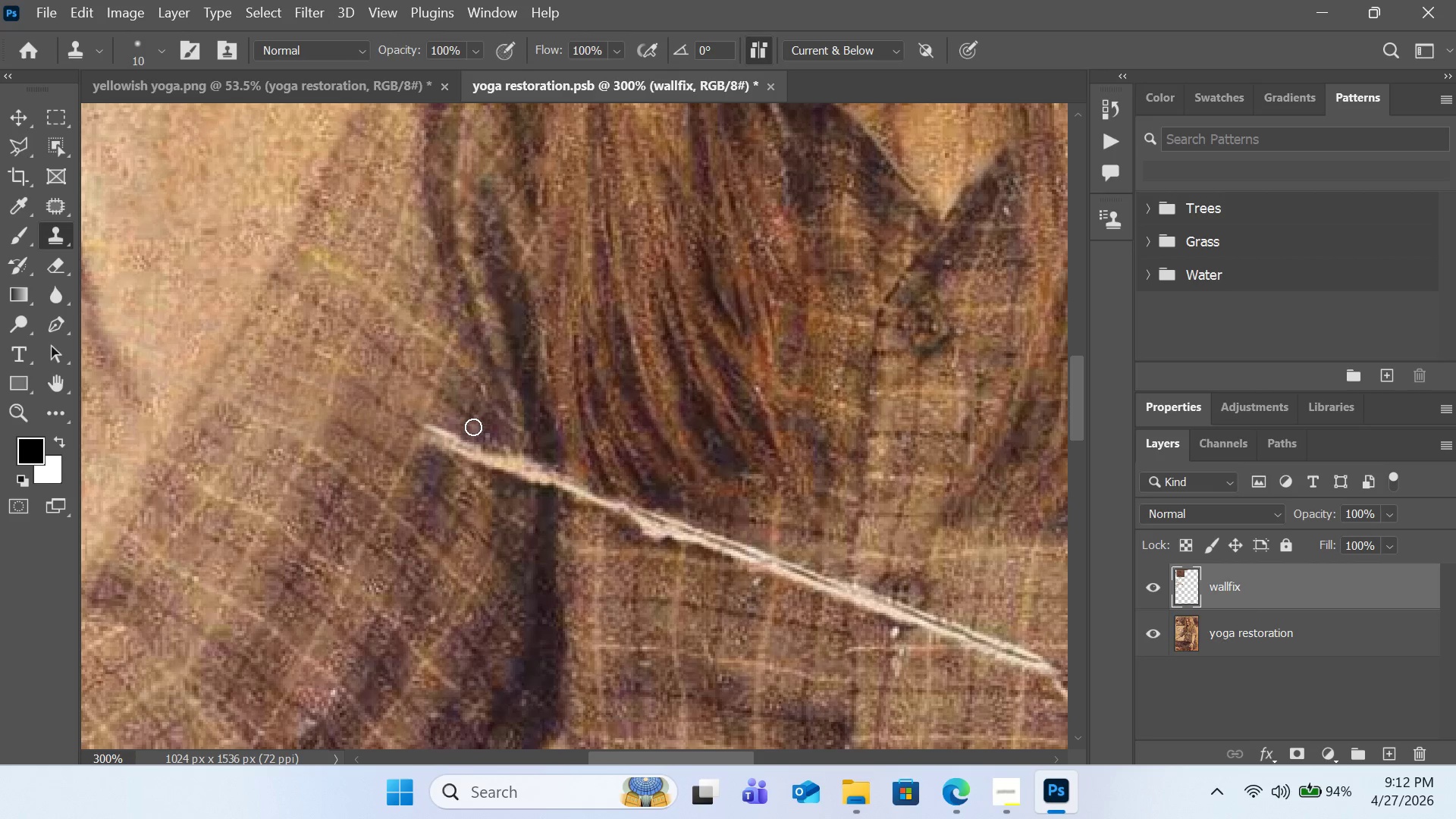 
key(BracketLeft)
 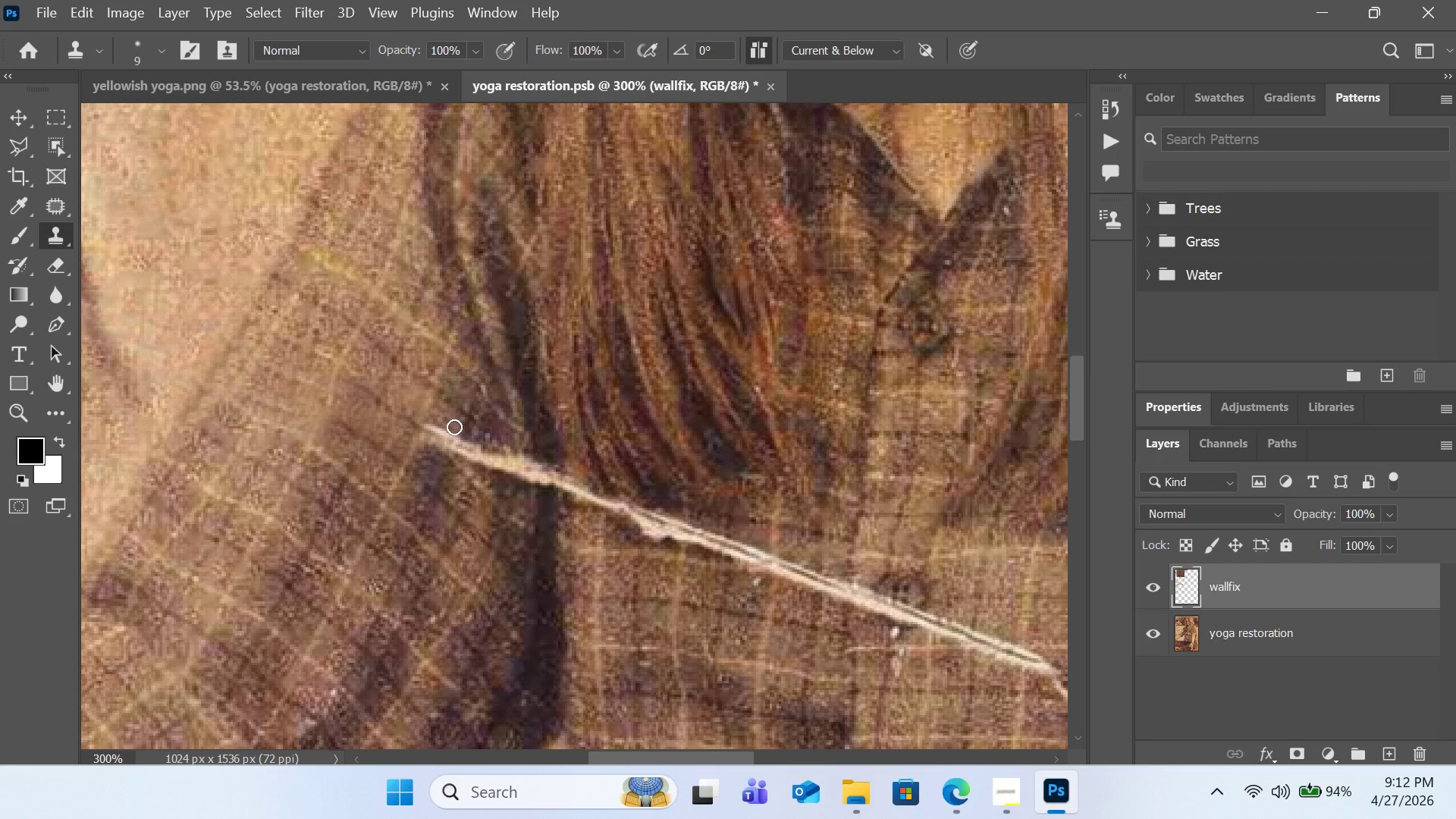 
key(Control+Equal)
 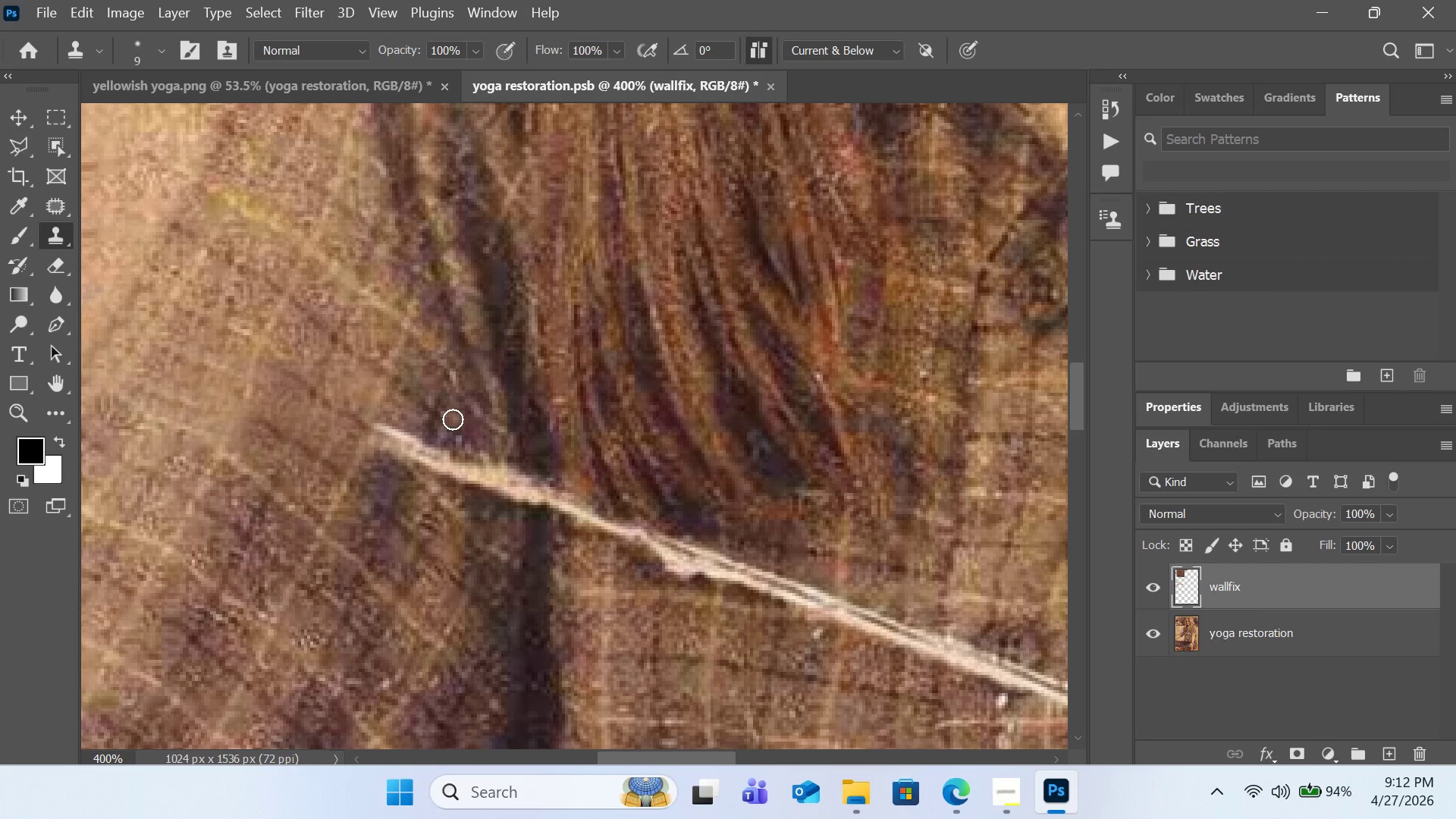 
hold_key(key=AltLeft, duration=0.72)
left_click([416, 418])
 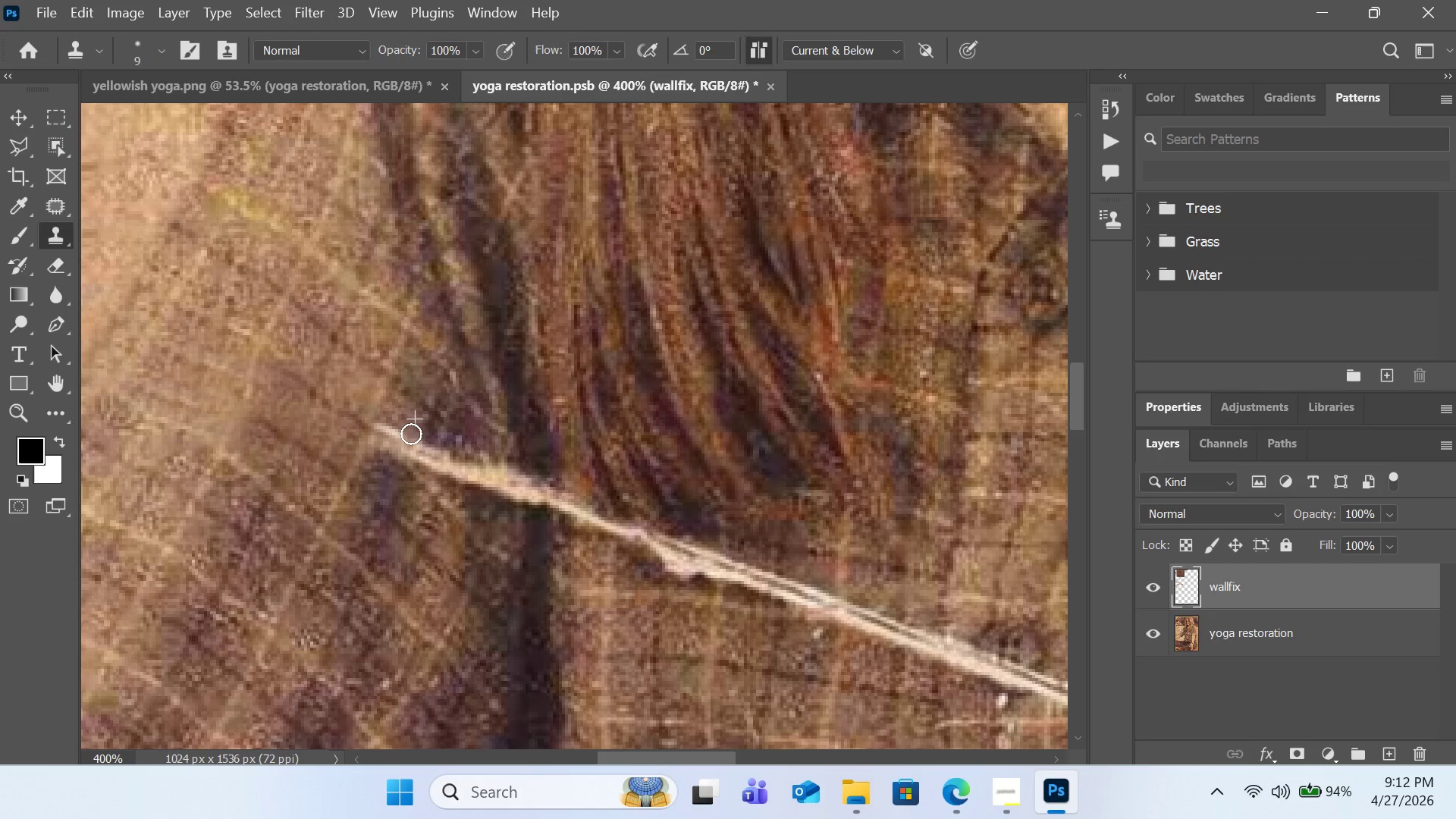 
left_click_drag(start_coordinate=[411, 434], to_coordinate=[388, 426])
 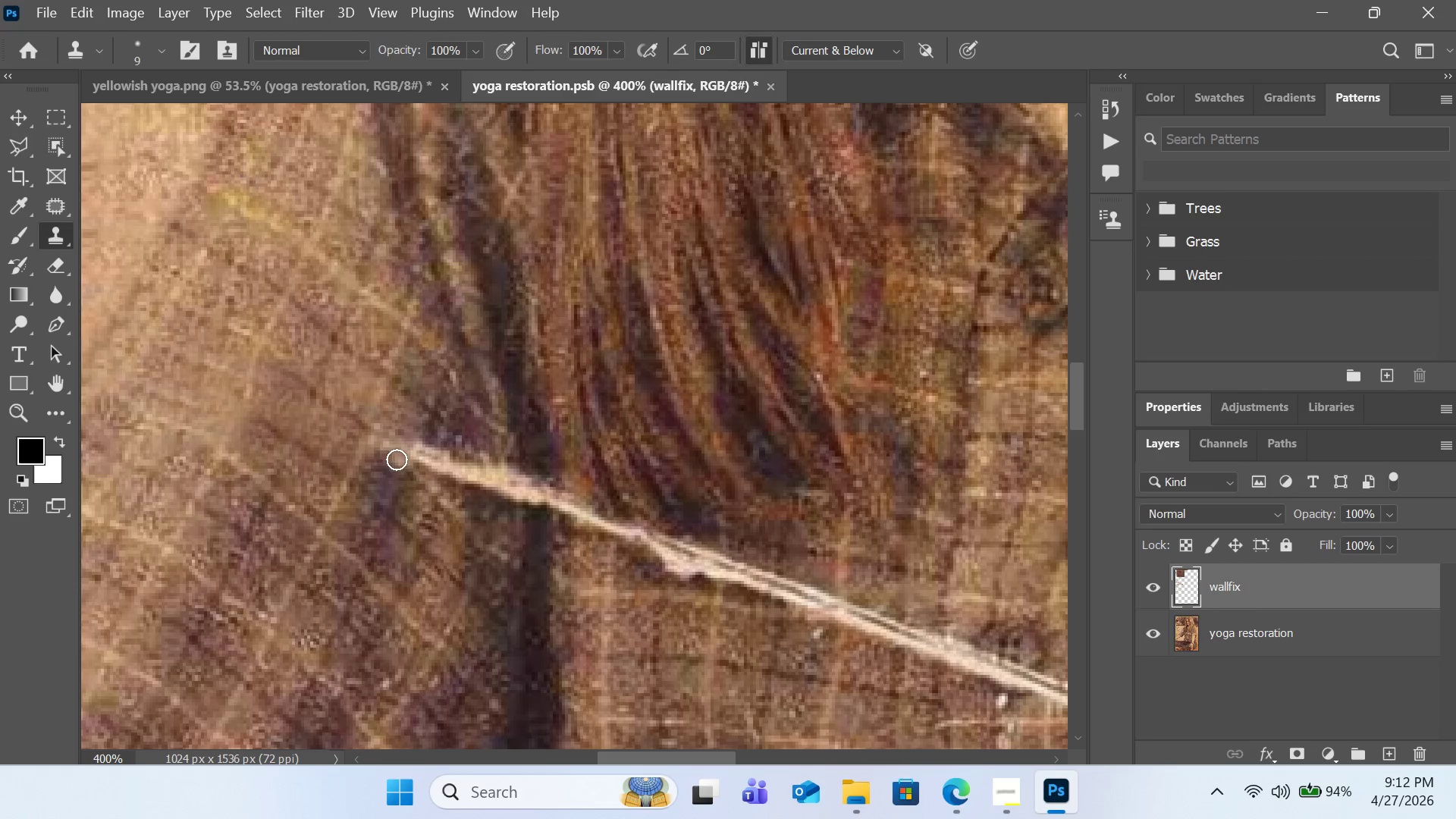 
hold_key(key=AltLeft, duration=0.52)
left_click([392, 466])
 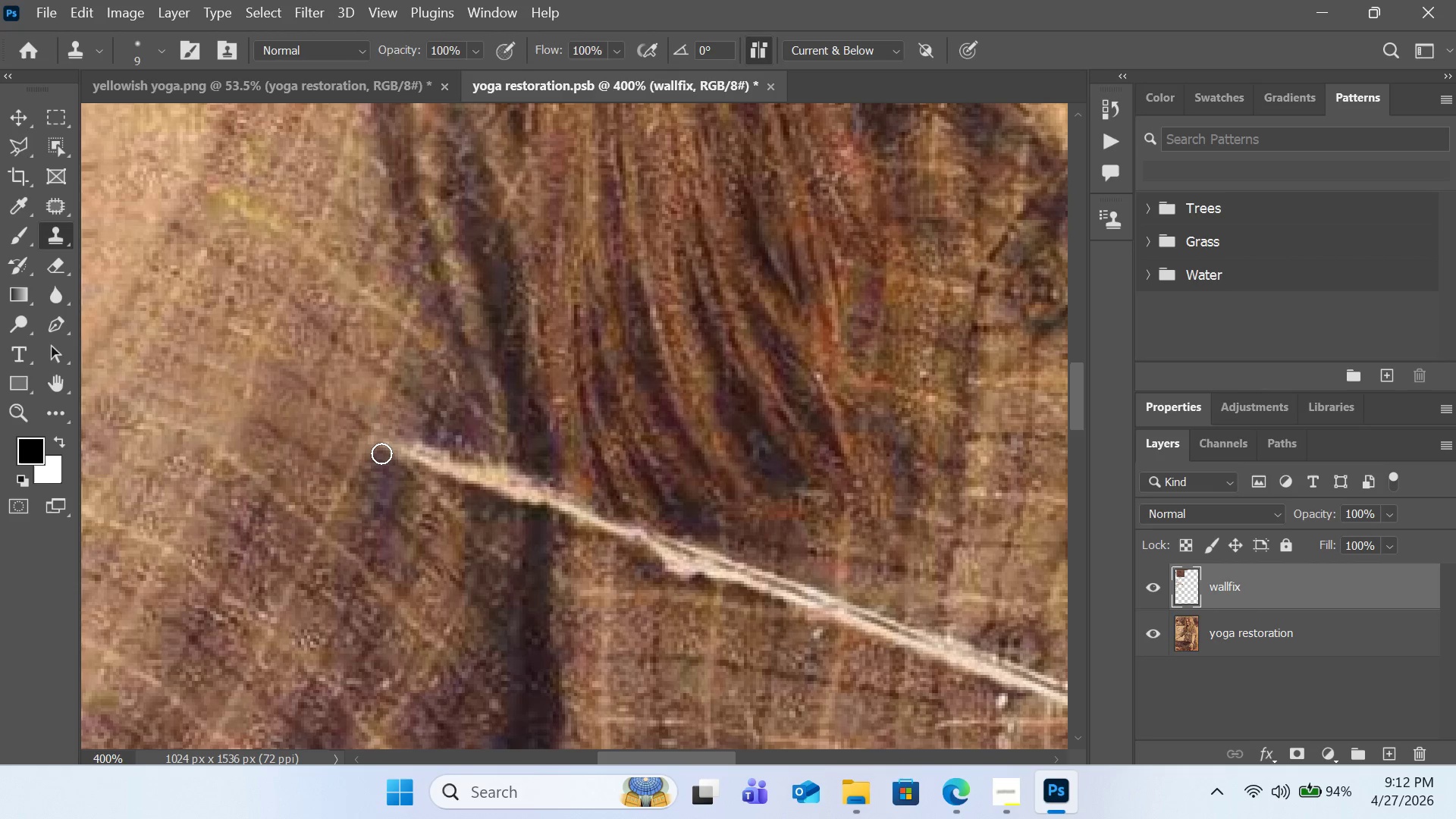 
left_click_drag(start_coordinate=[381, 453], to_coordinate=[379, 444])
 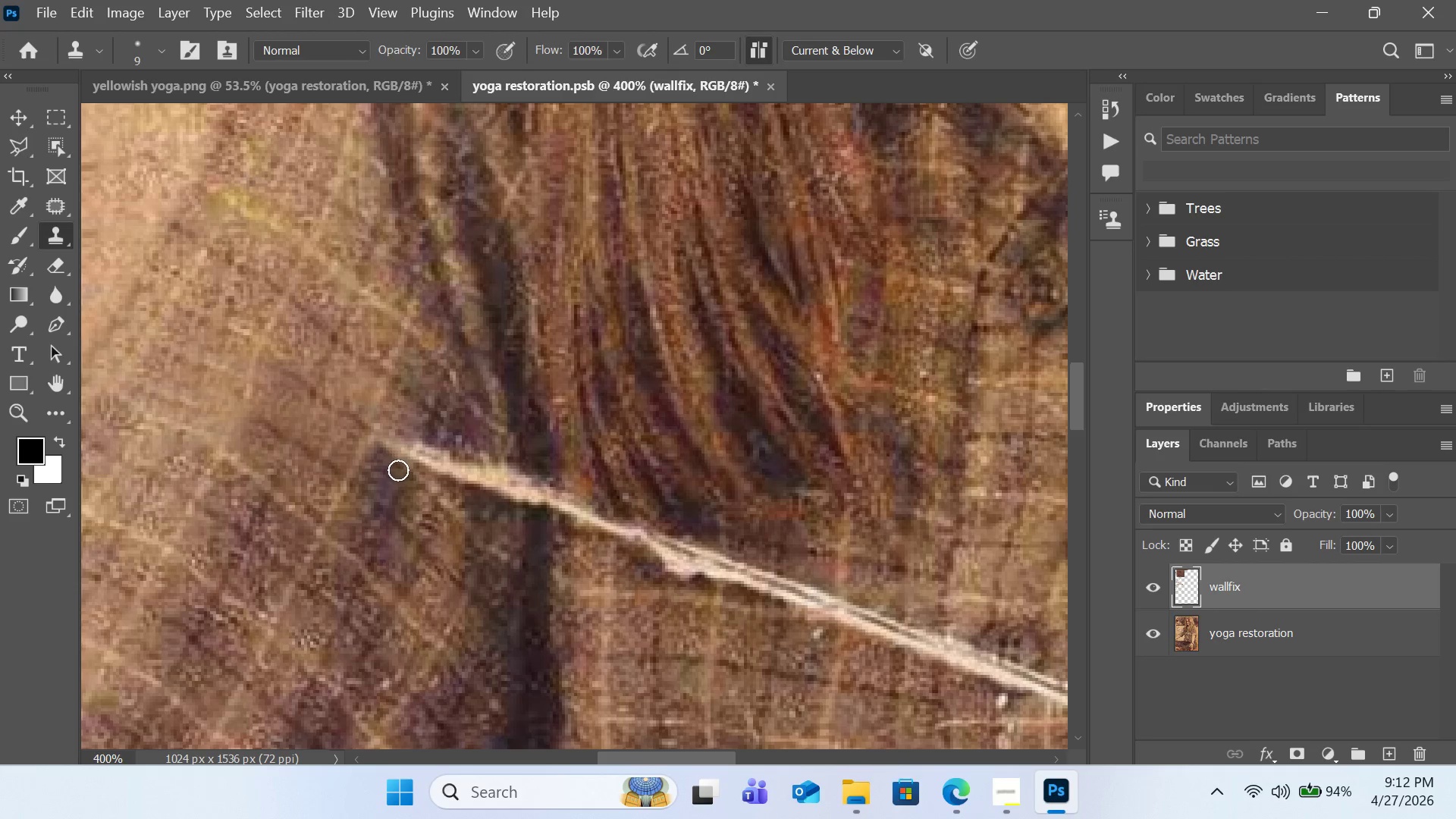 
hold_key(key=AltLeft, duration=0.44)
left_click([397, 472])
 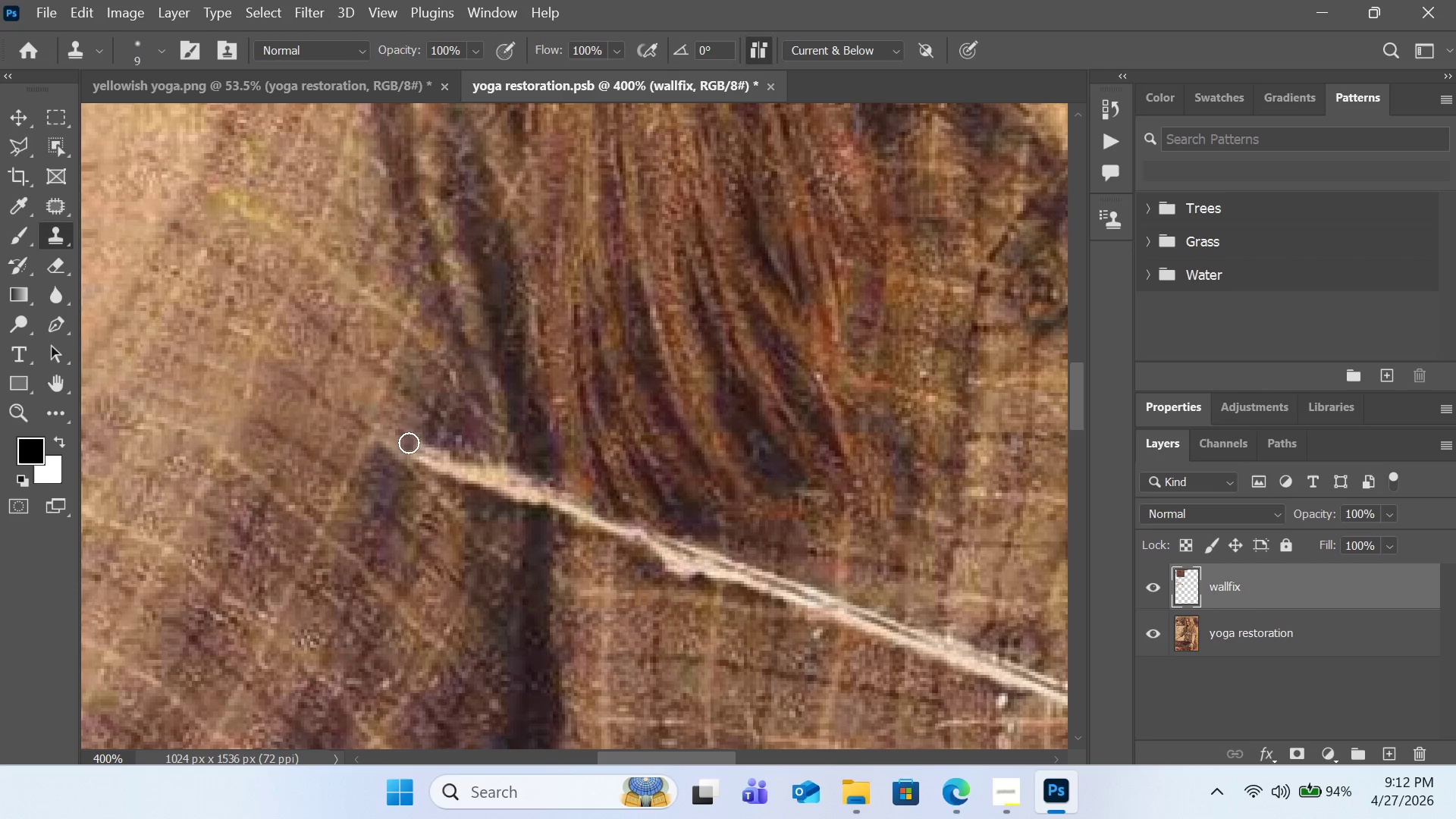 
key(Alt+AltLeft)
 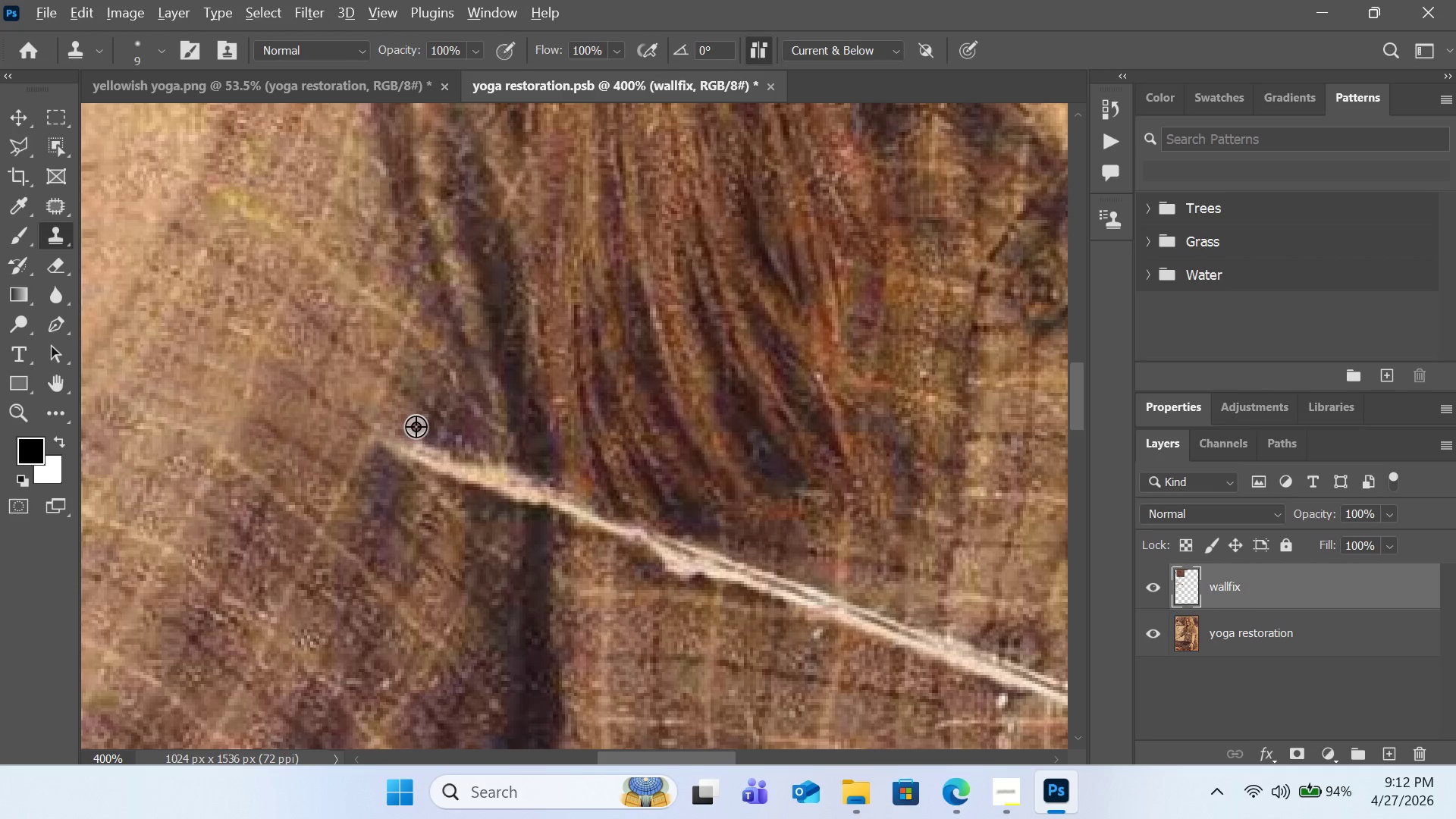 
left_click([416, 426])
 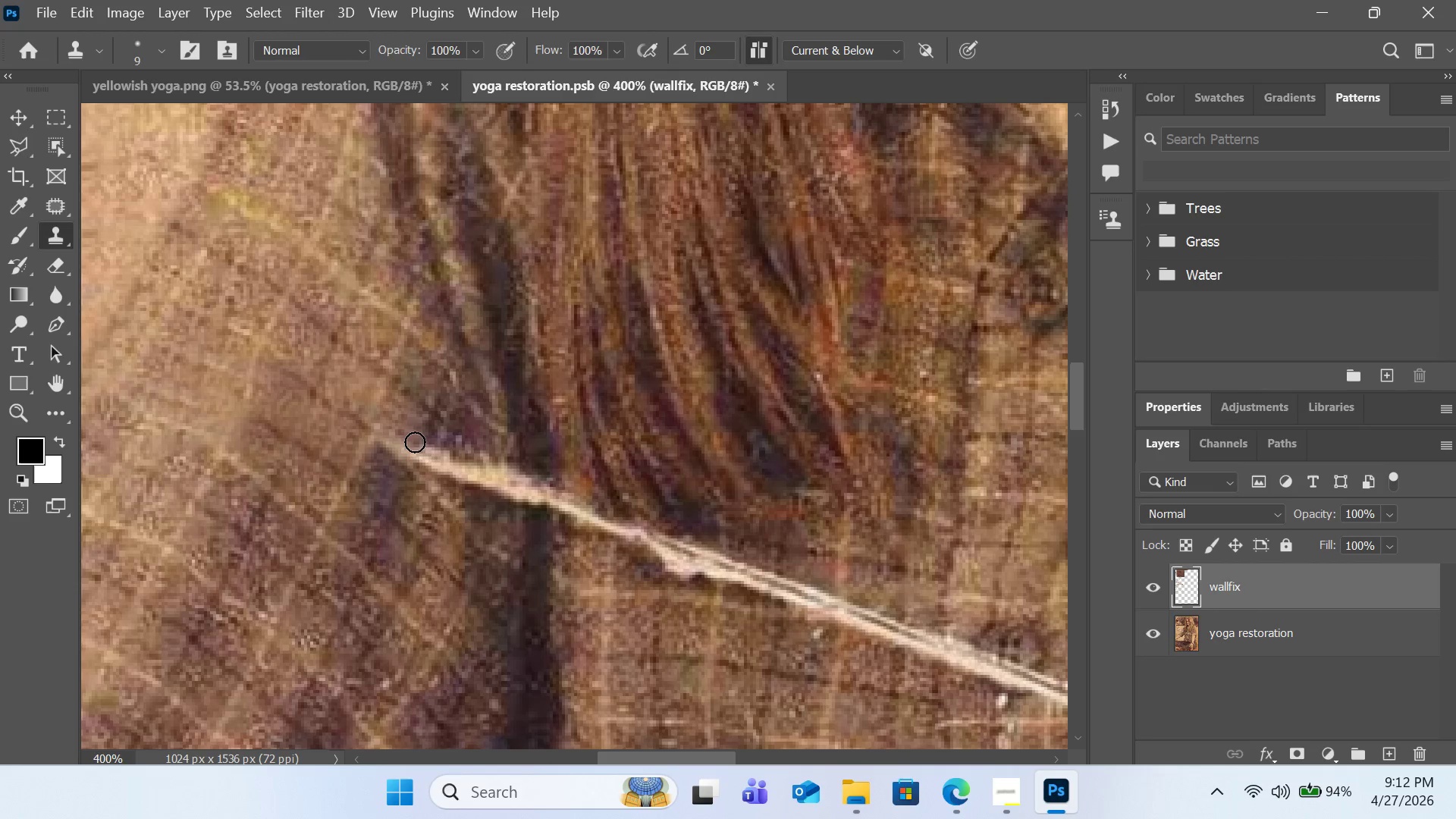 
left_click_drag(start_coordinate=[415, 442], to_coordinate=[409, 454])
 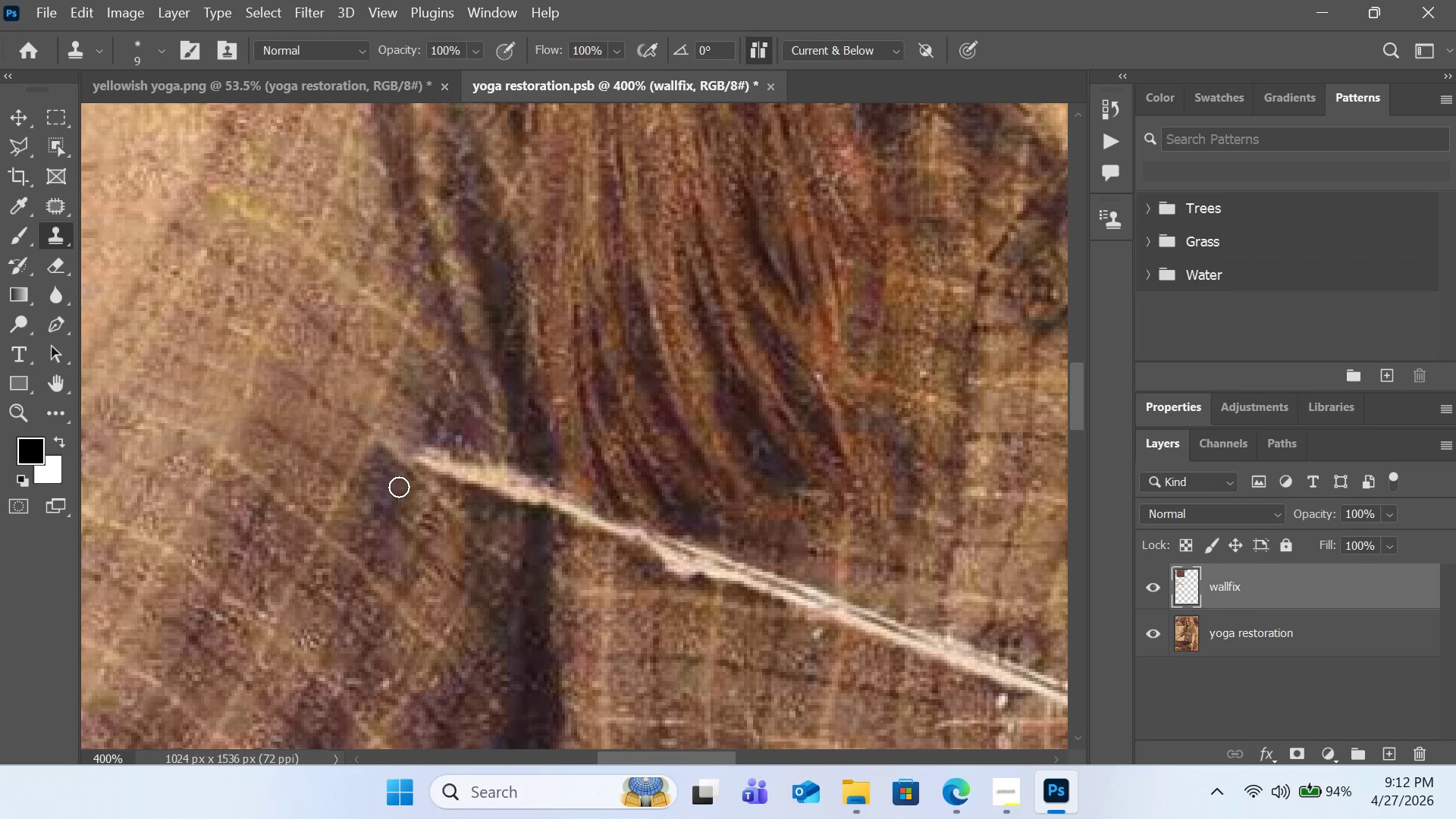 
hold_key(key=AltLeft, duration=2.02)
left_click([414, 508])
 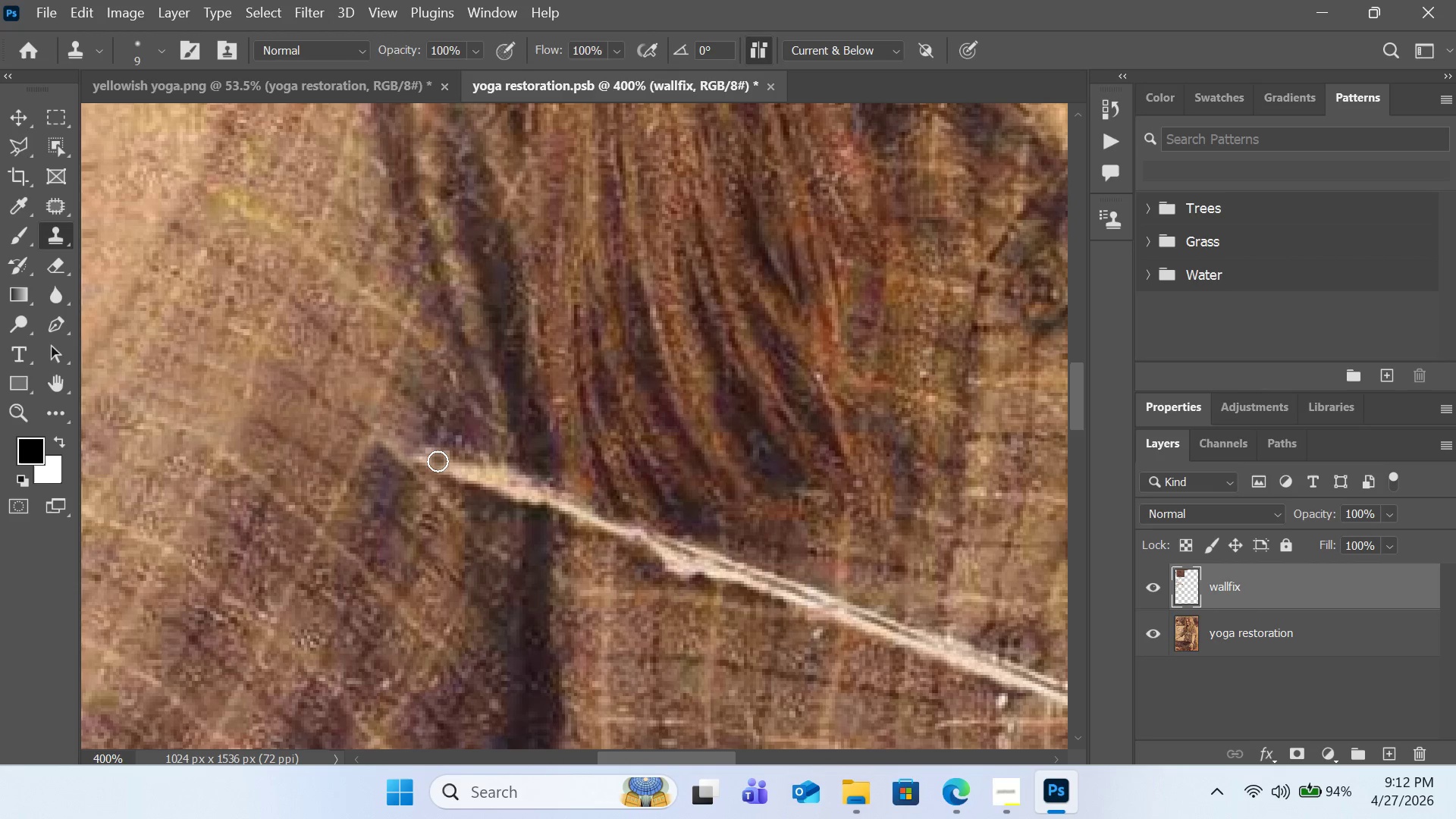 
left_click_drag(start_coordinate=[439, 461], to_coordinate=[439, 450])
 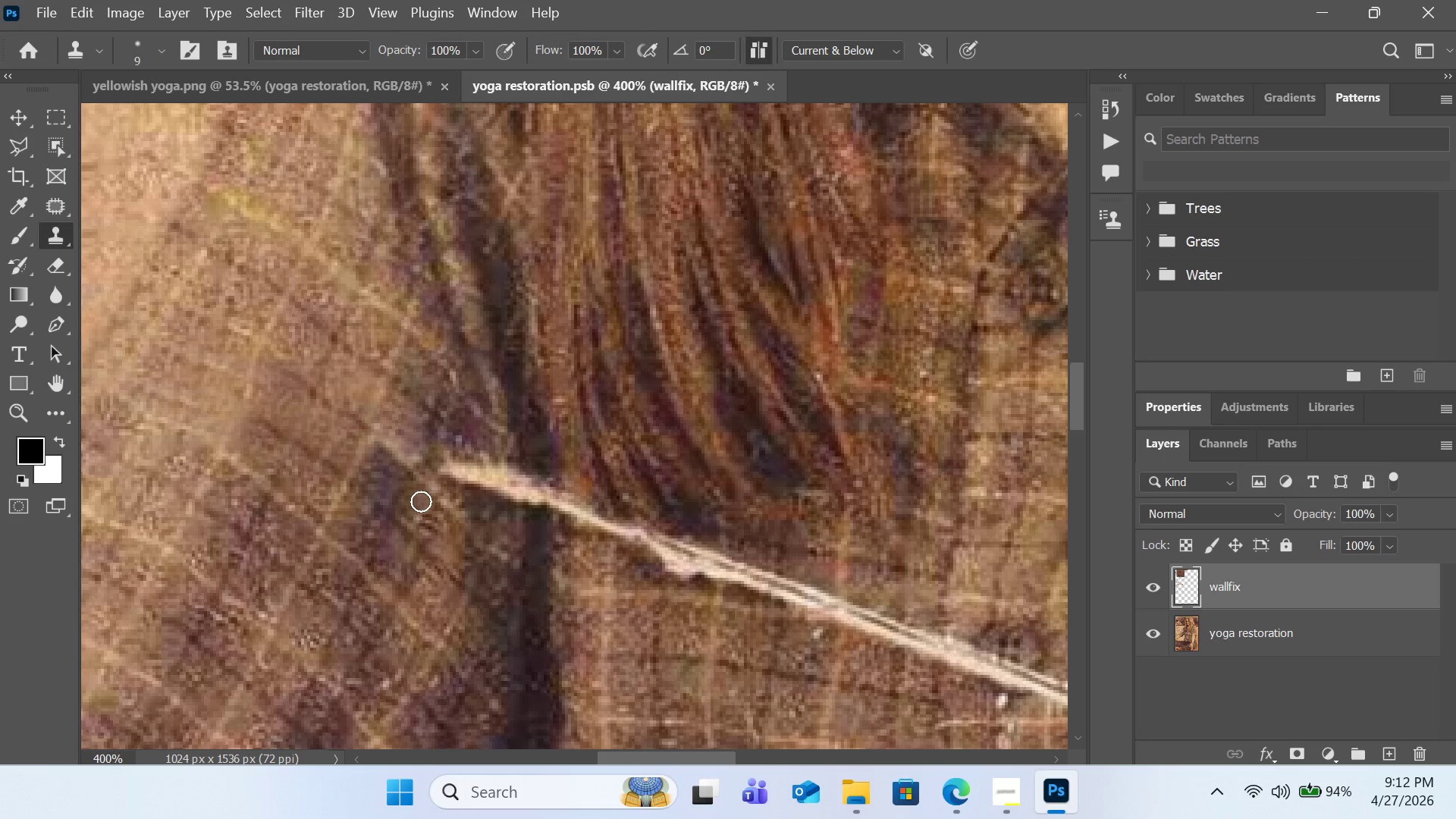 
hold_key(key=AltLeft, duration=0.33)
left_click([415, 513])
 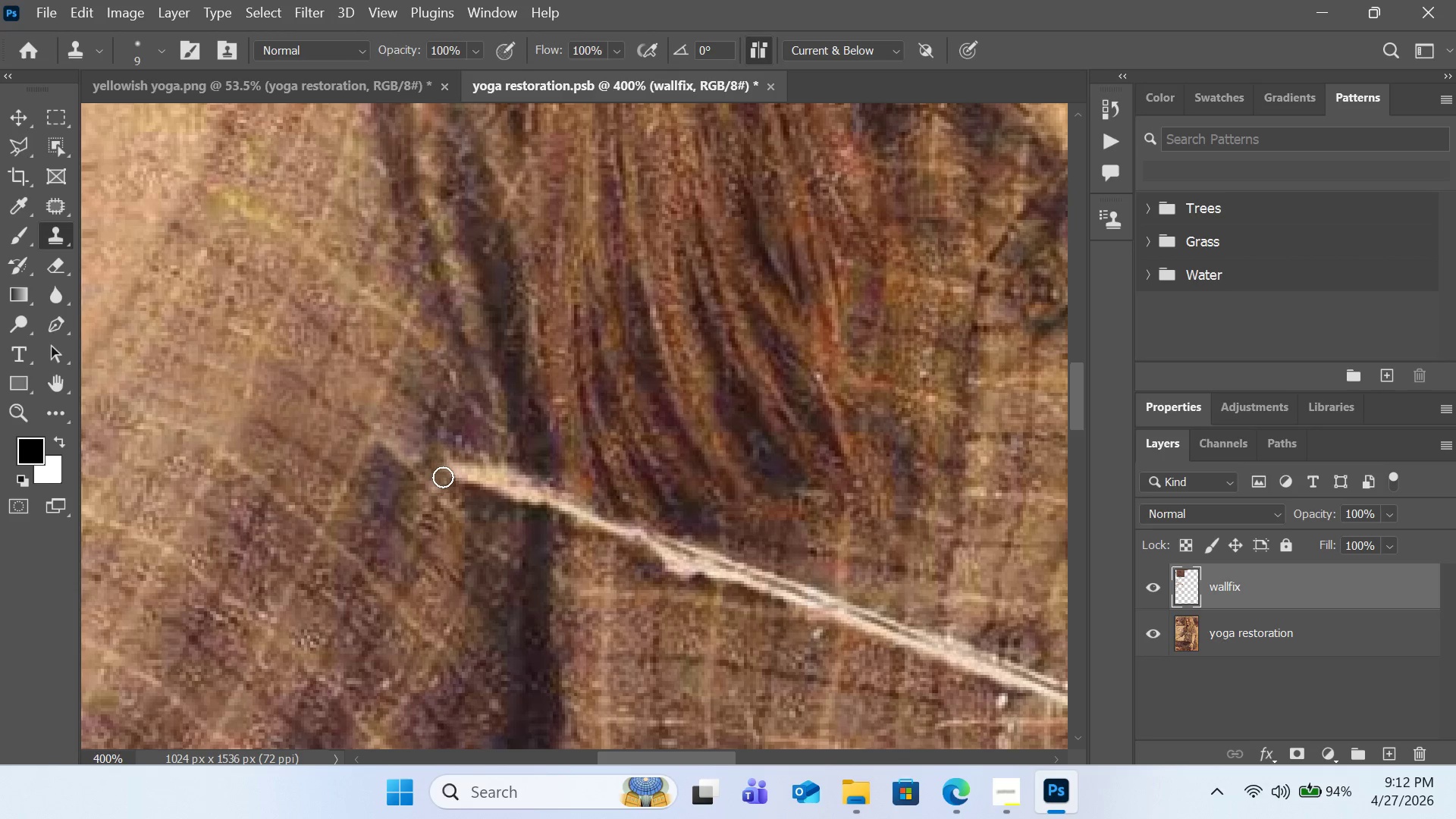 
left_click_drag(start_coordinate=[447, 475], to_coordinate=[458, 452])
 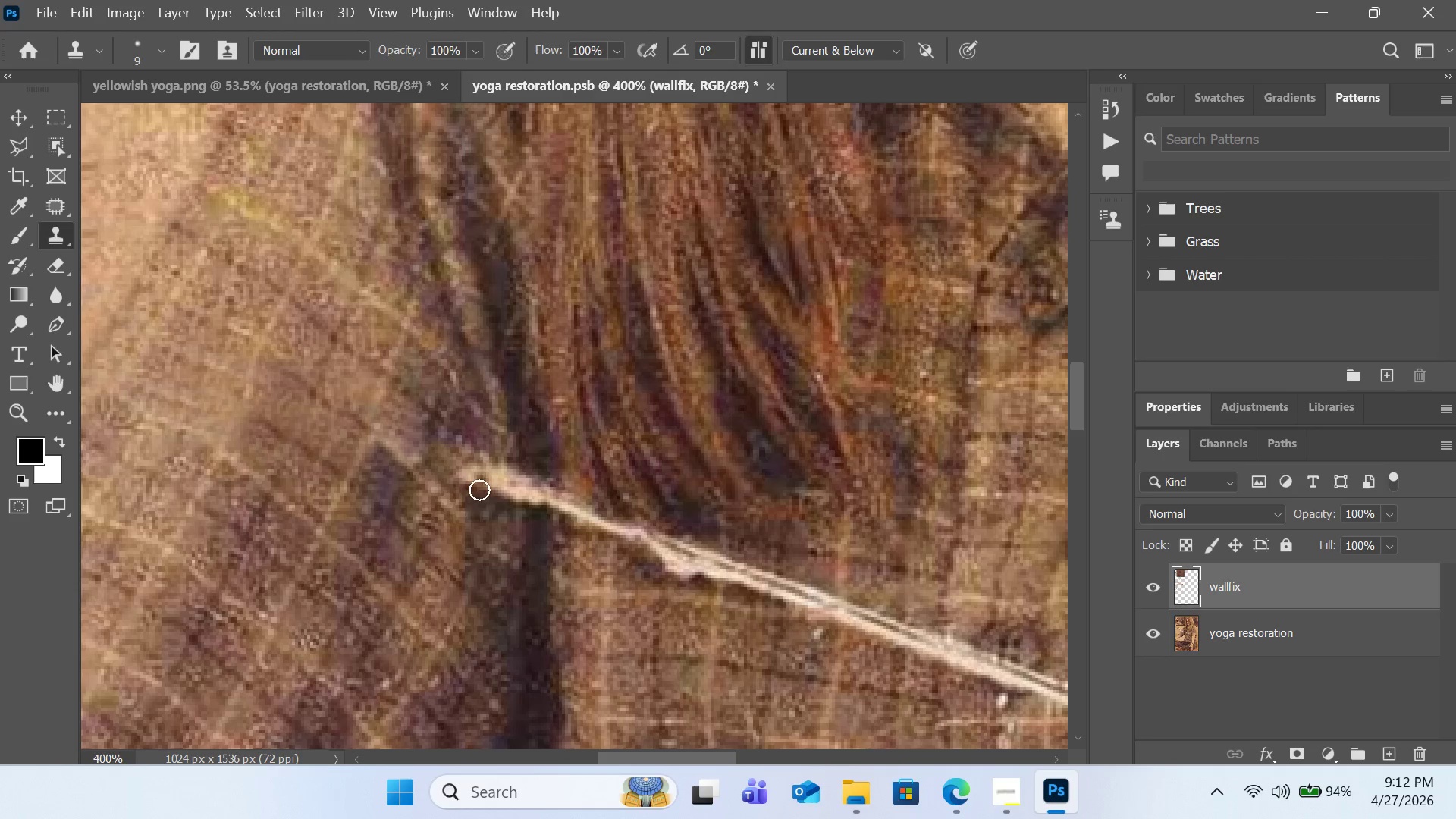 
hold_key(key=AltLeft, duration=1.64)
left_click([455, 540])
 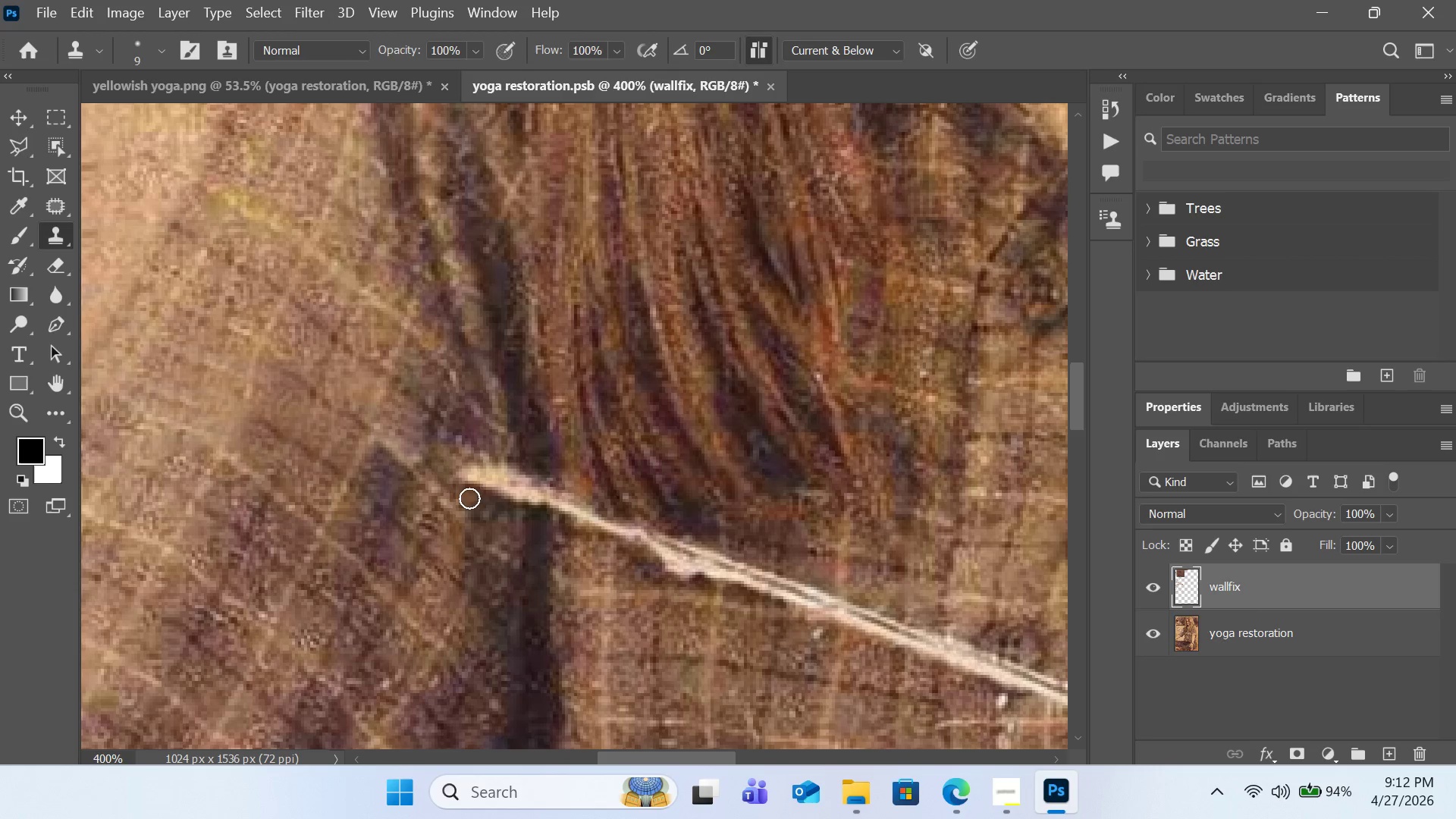 
left_click_drag(start_coordinate=[469, 498], to_coordinate=[486, 471])
 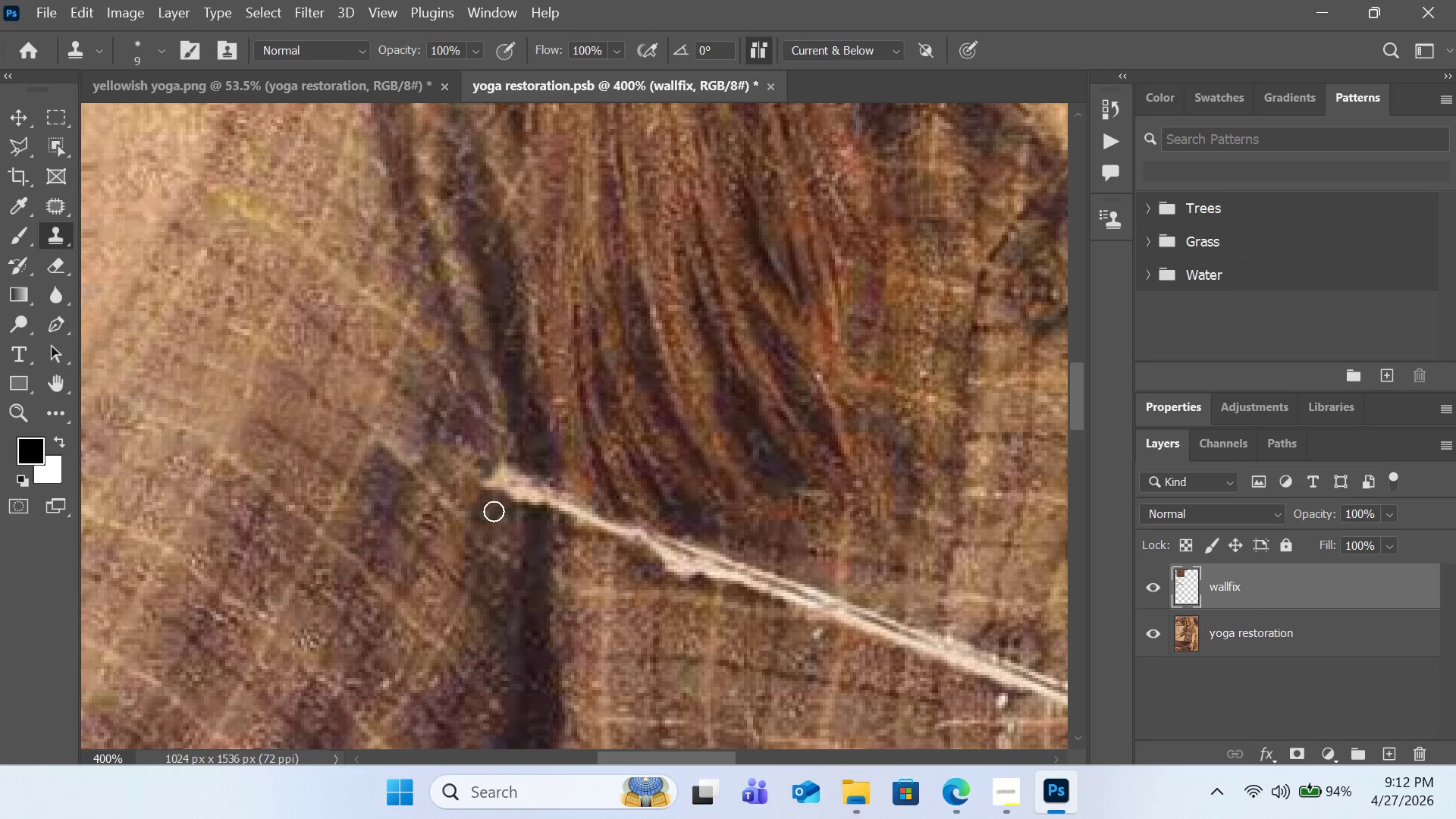 
hold_key(key=AltLeft, duration=1.25)
 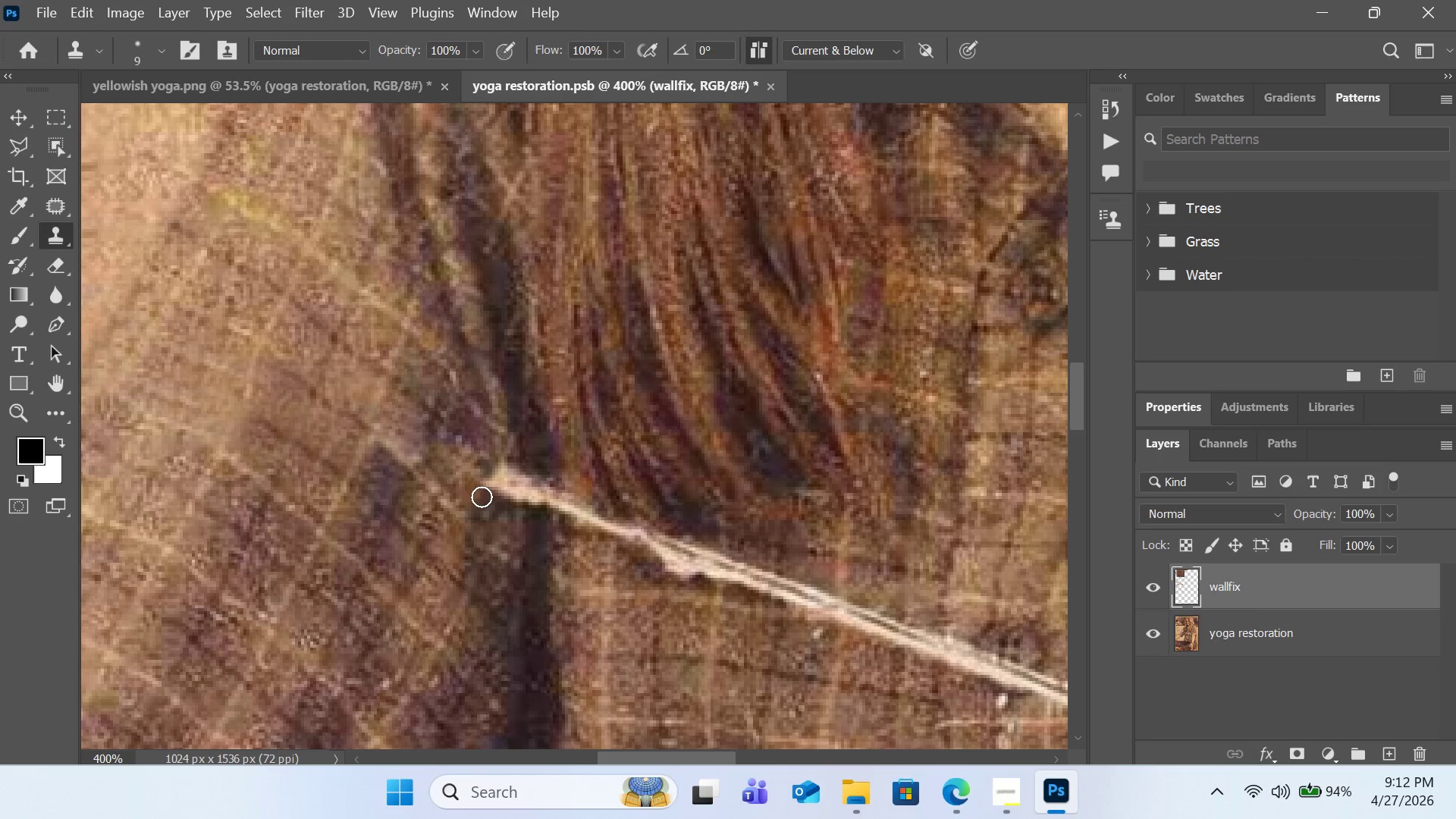 
left_click_drag(start_coordinate=[482, 497], to_coordinate=[497, 466])
 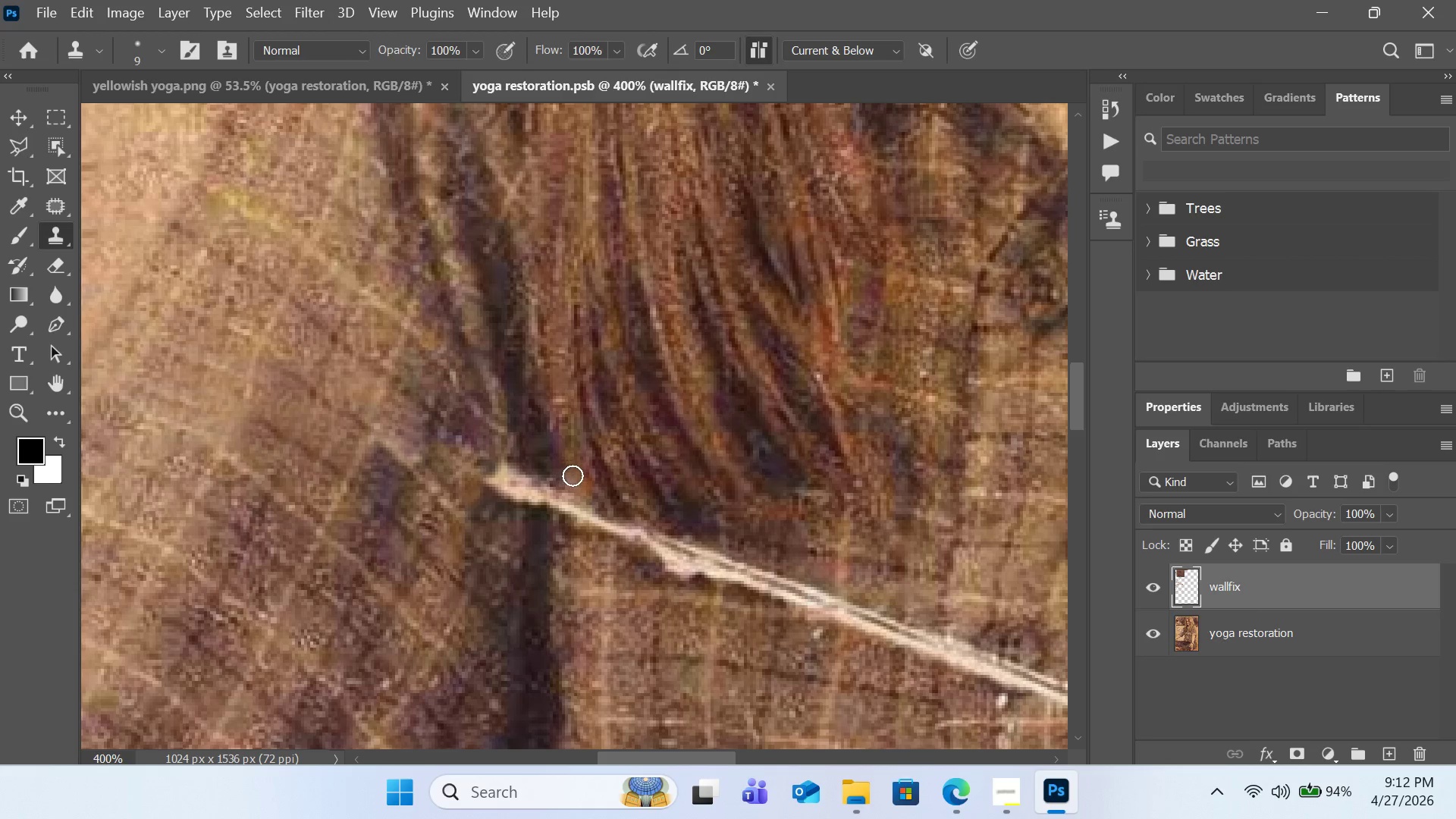 
hold_key(key=AltLeft, duration=0.52)
 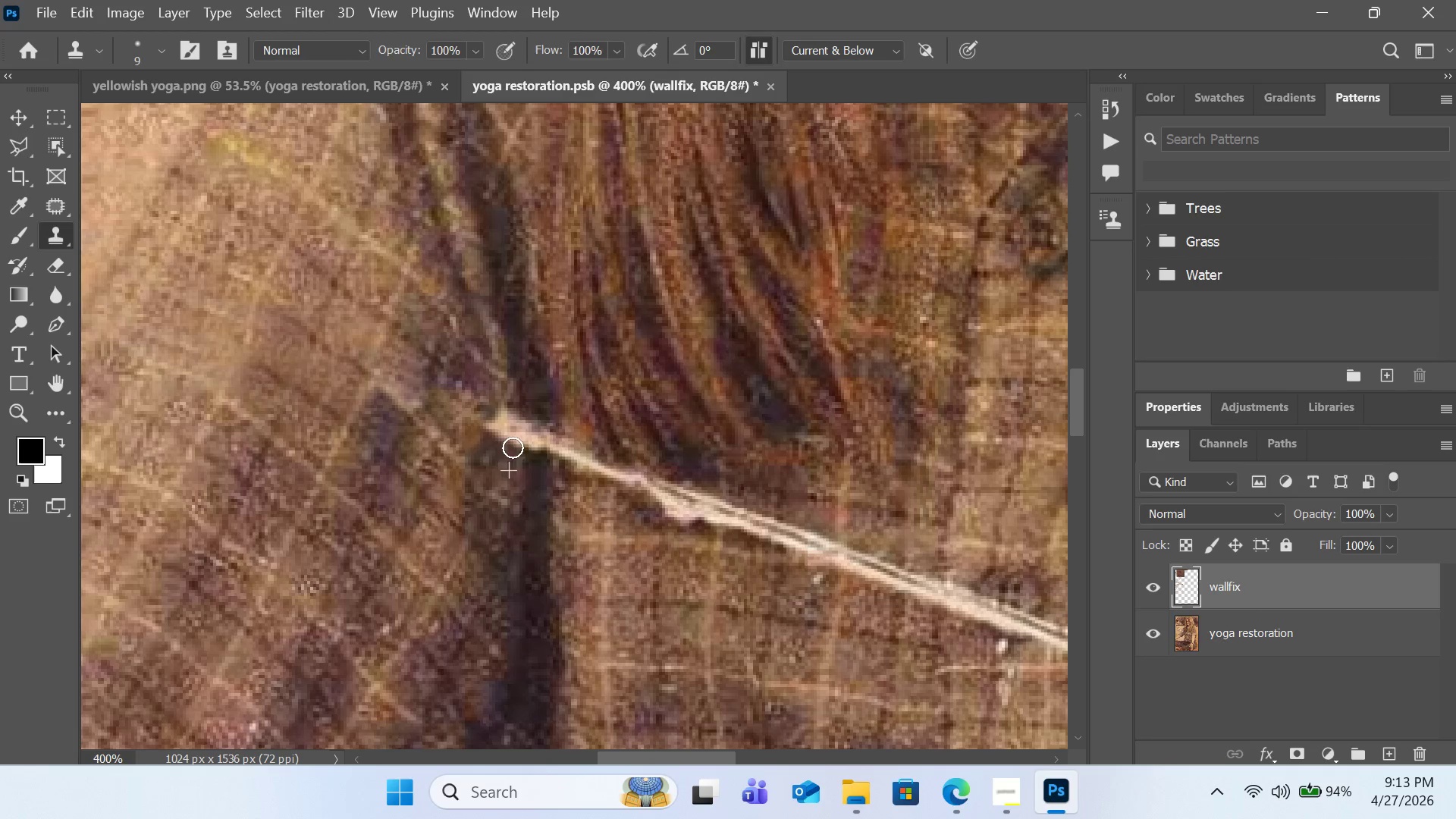 
scroll: coordinate [574, 477], scroll_direction: down, amount: 3.0
 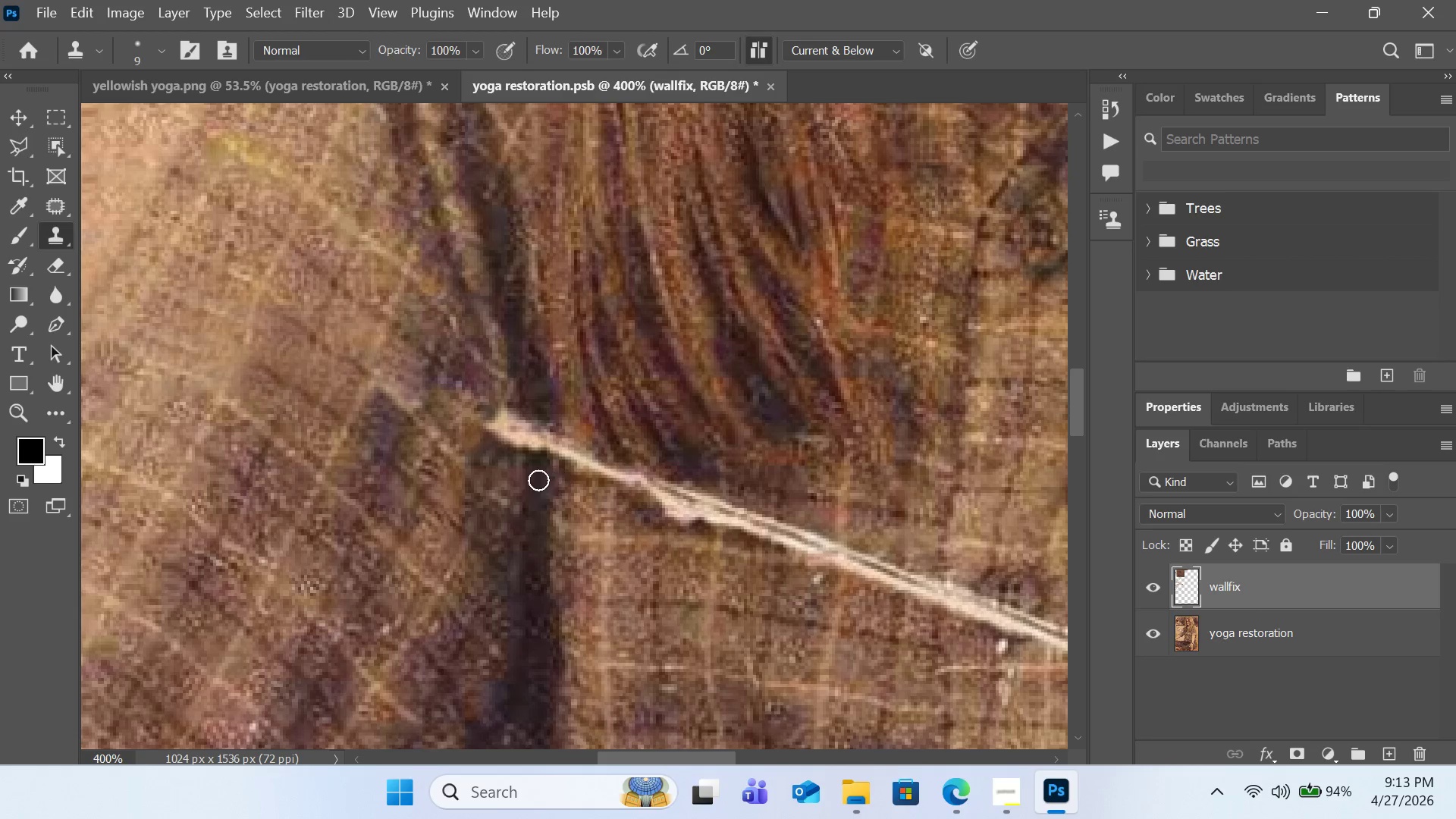 
left_click_drag(start_coordinate=[508, 453], to_coordinate=[522, 428])
 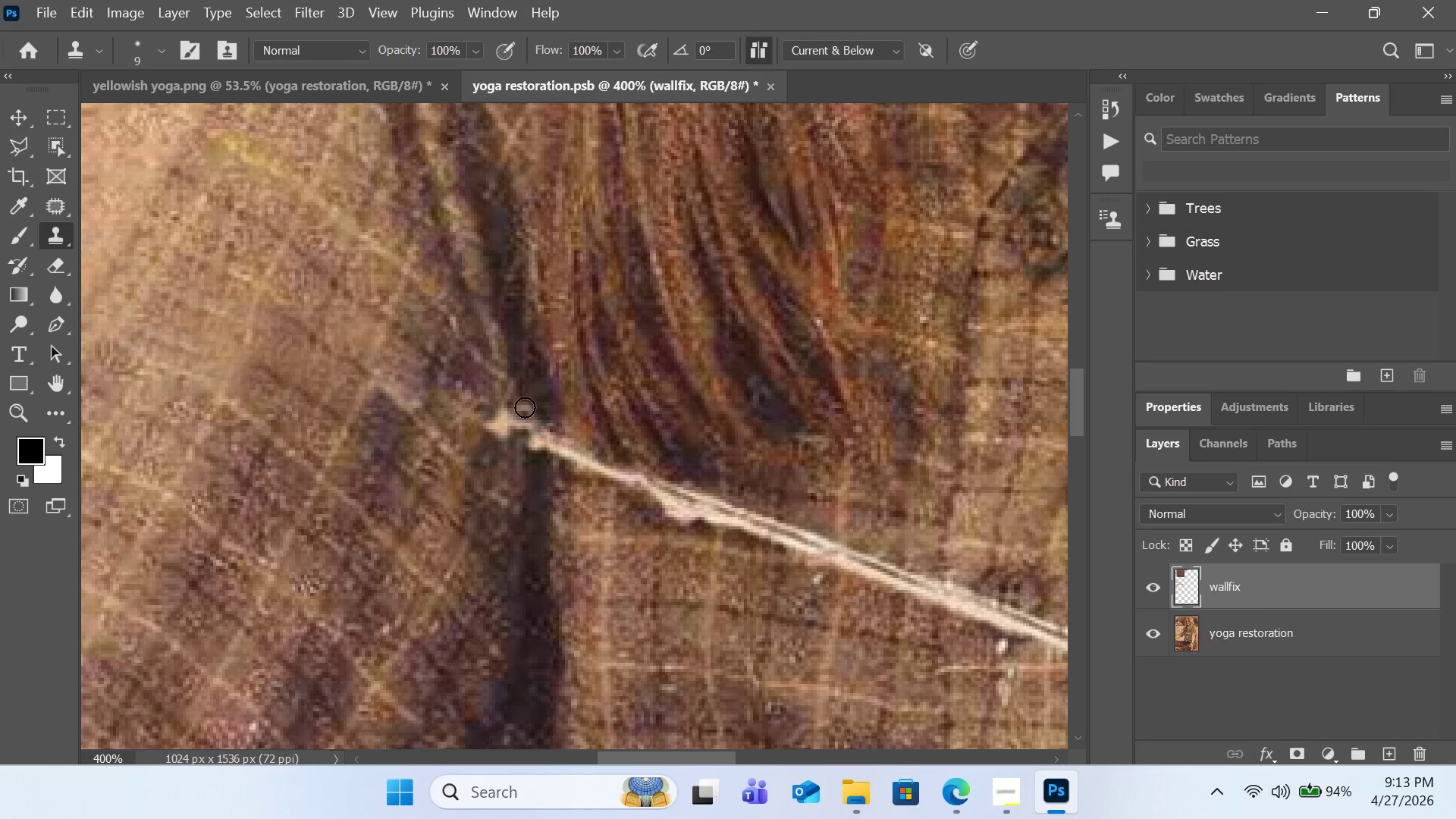 
hold_key(key=AltLeft, duration=0.41)
left_click([513, 390])
 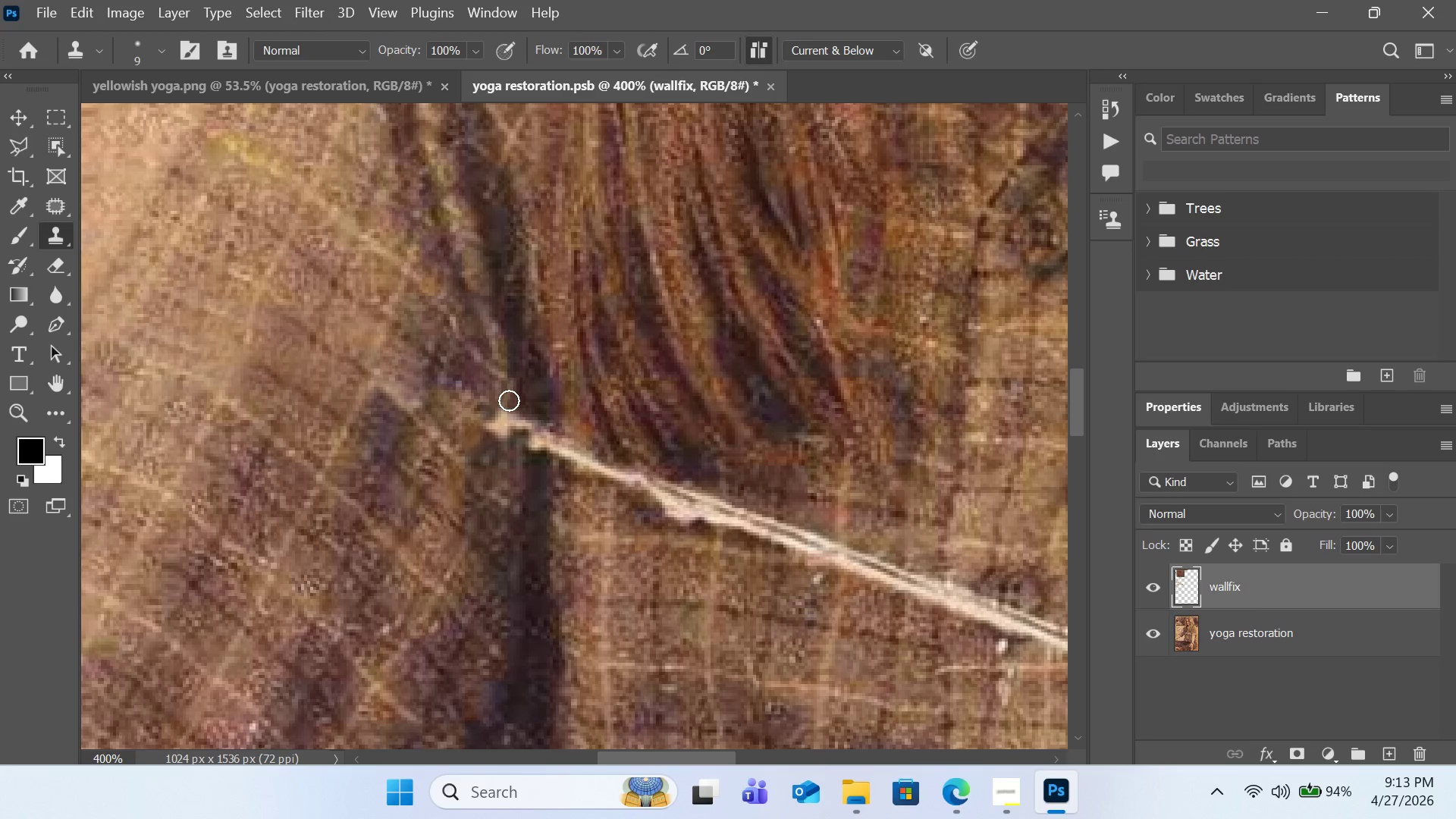 
left_click_drag(start_coordinate=[510, 403], to_coordinate=[503, 433])
 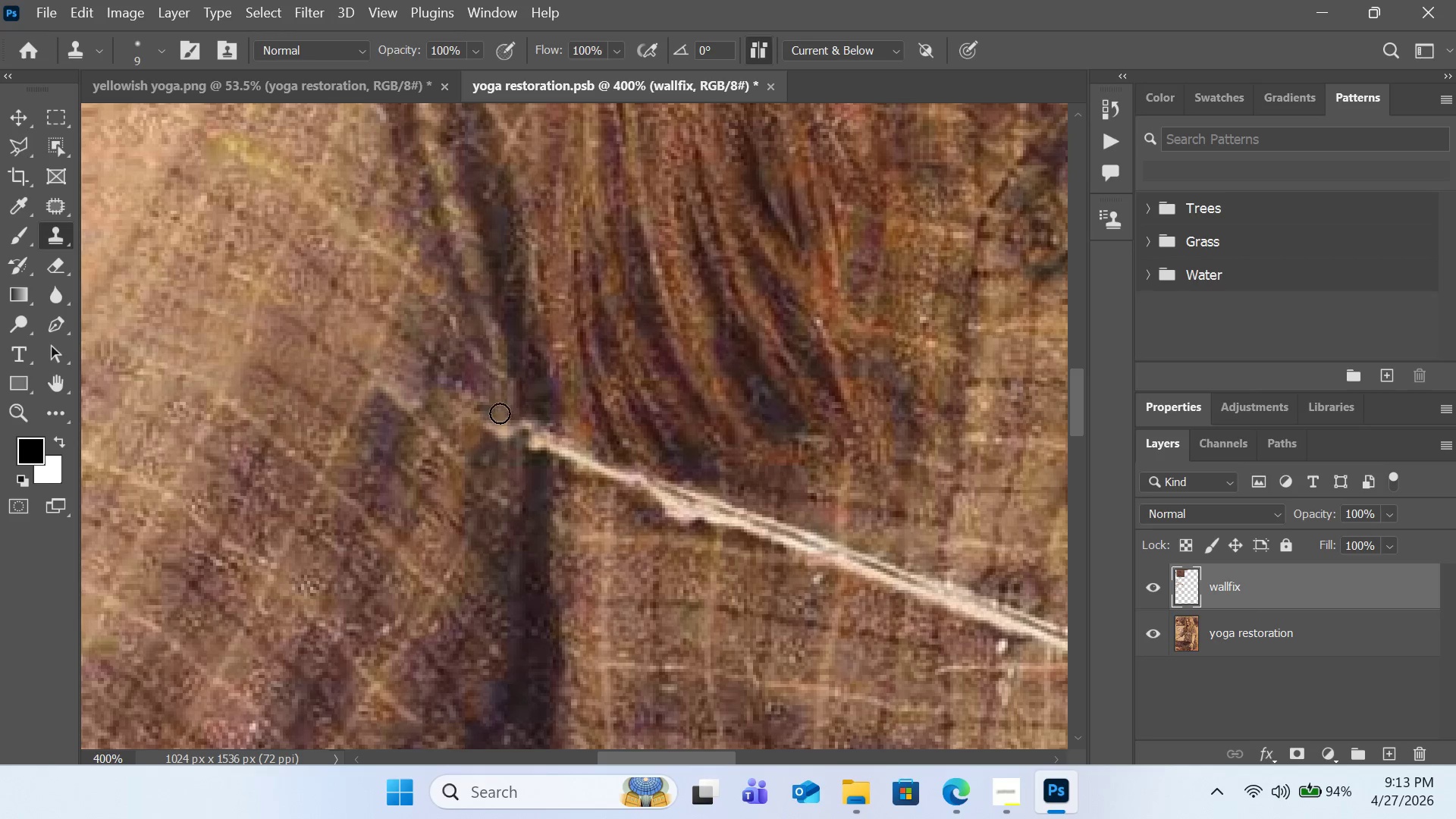 
hold_key(key=AltLeft, duration=0.36)
left_click([500, 393])
 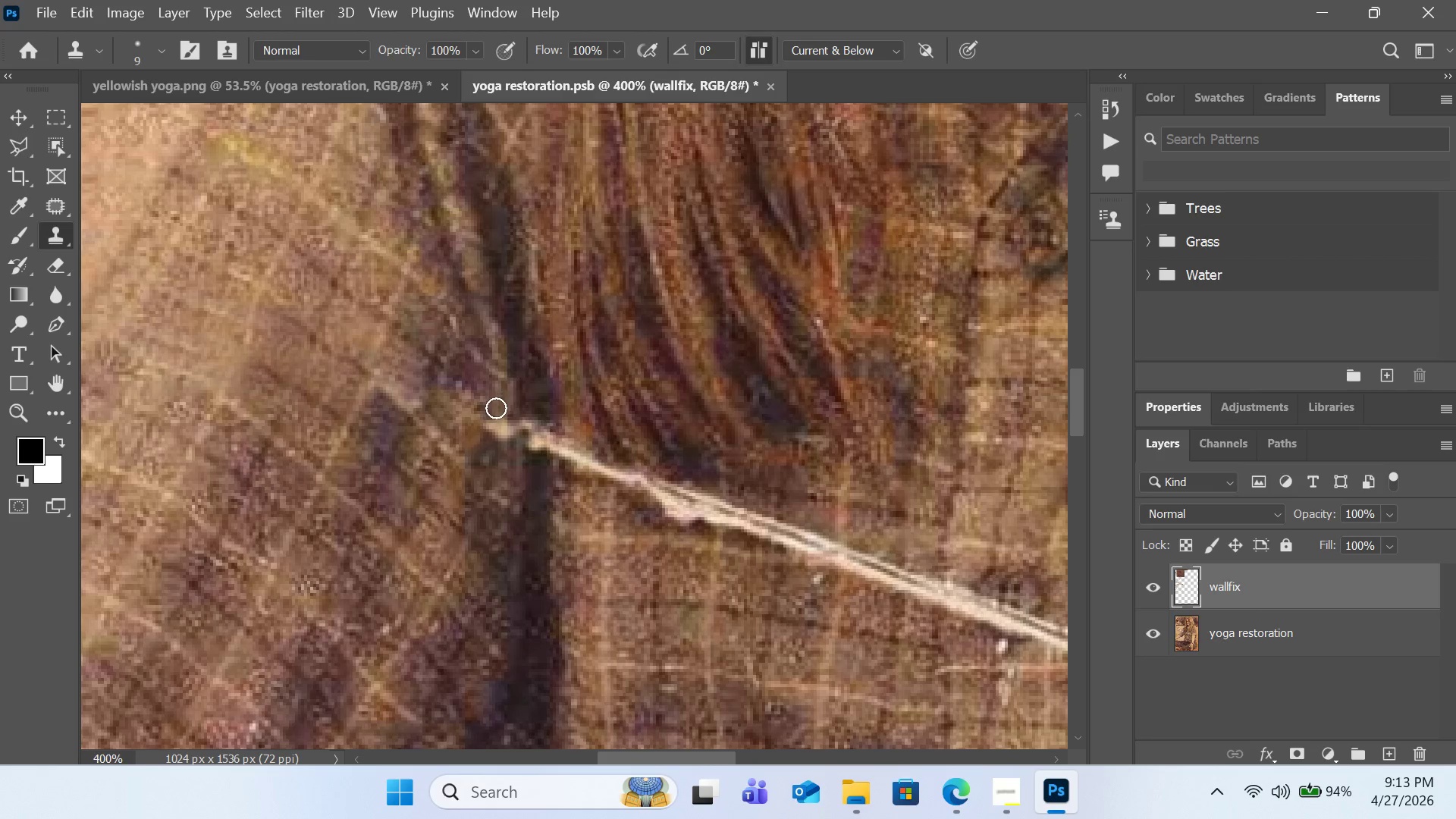 
left_click_drag(start_coordinate=[496, 409], to_coordinate=[491, 447])
 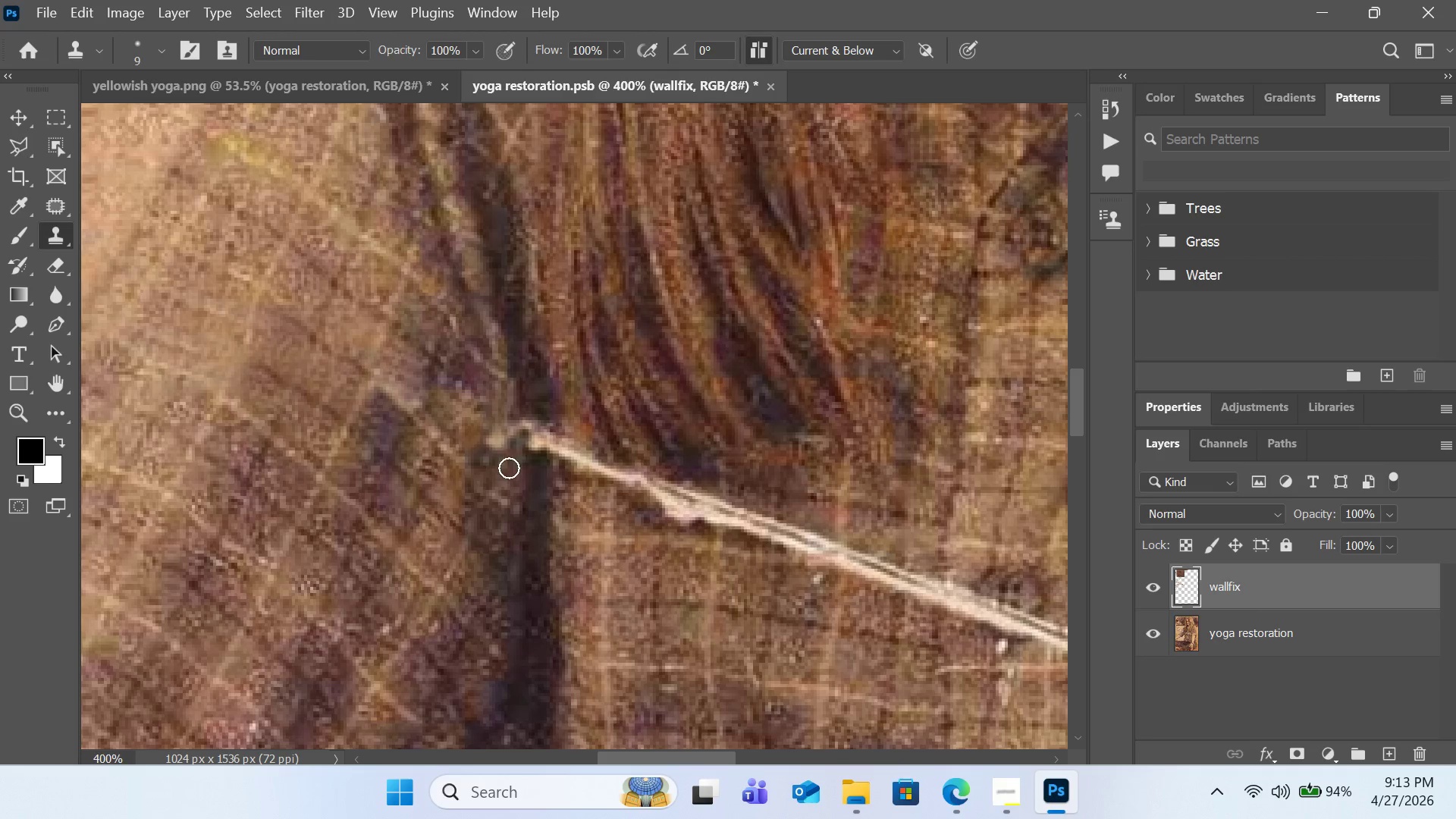 
hold_key(key=AltLeft, duration=0.55)
left_click([492, 471])
 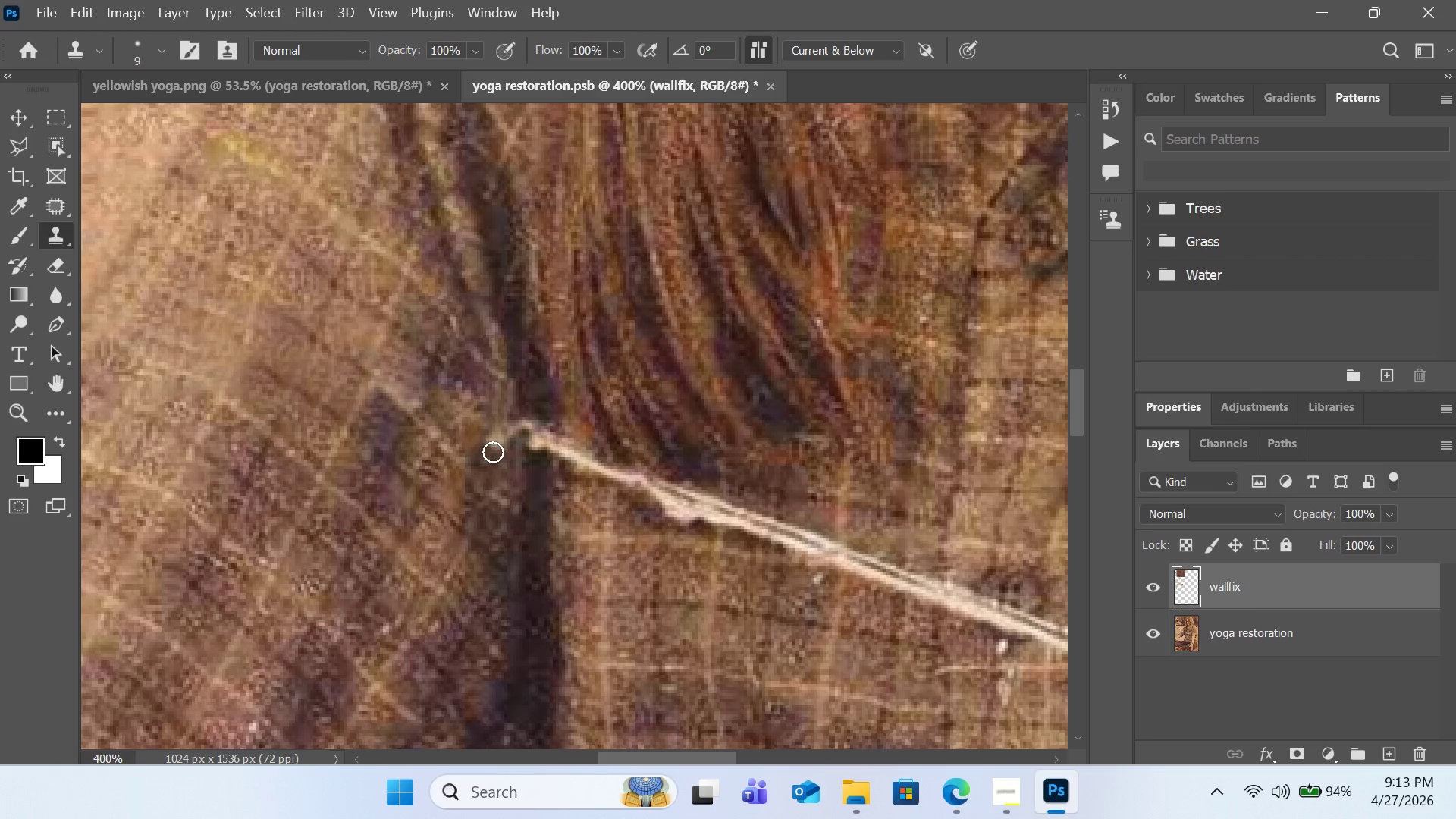 
left_click_drag(start_coordinate=[492, 452], to_coordinate=[500, 428])
 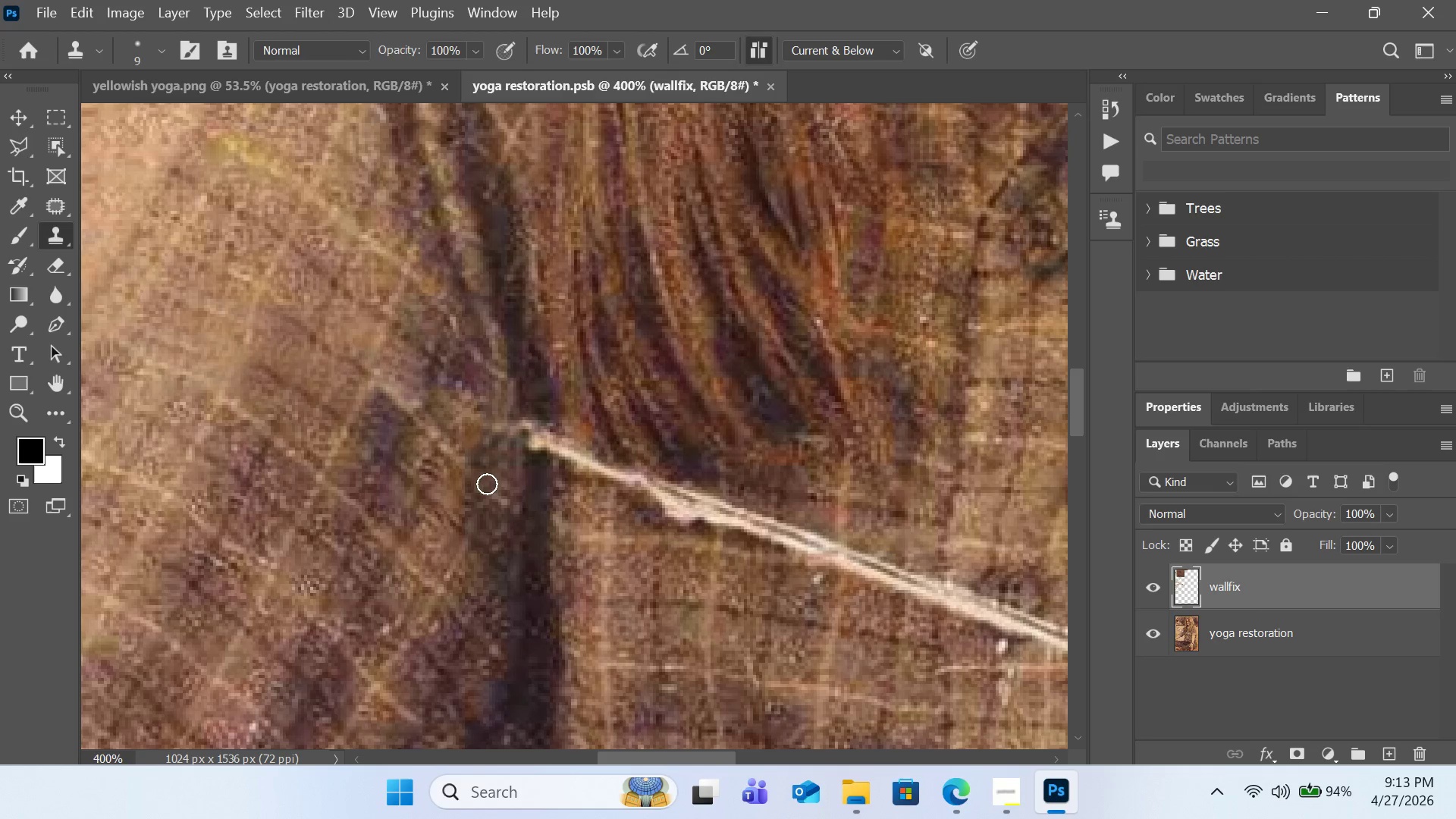 
key(Alt+AltLeft)
 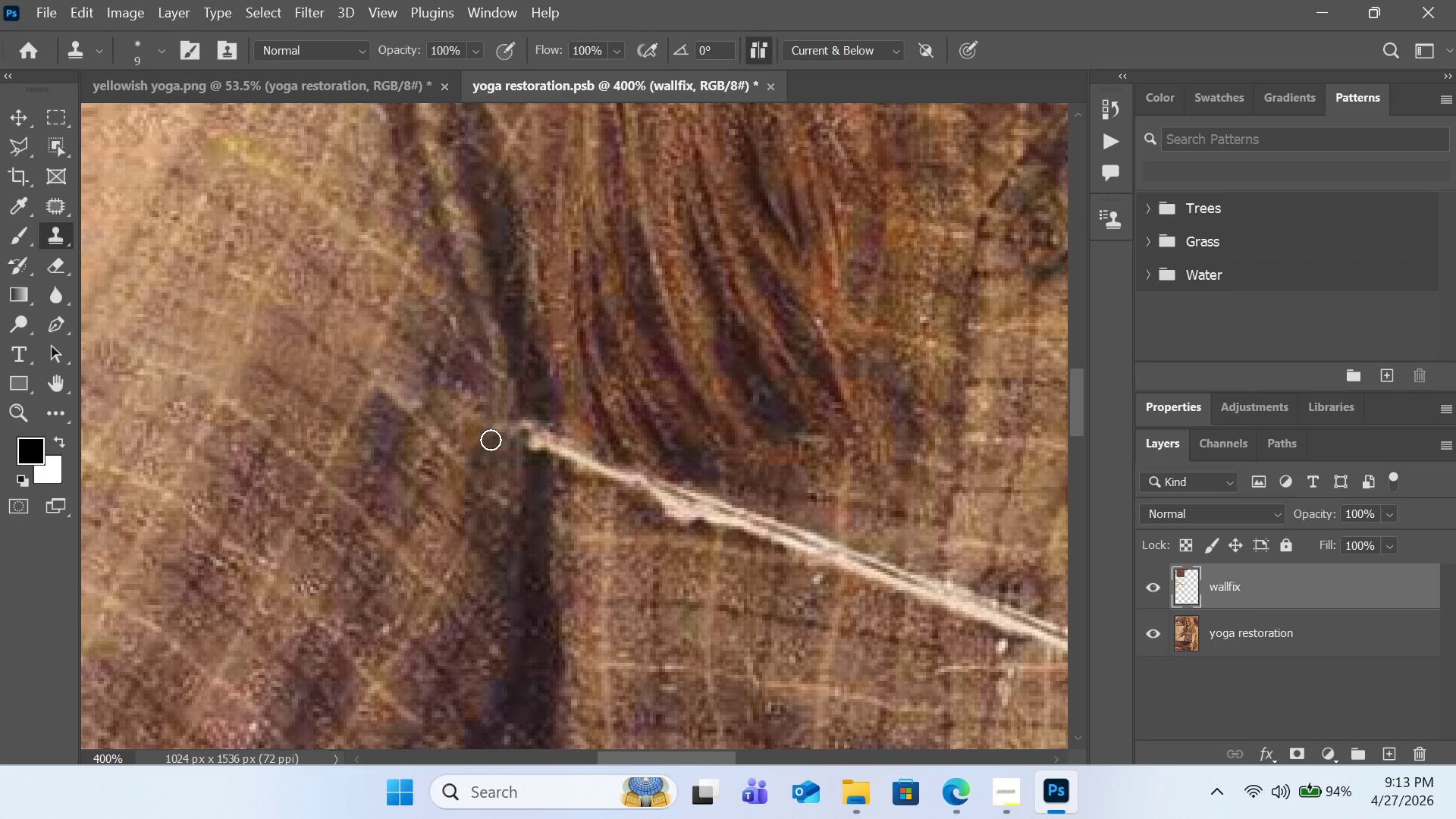 
double_click([491, 436])
 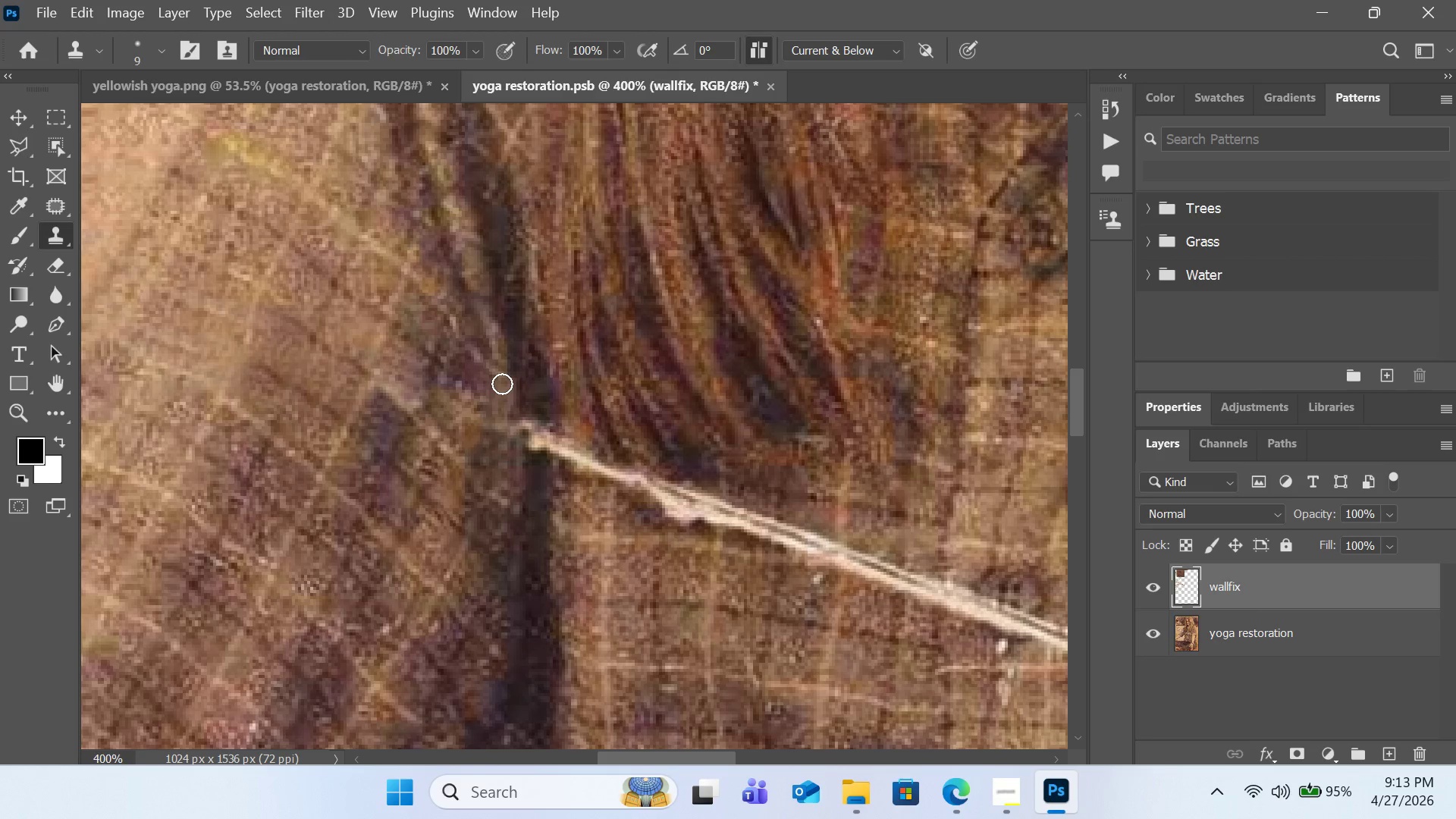 
left_click_drag(start_coordinate=[504, 385], to_coordinate=[504, 407])
 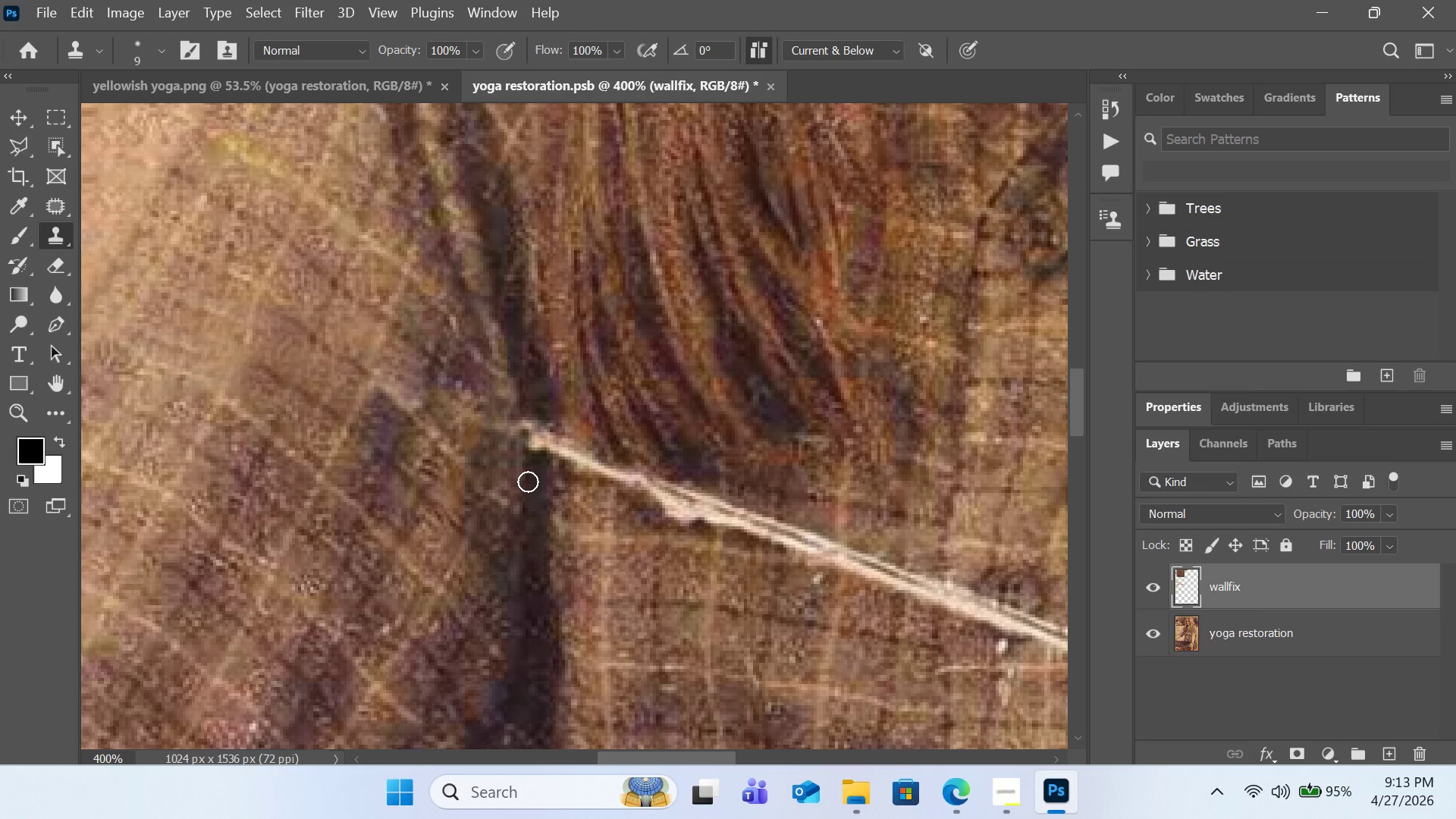 
hold_key(key=AltLeft, duration=0.31)
 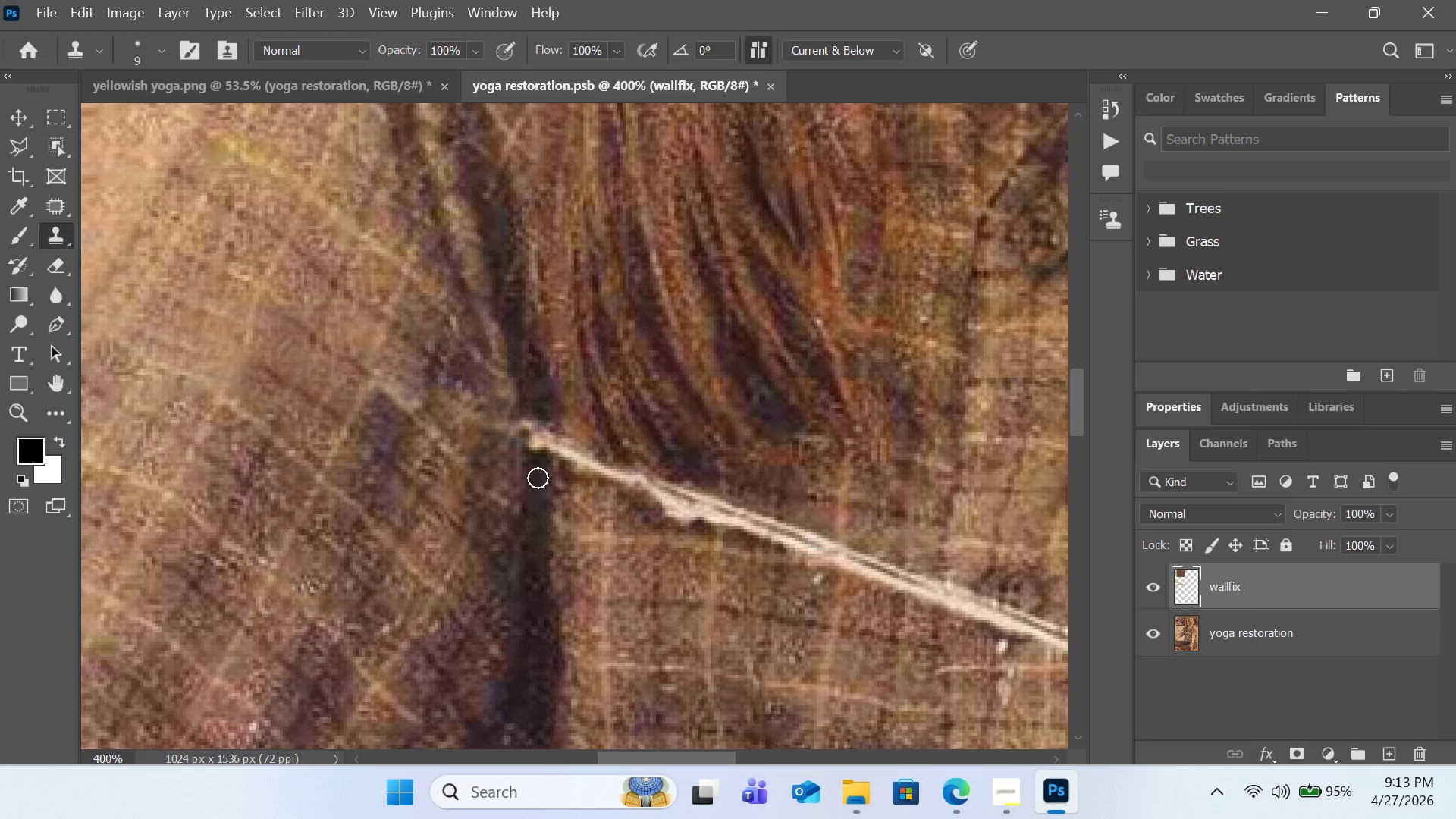 
left_click_drag(start_coordinate=[538, 475], to_coordinate=[539, 415])
 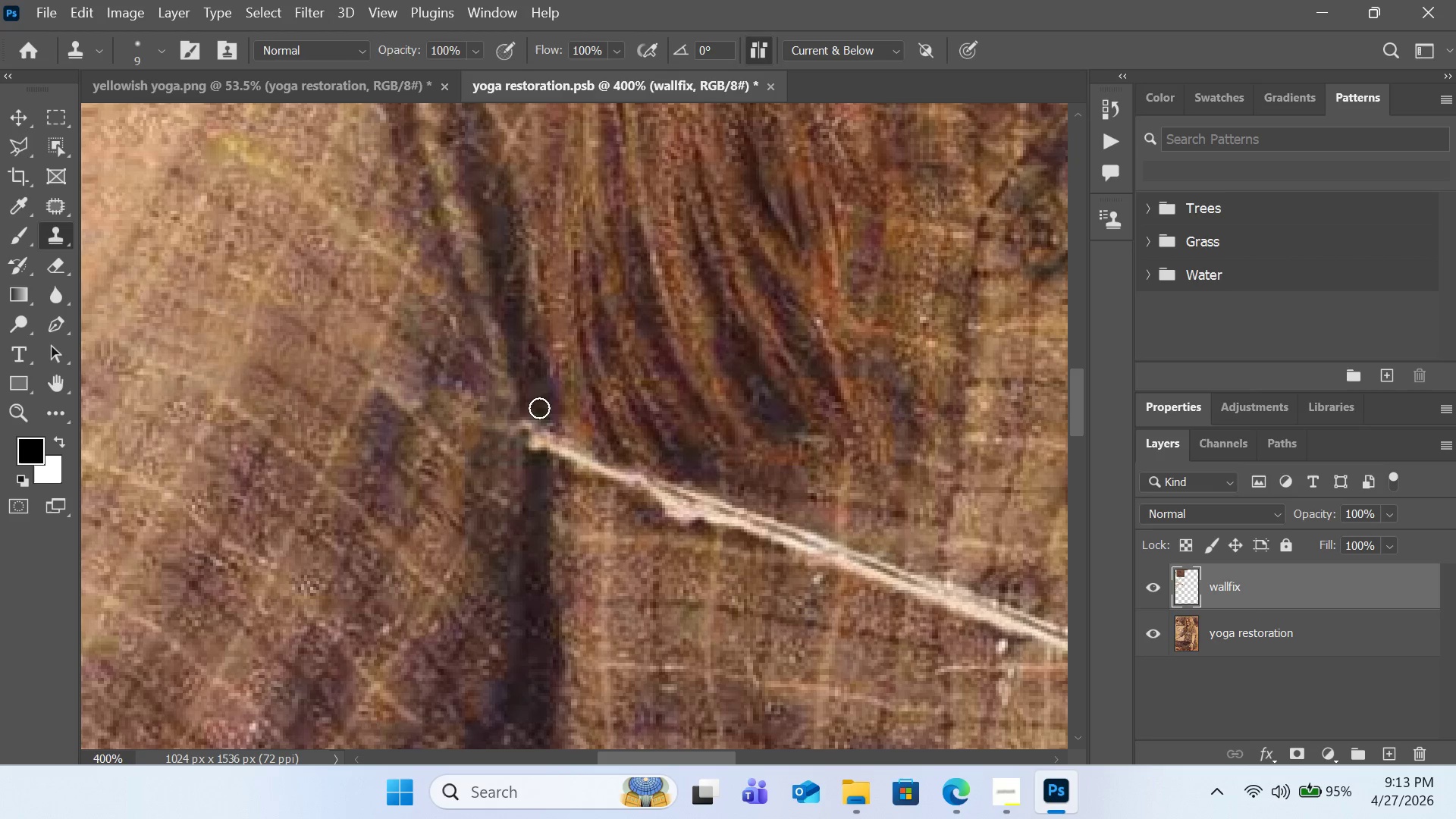 
hold_key(key=AltLeft, duration=0.42)
left_click([538, 394])
 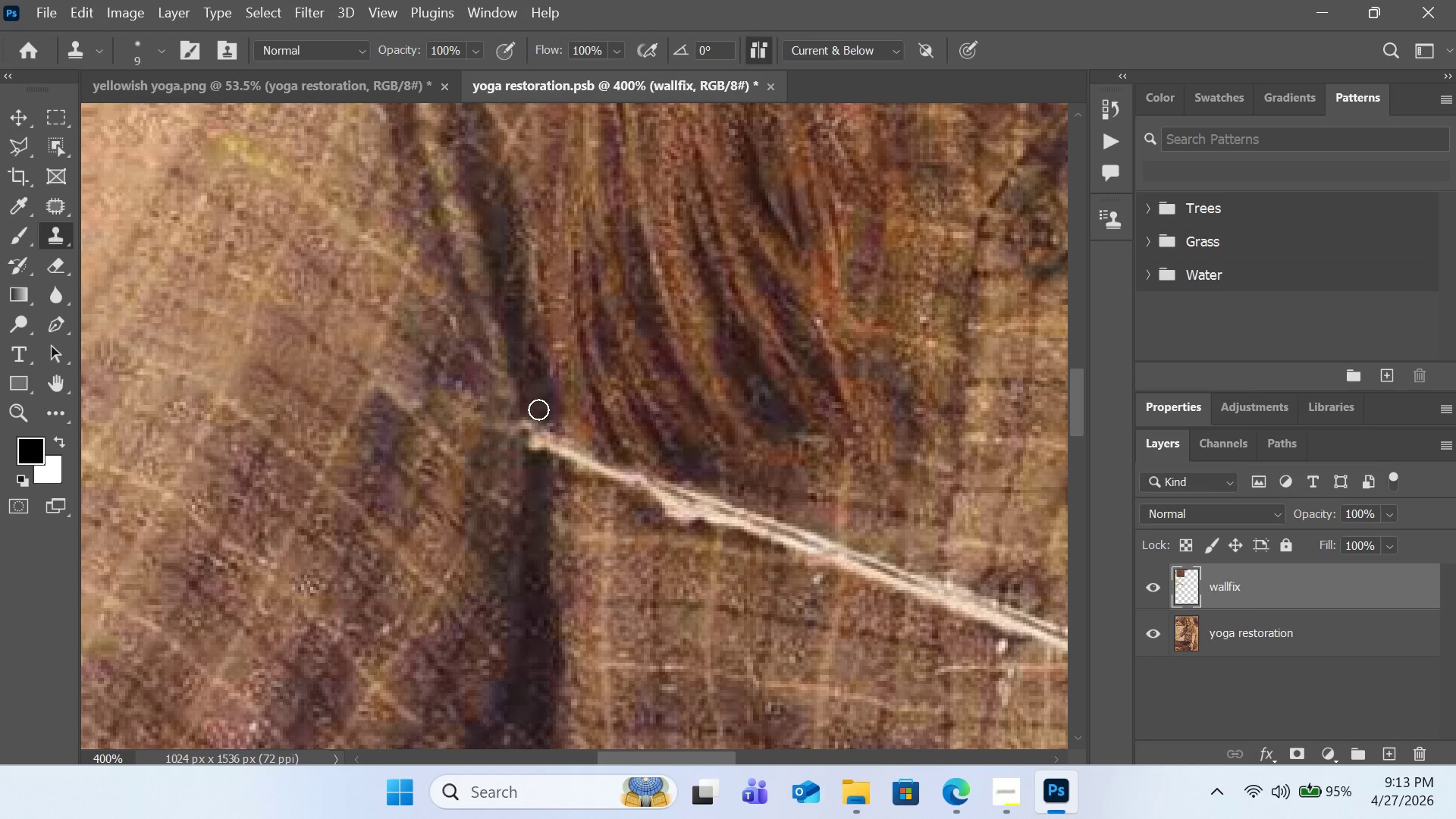 
left_click_drag(start_coordinate=[539, 410], to_coordinate=[540, 447])
 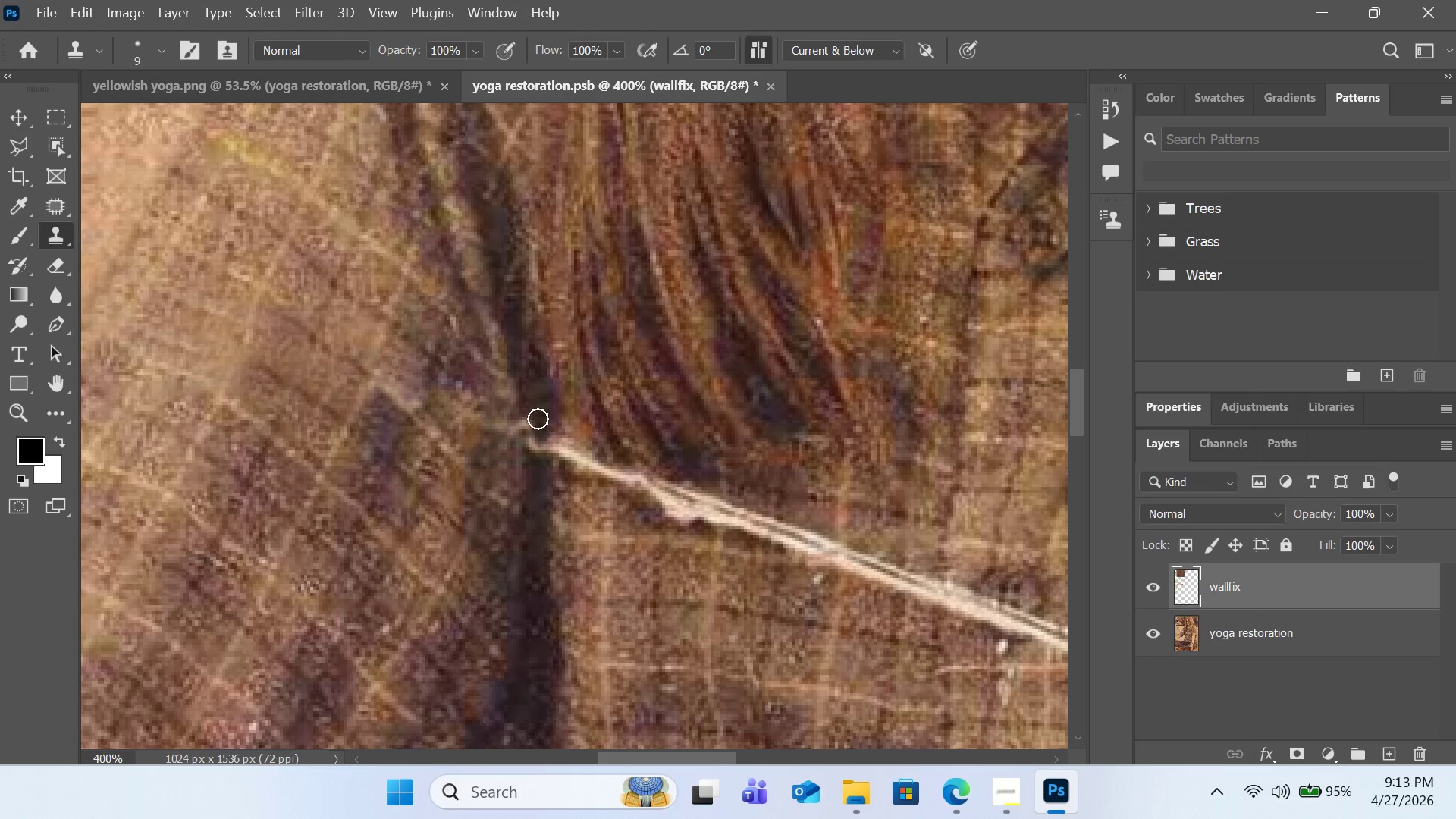 
hold_key(key=AltLeft, duration=0.48)
left_click([538, 384])
 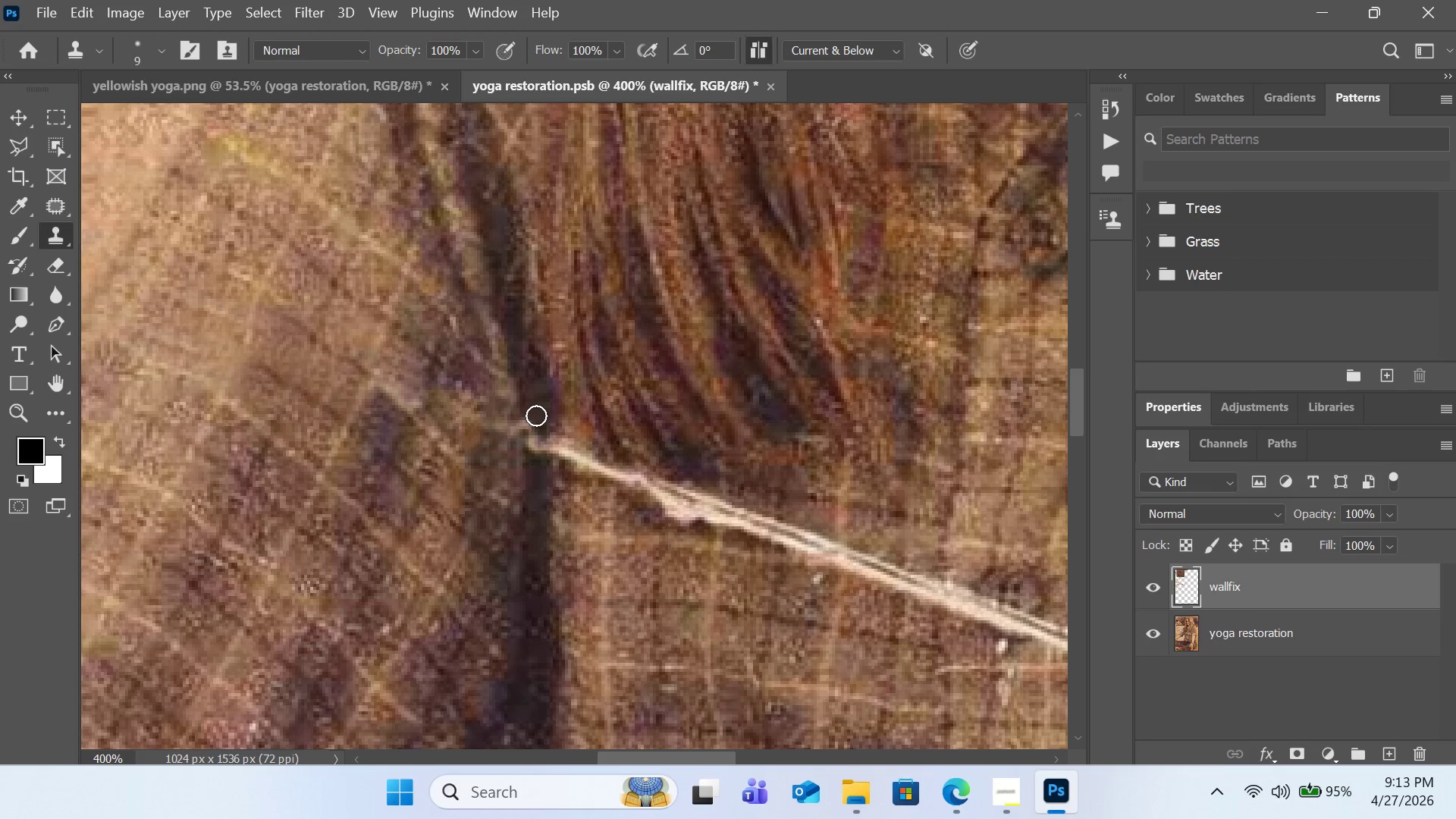 
left_click_drag(start_coordinate=[536, 416], to_coordinate=[537, 452])
 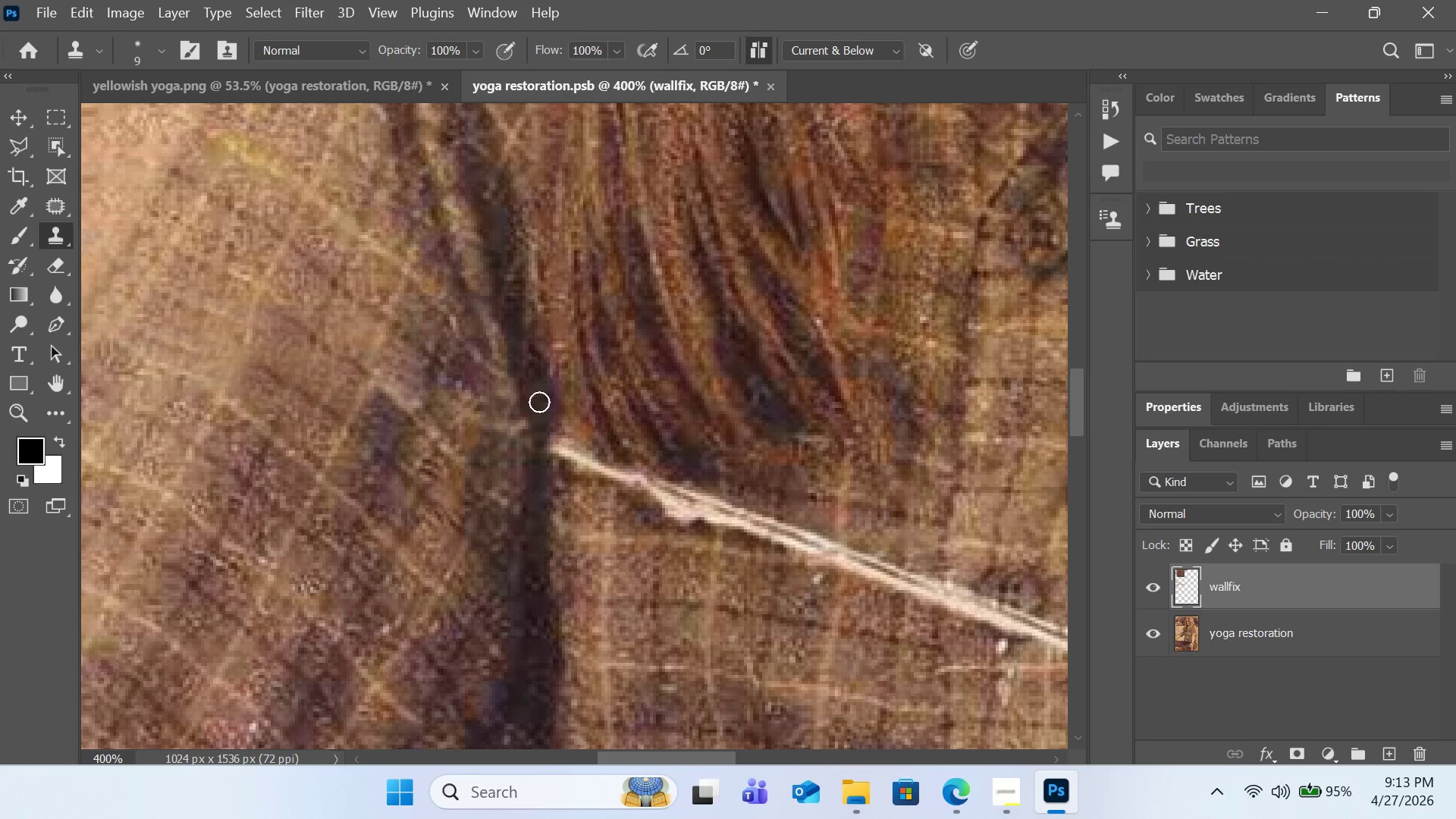 
hold_key(key=AltLeft, duration=0.53)
 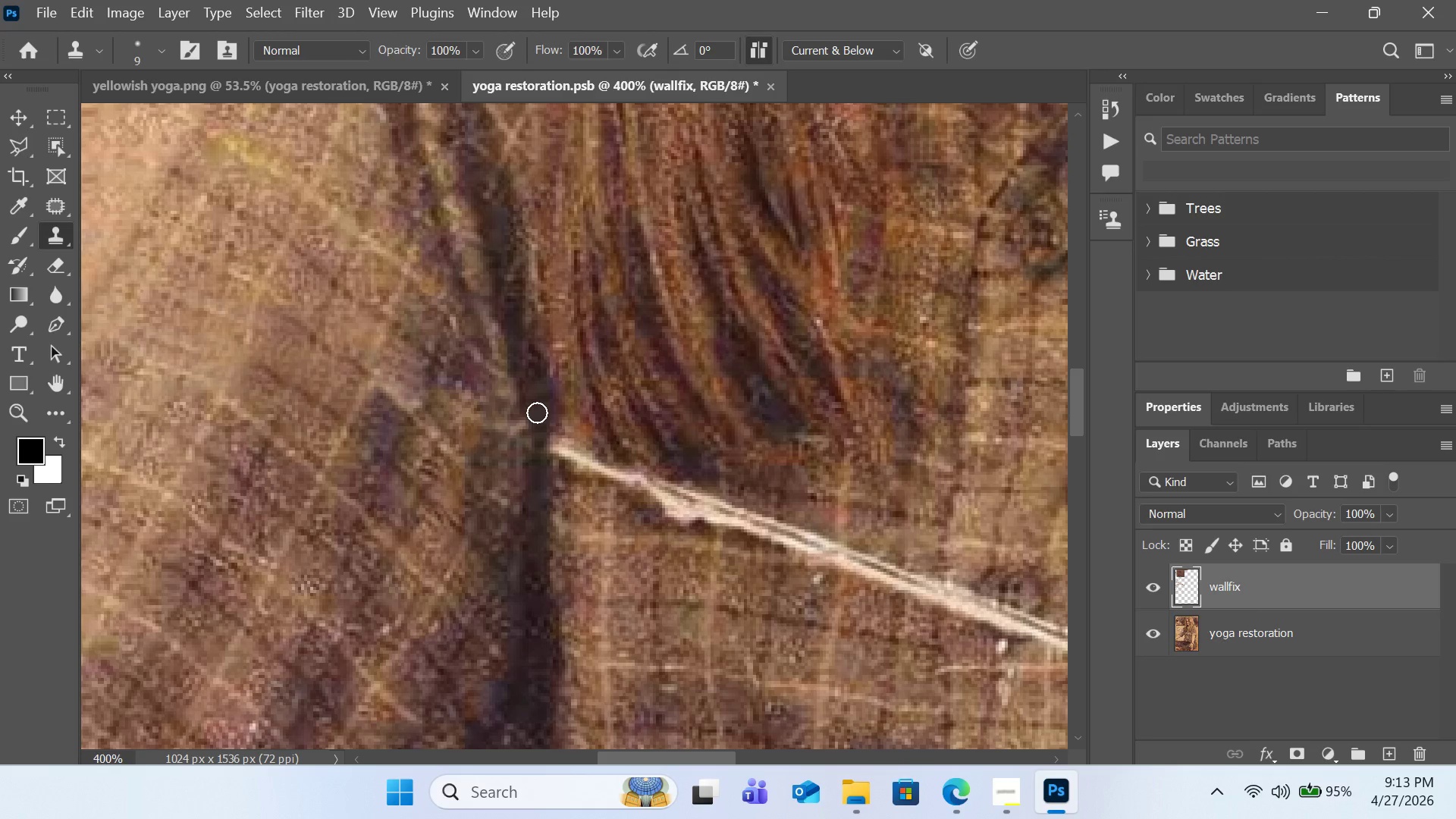 
left_click_drag(start_coordinate=[537, 415], to_coordinate=[540, 482])
 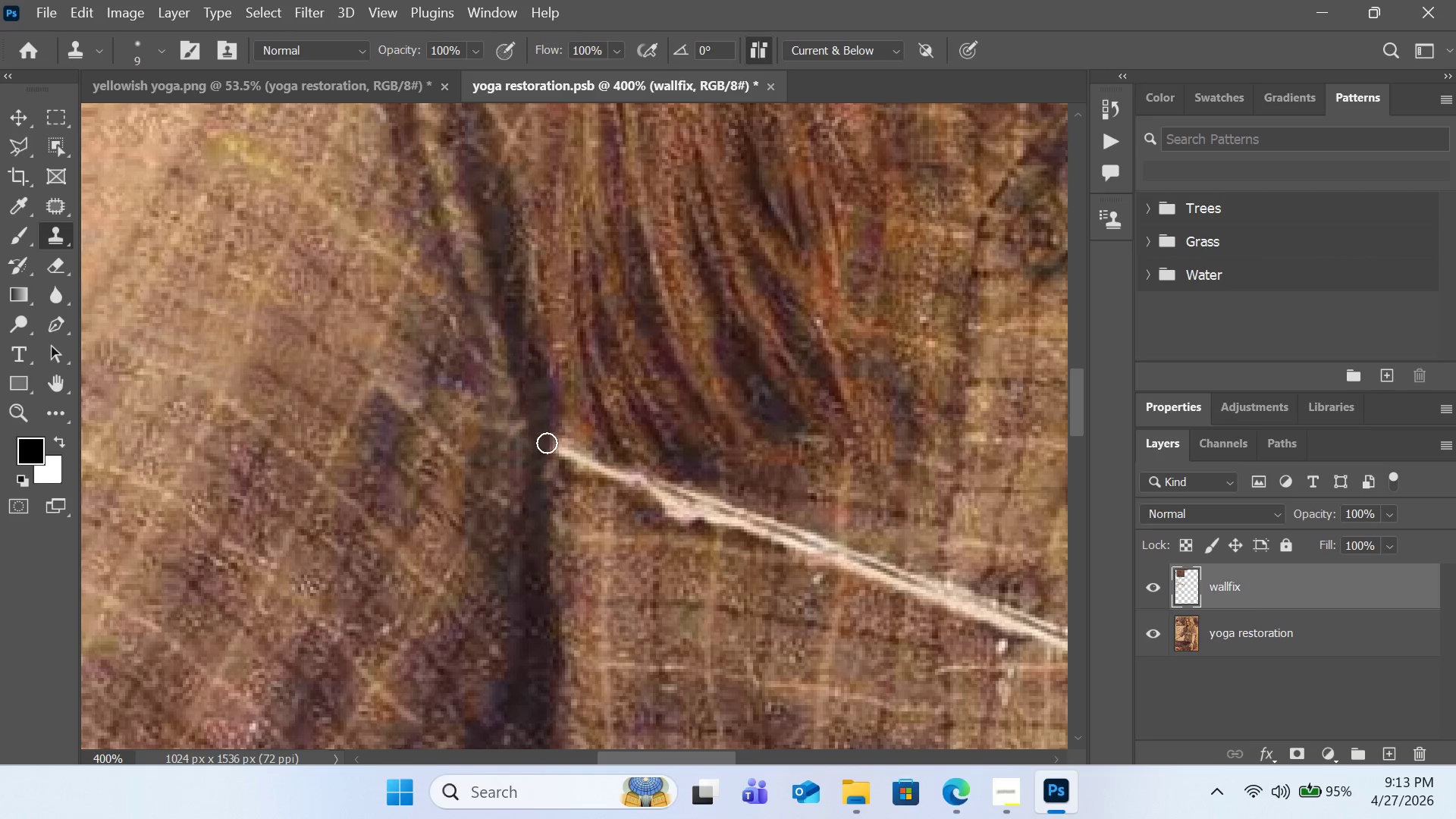 
hold_key(key=AltLeft, duration=0.89)
left_click([532, 375])
 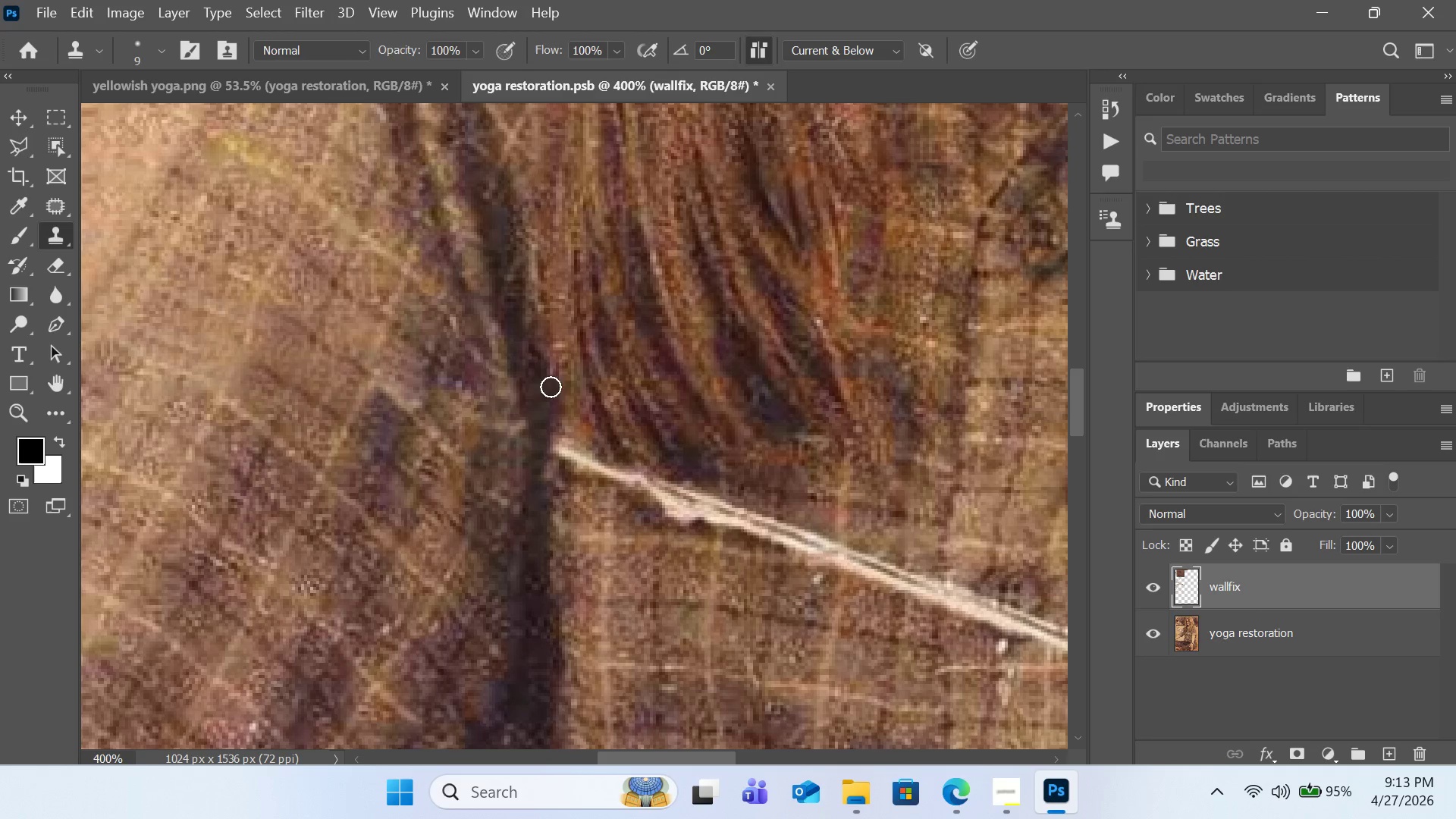 
hold_key(key=AltLeft, duration=0.47)
 